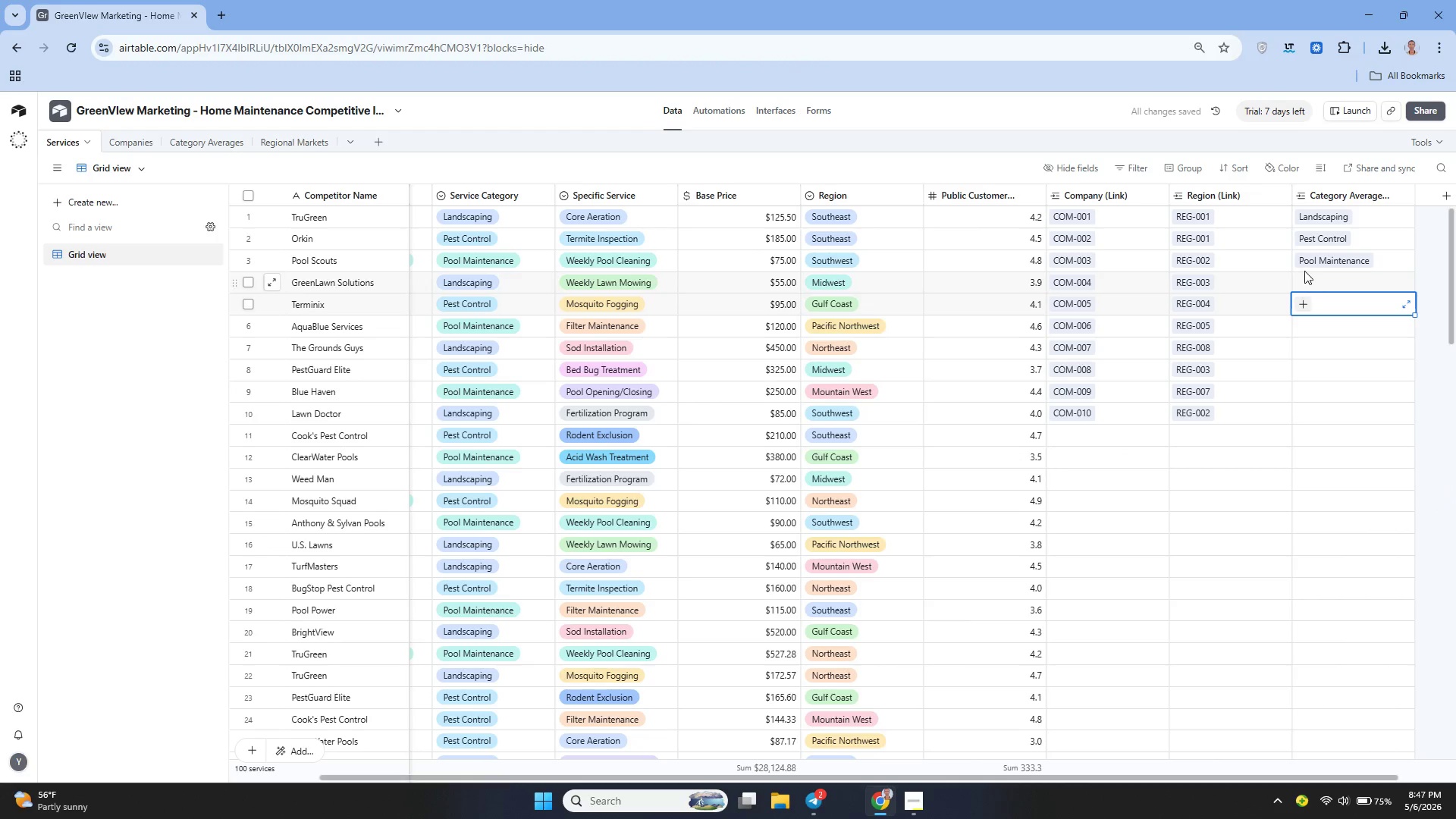 
left_click([1304, 270])
 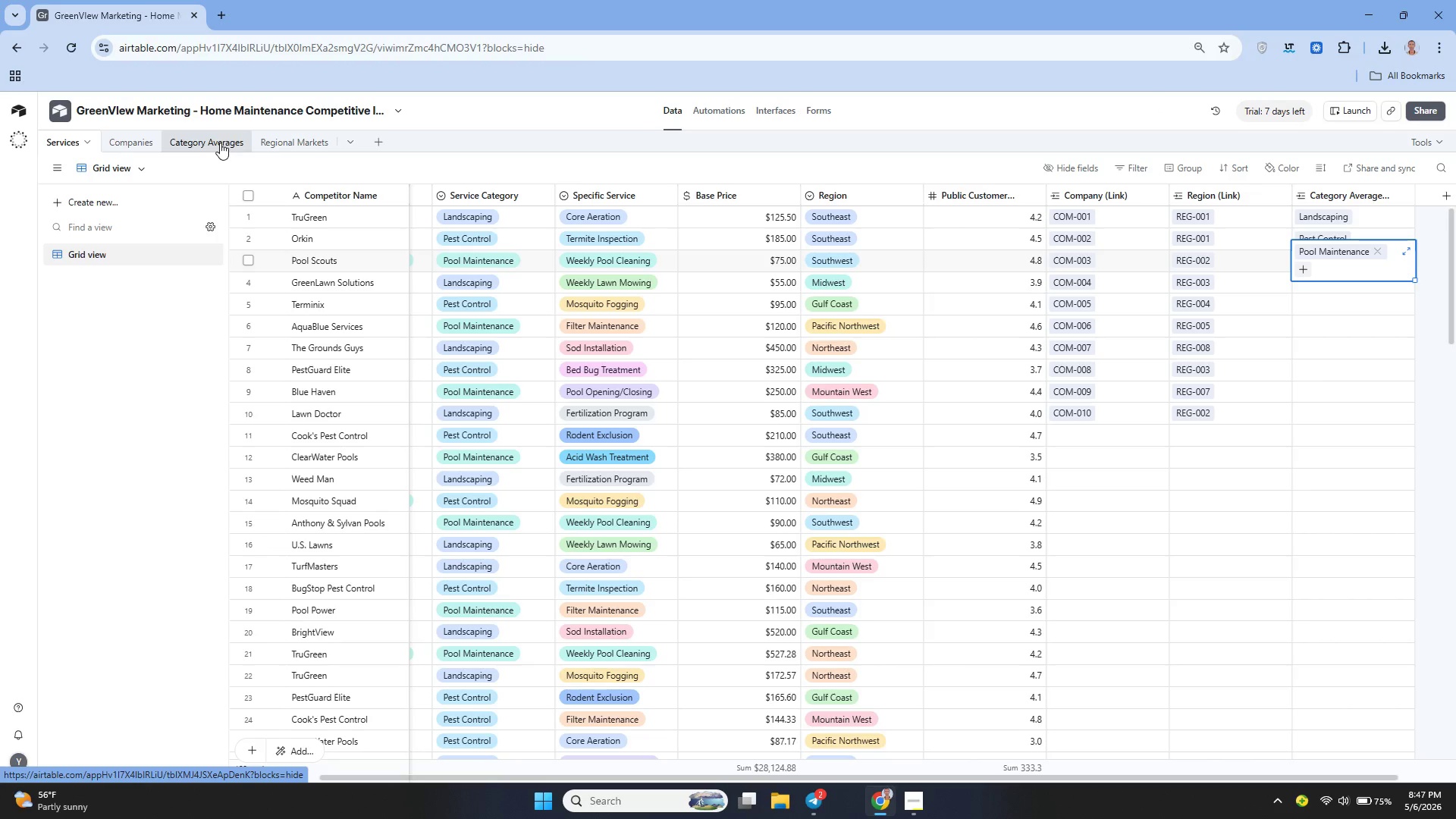 
left_click([209, 134])
 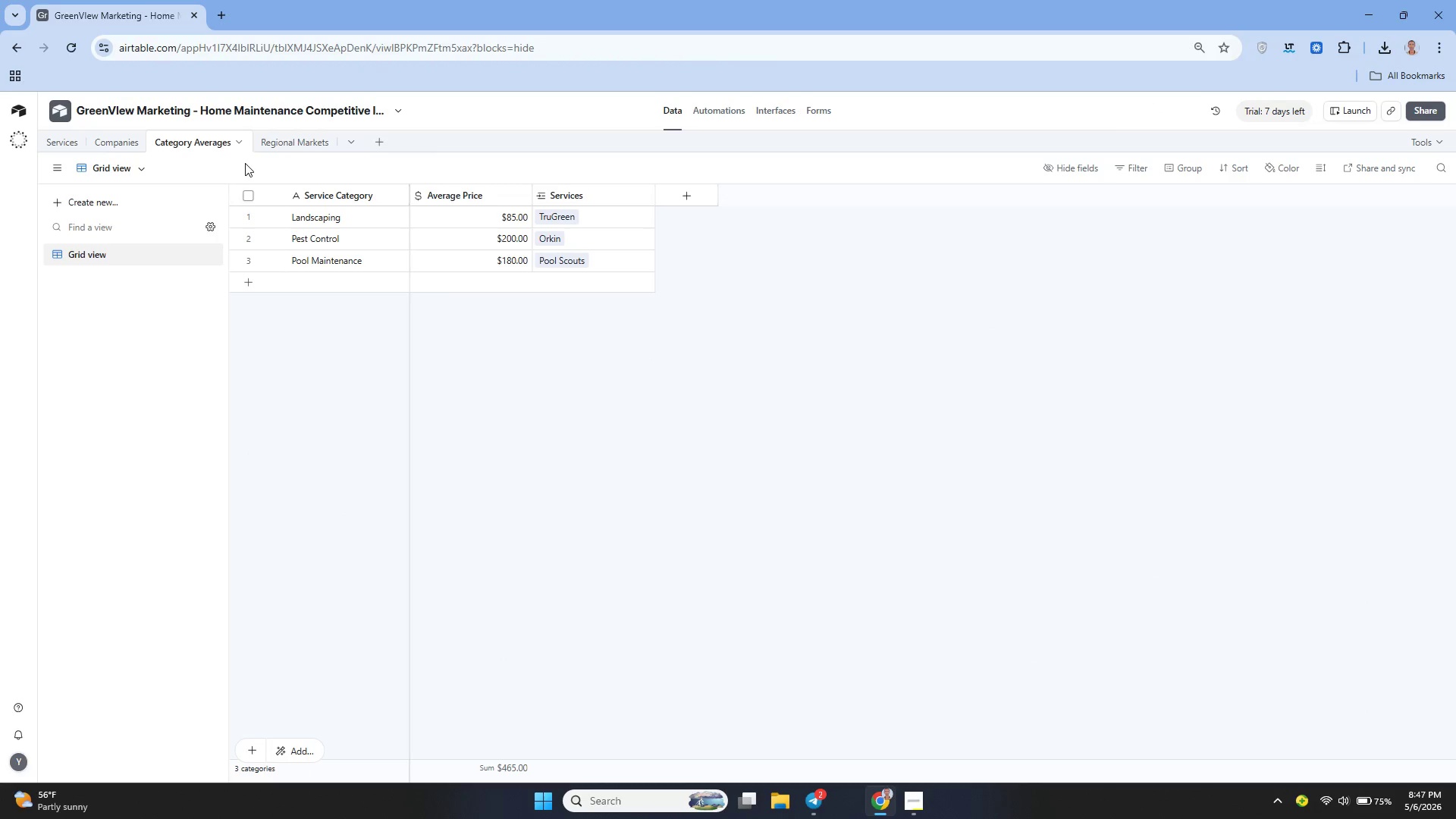 
left_click([119, 136])
 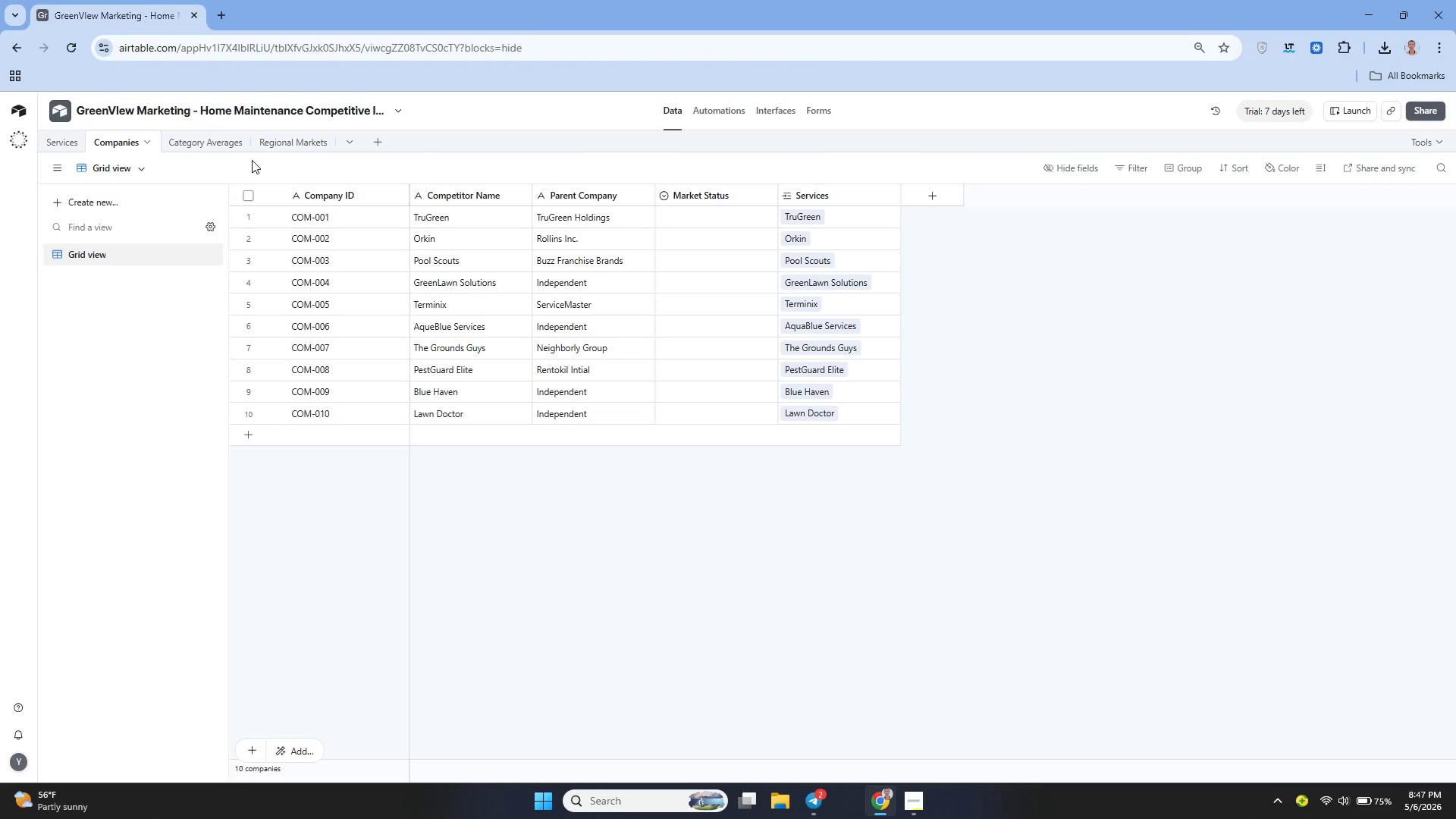 
left_click([292, 142])
 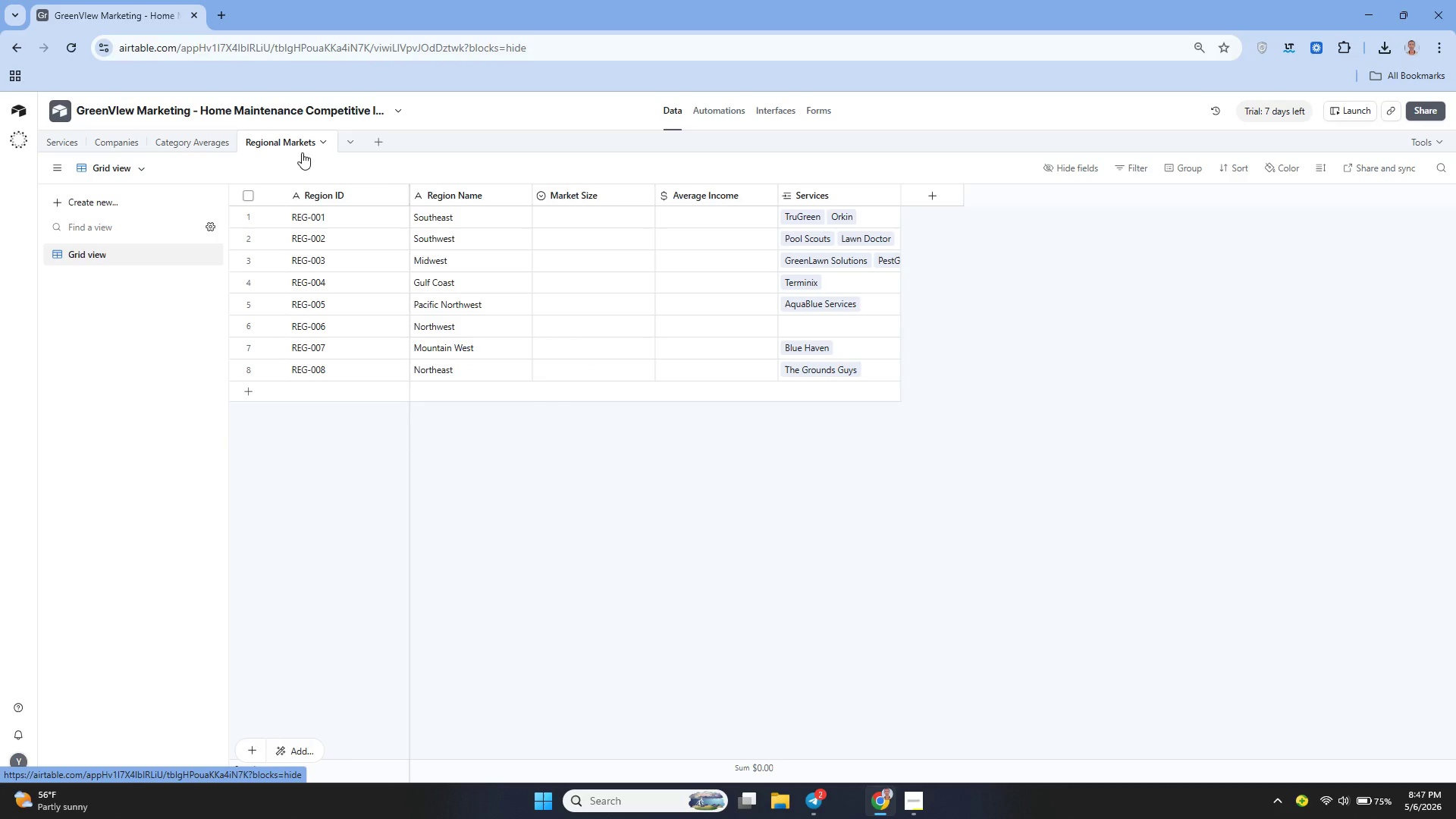 
left_click([182, 138])
 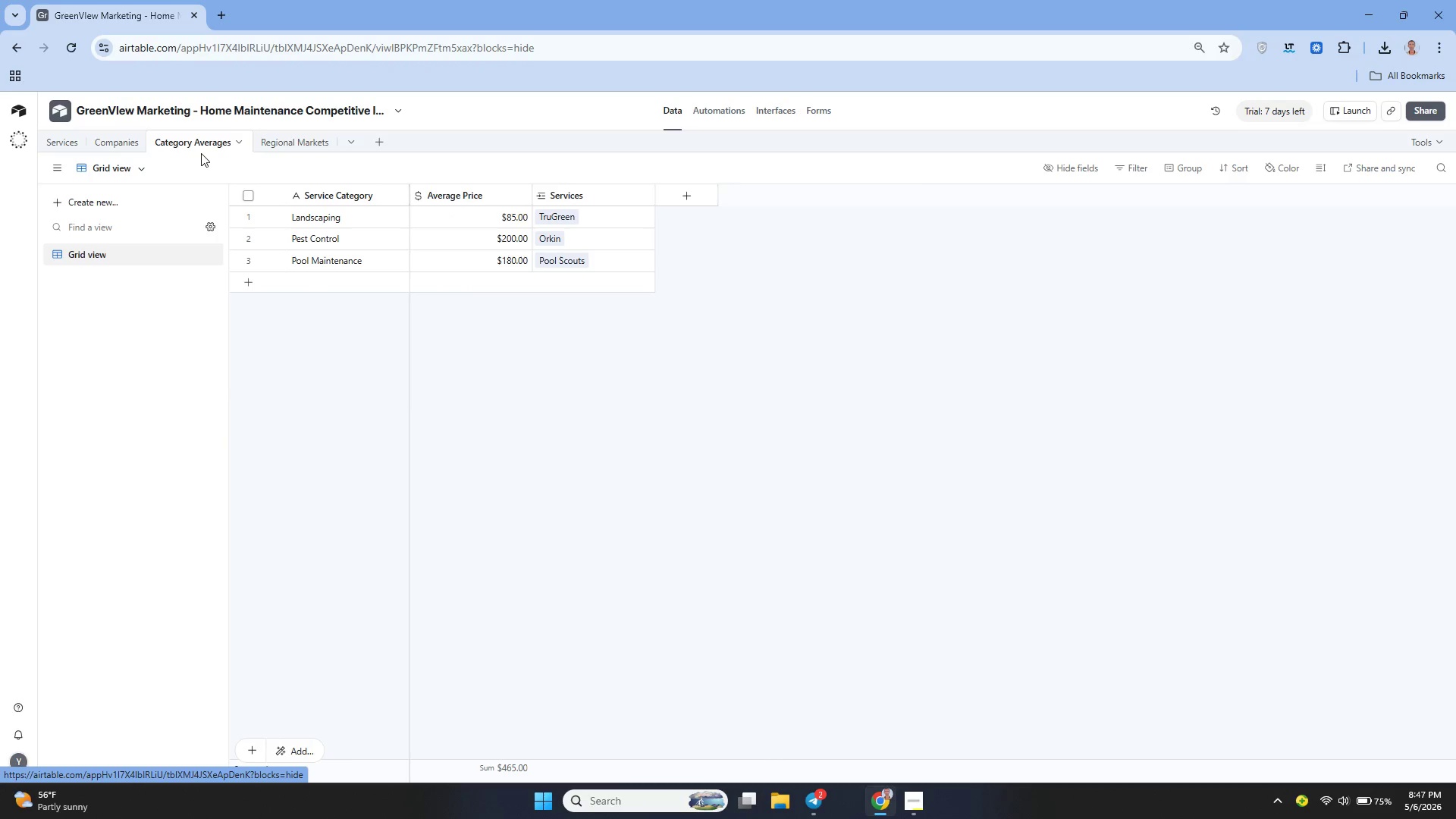 
left_click([70, 145])
 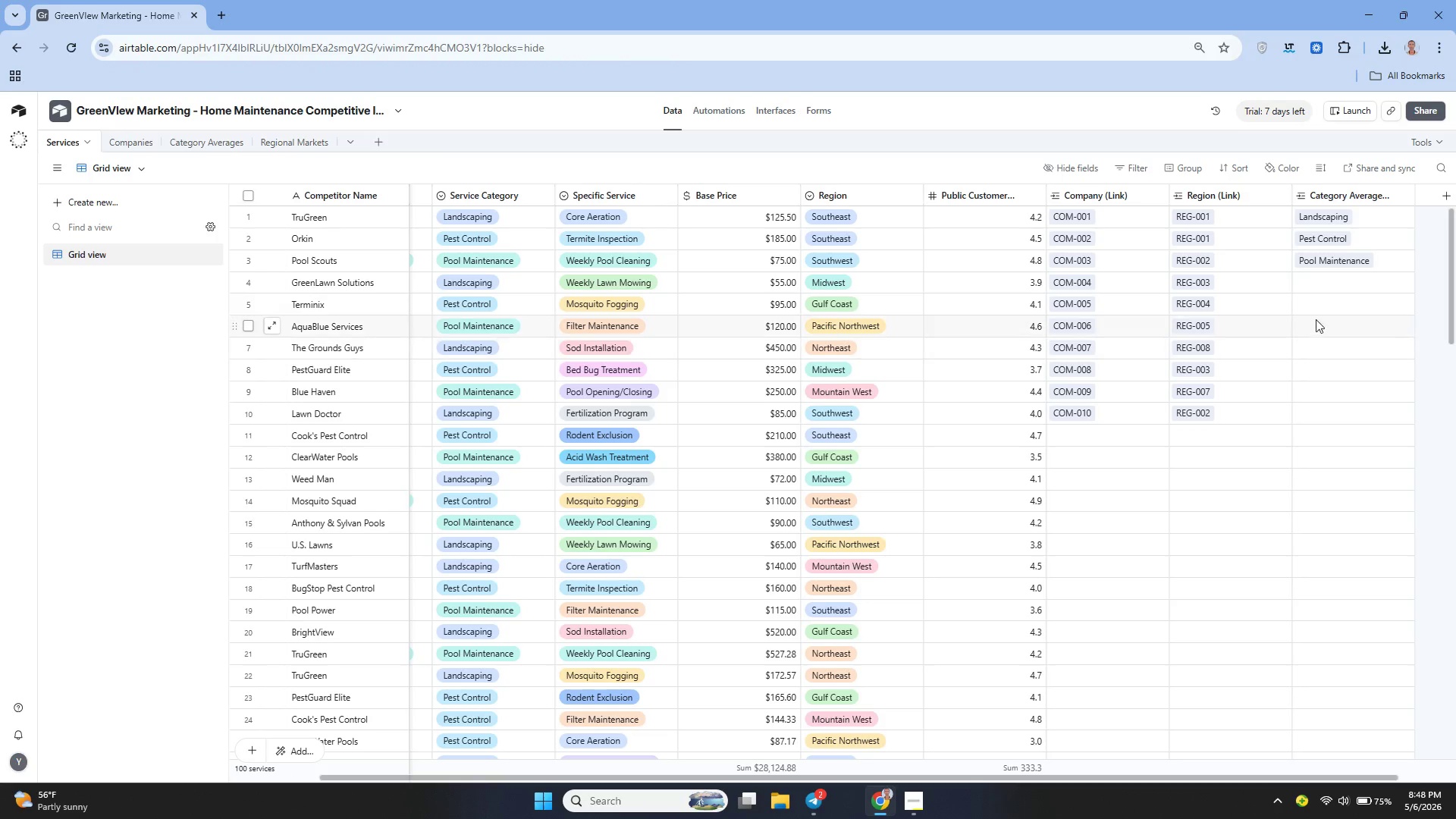 
left_click([1304, 282])
 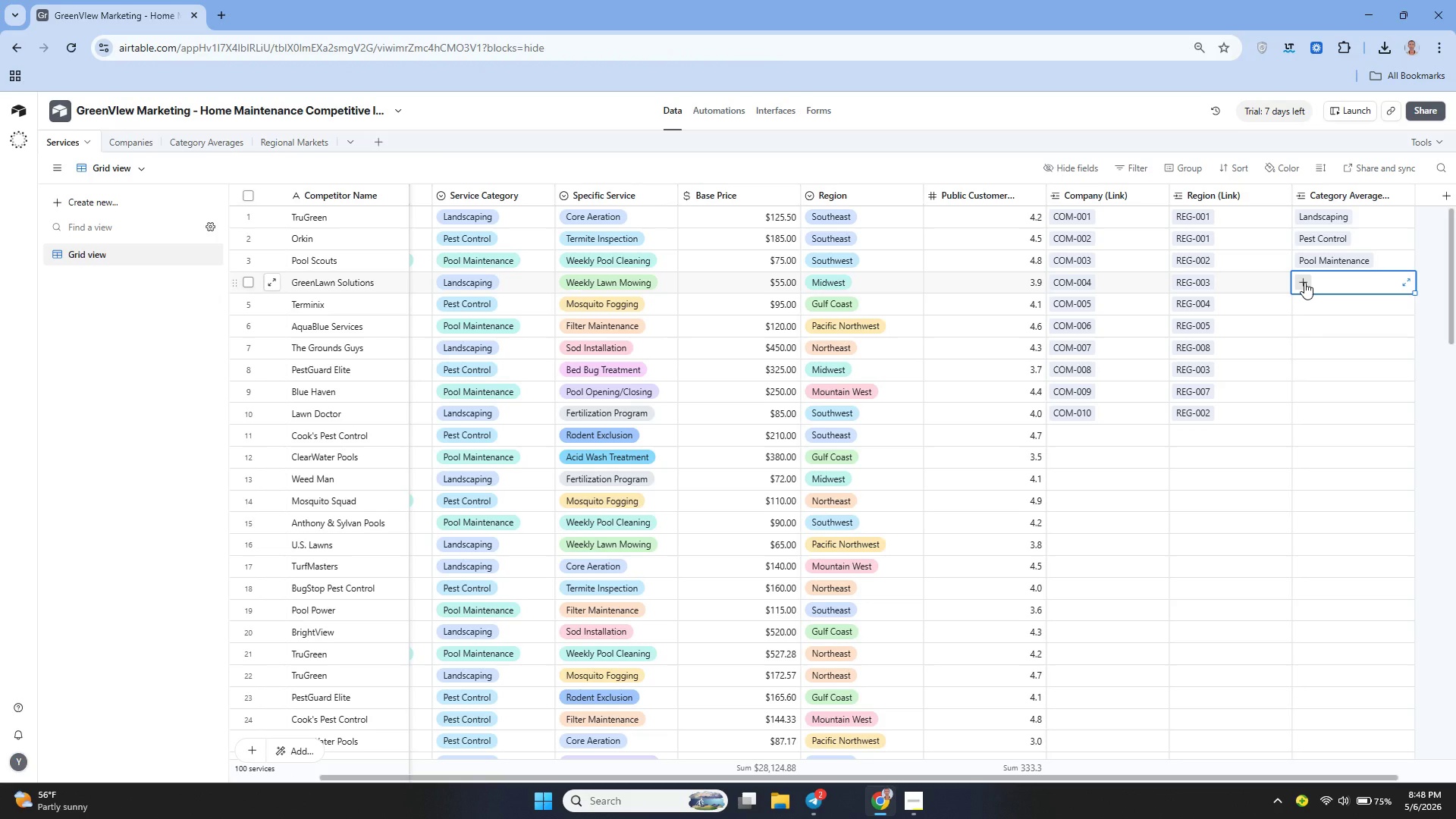 
left_click([1304, 282])
 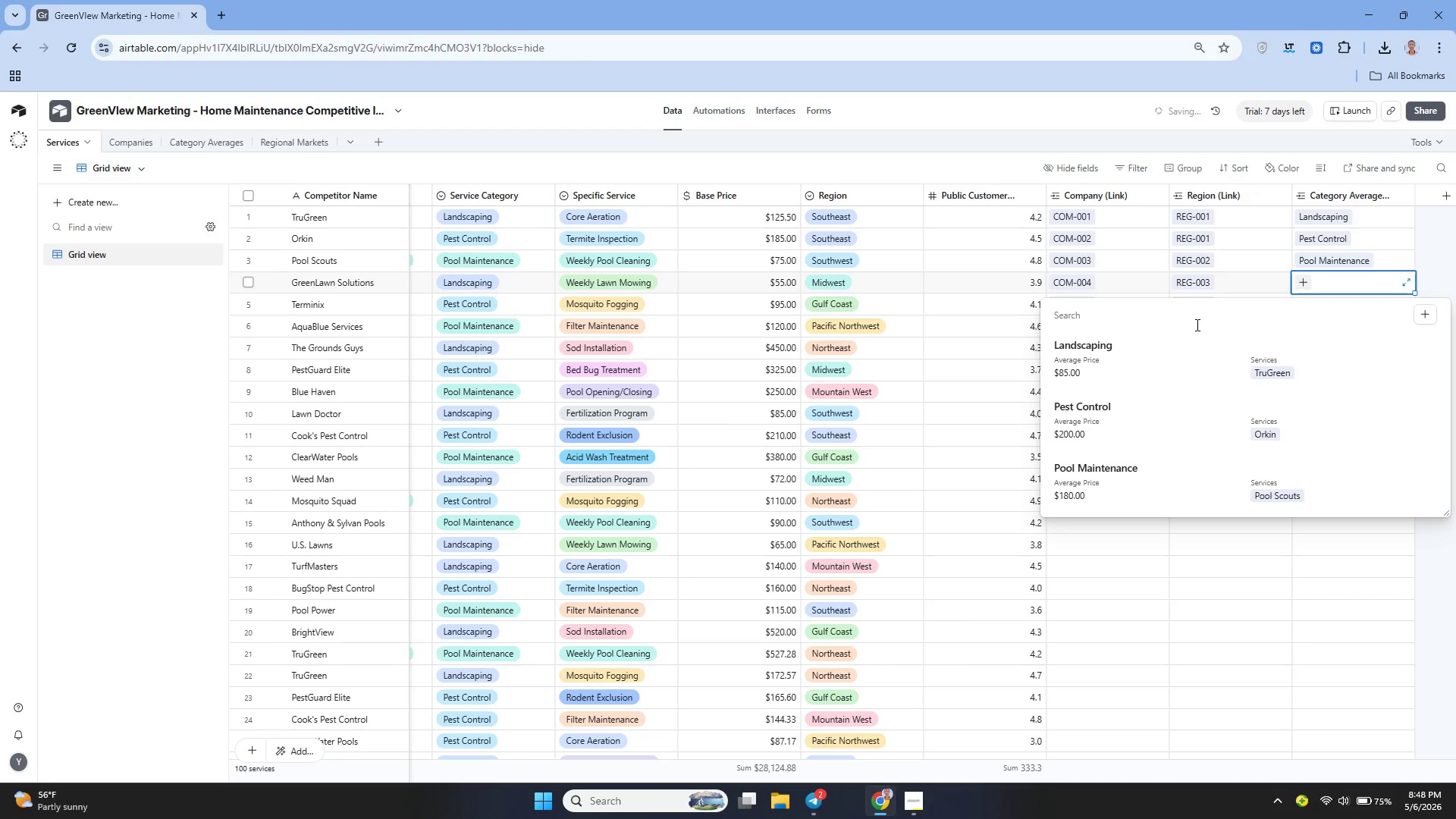 
left_click([1112, 365])
 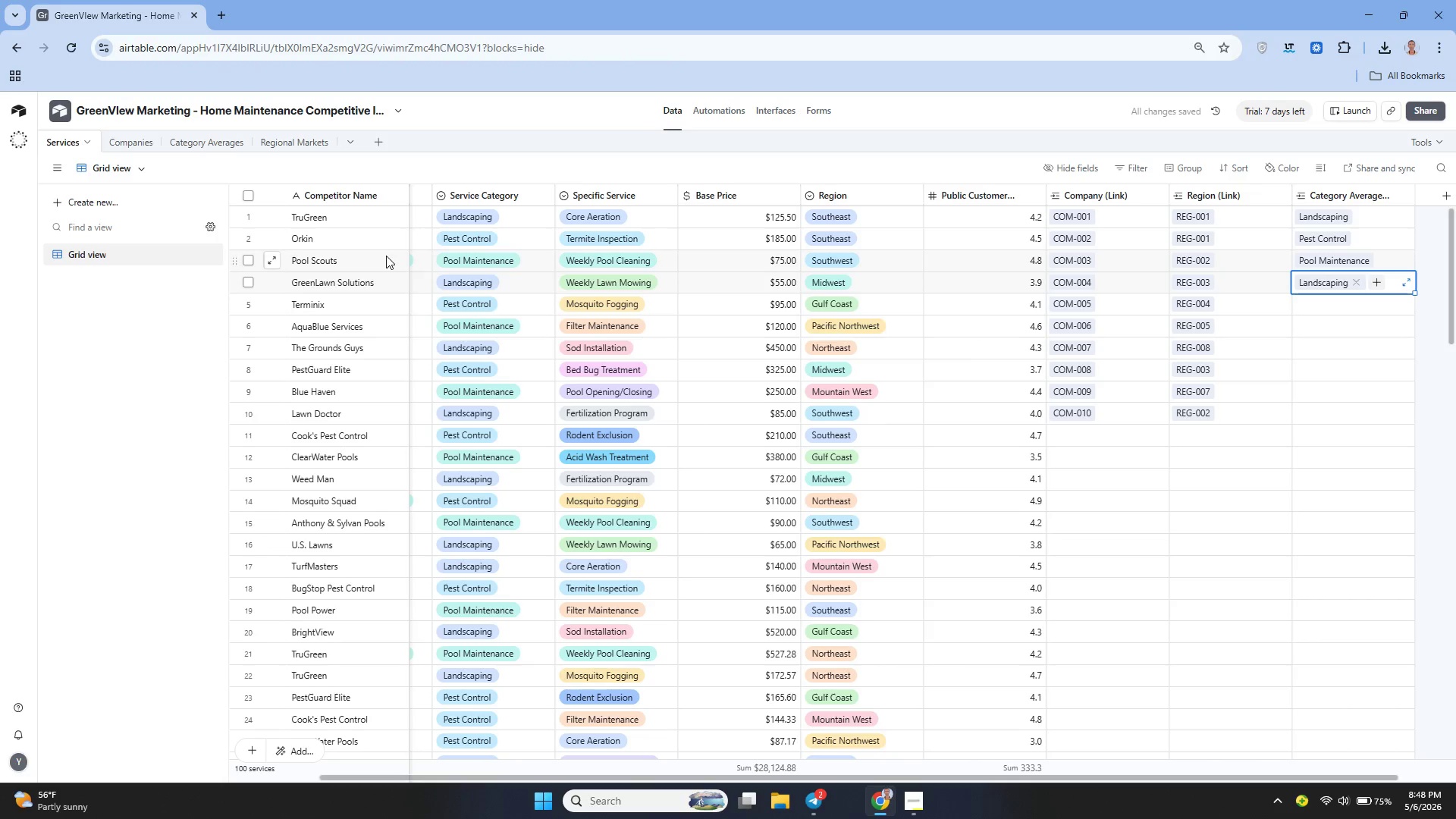 
left_click([214, 149])
 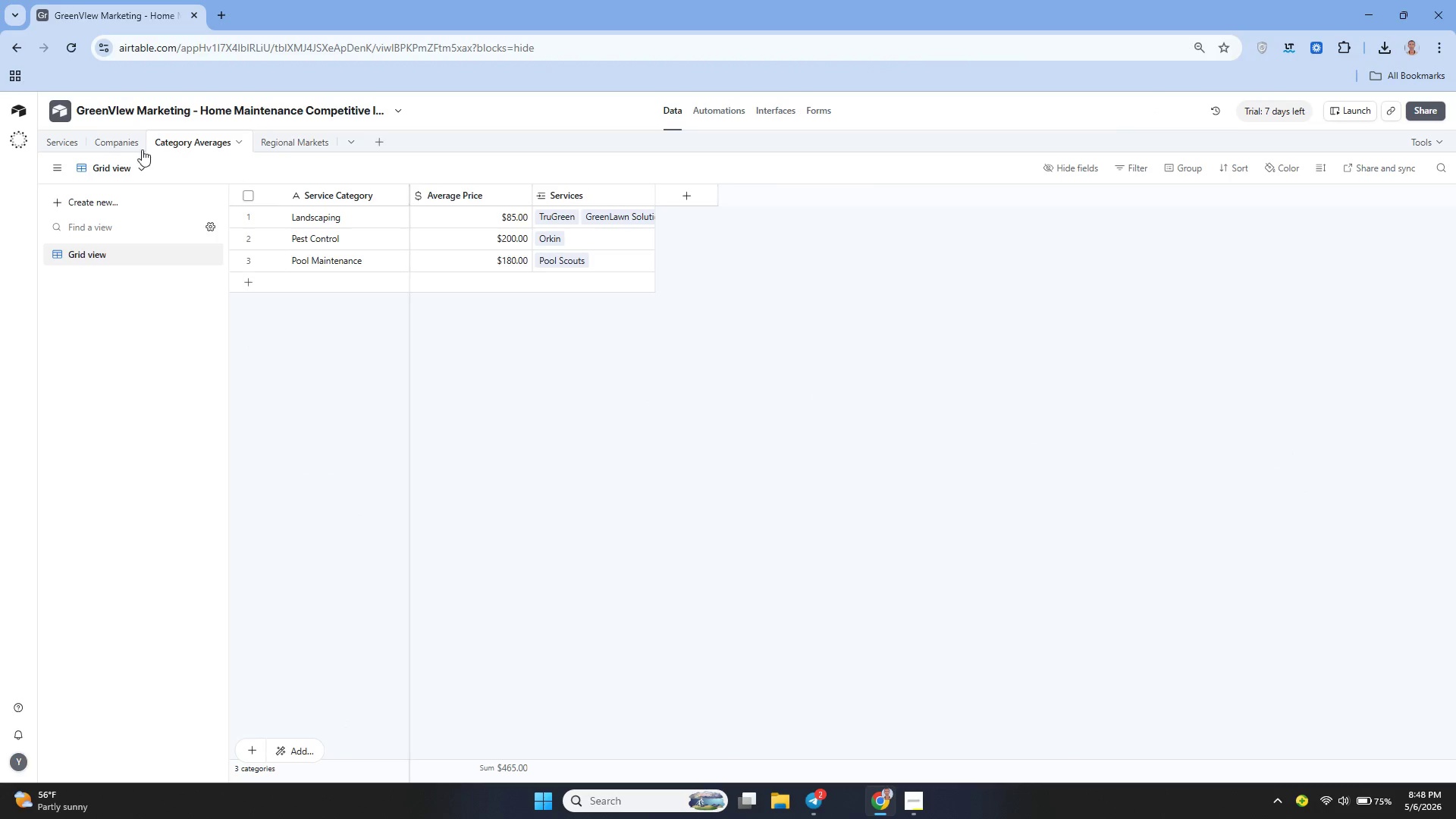 
wait(7.08)
 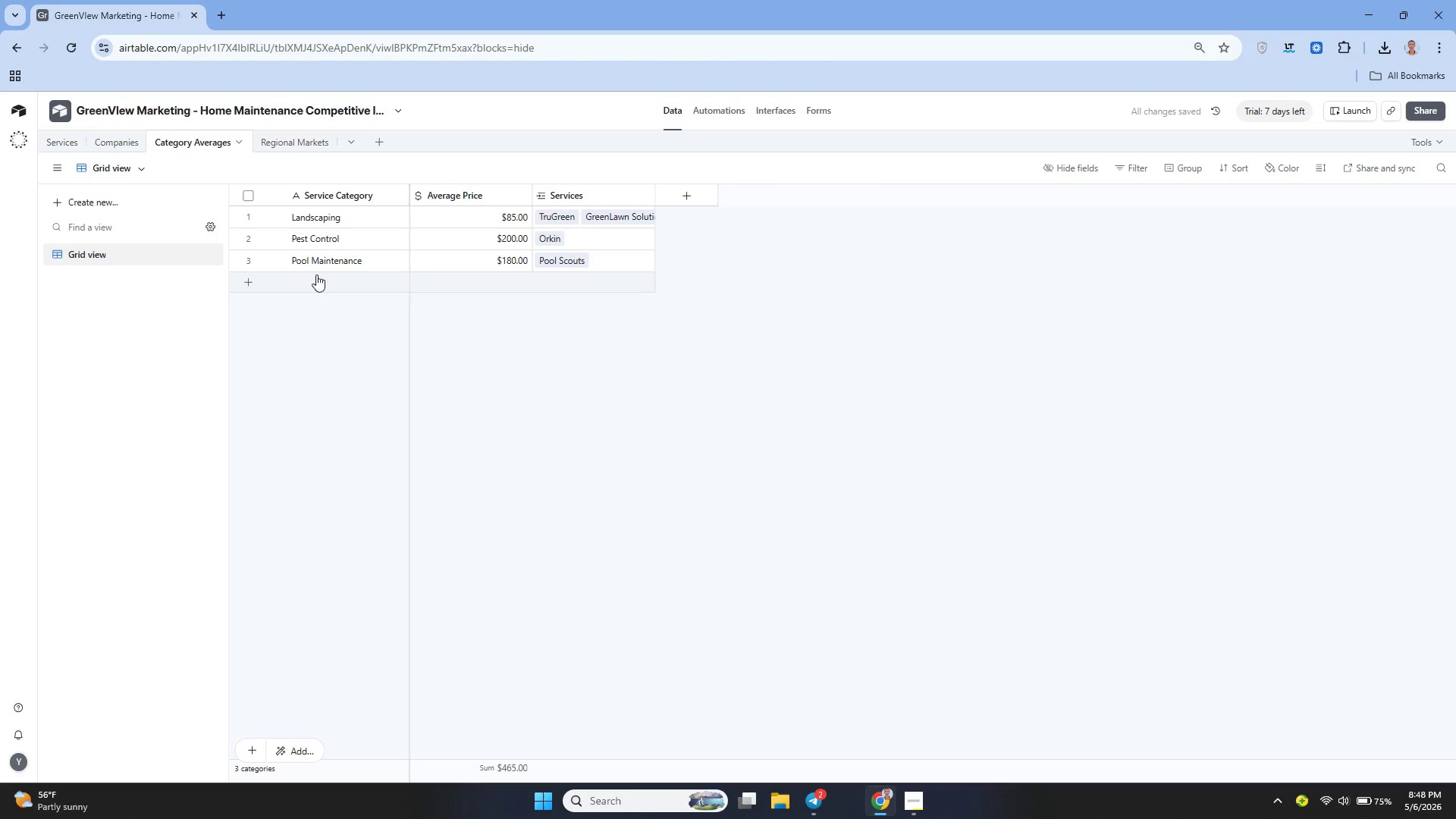 
left_click([68, 136])
 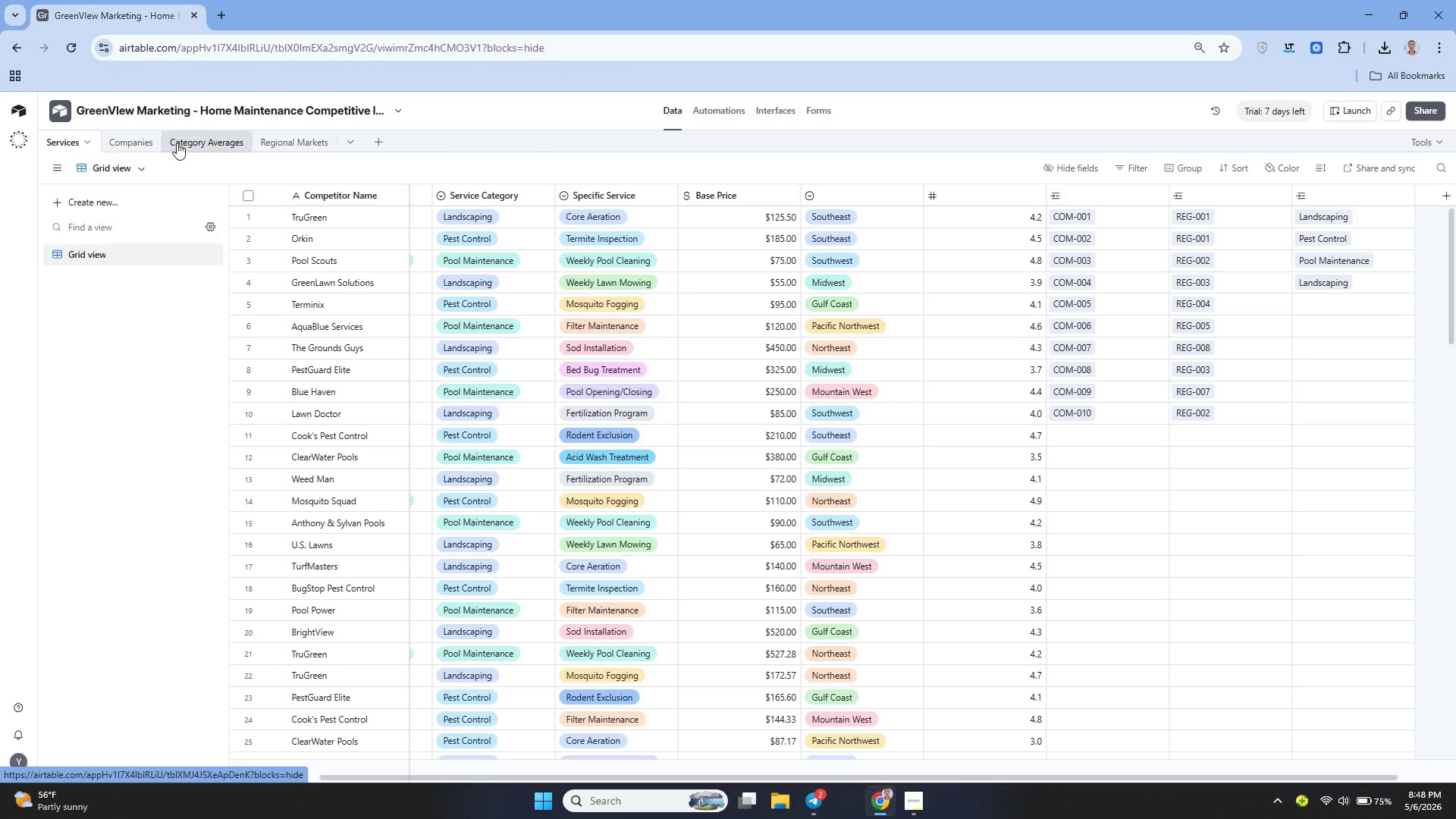 
left_click([189, 143])
 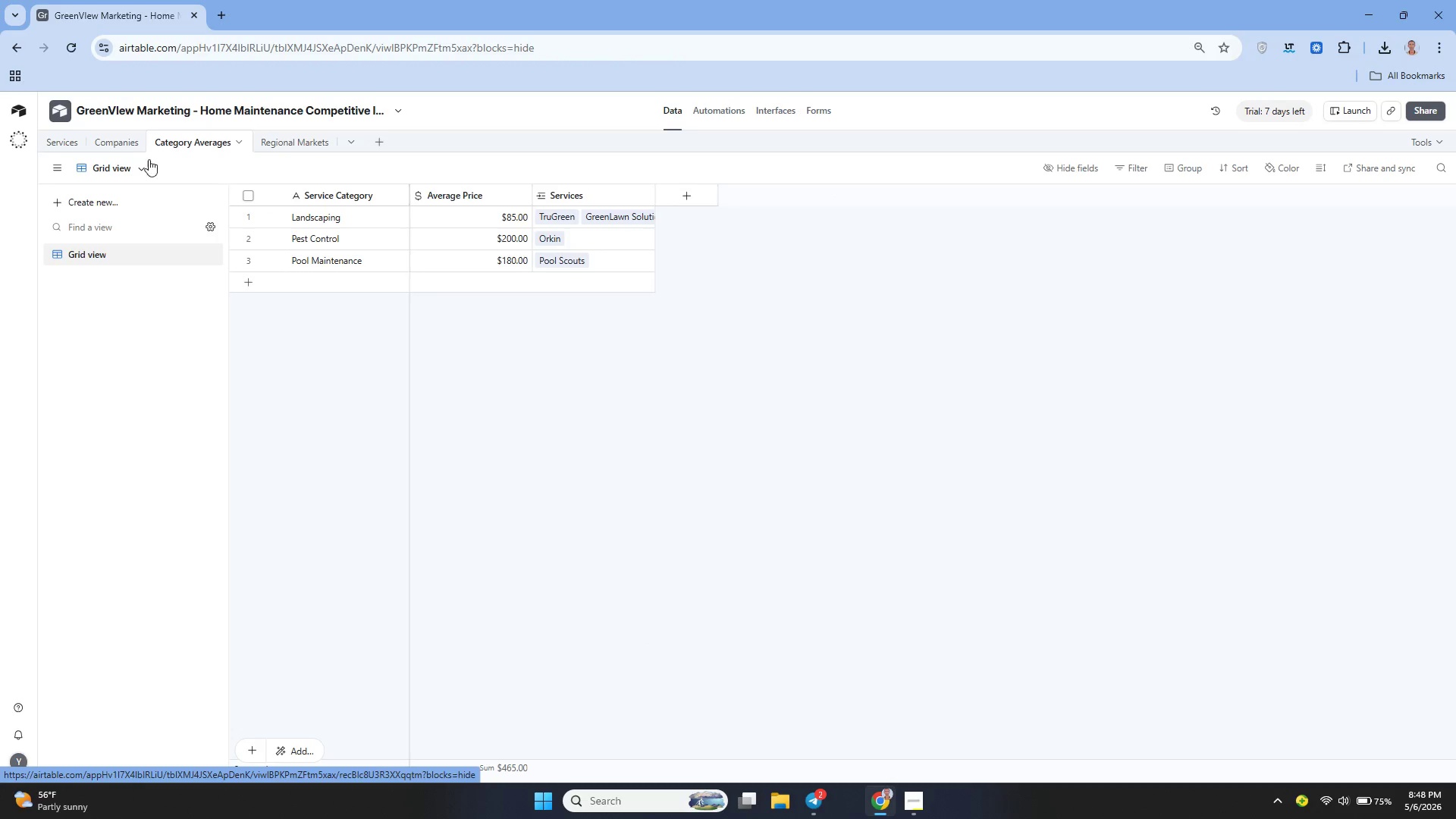 
left_click([74, 136])
 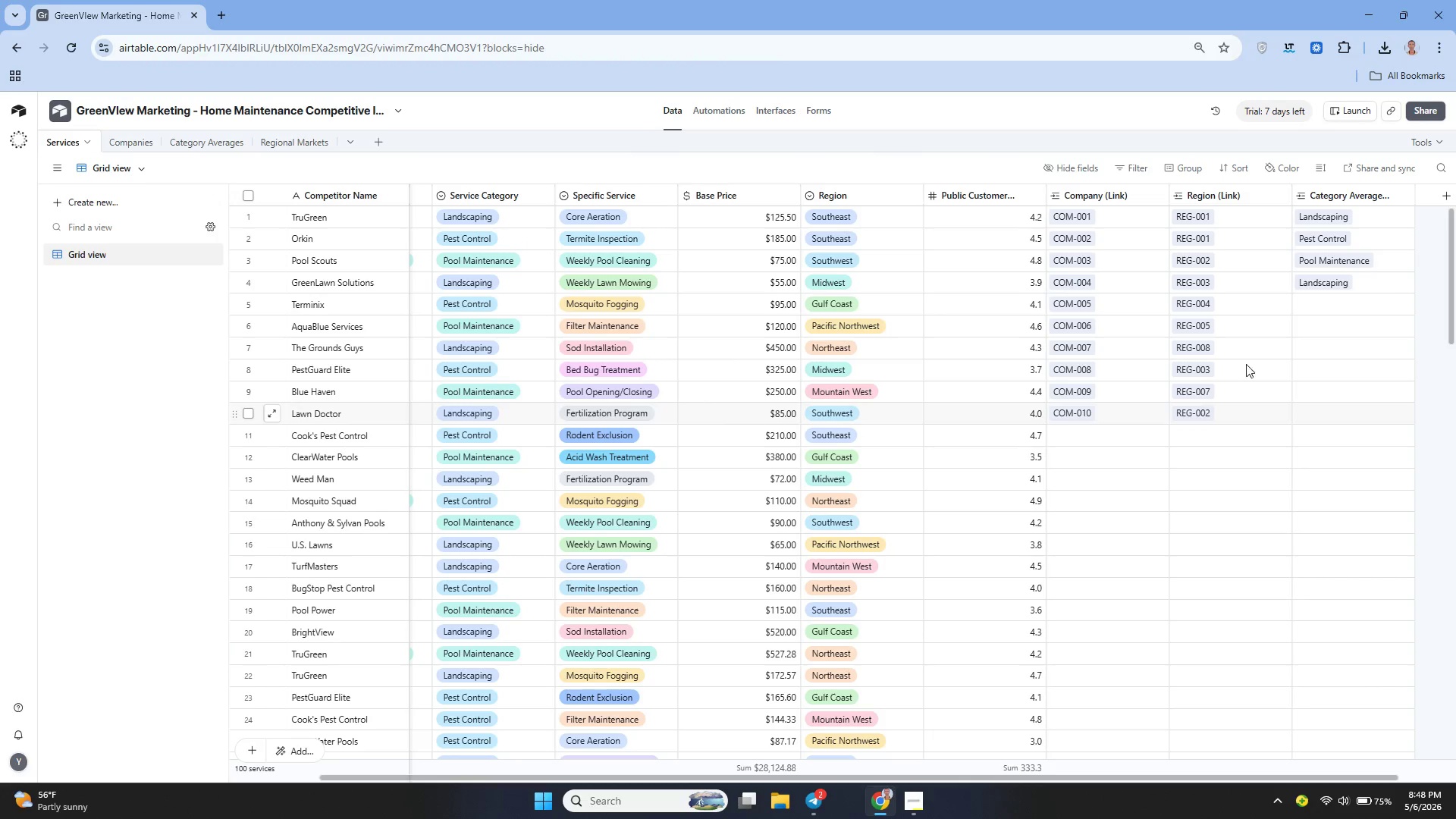 
left_click([1317, 305])
 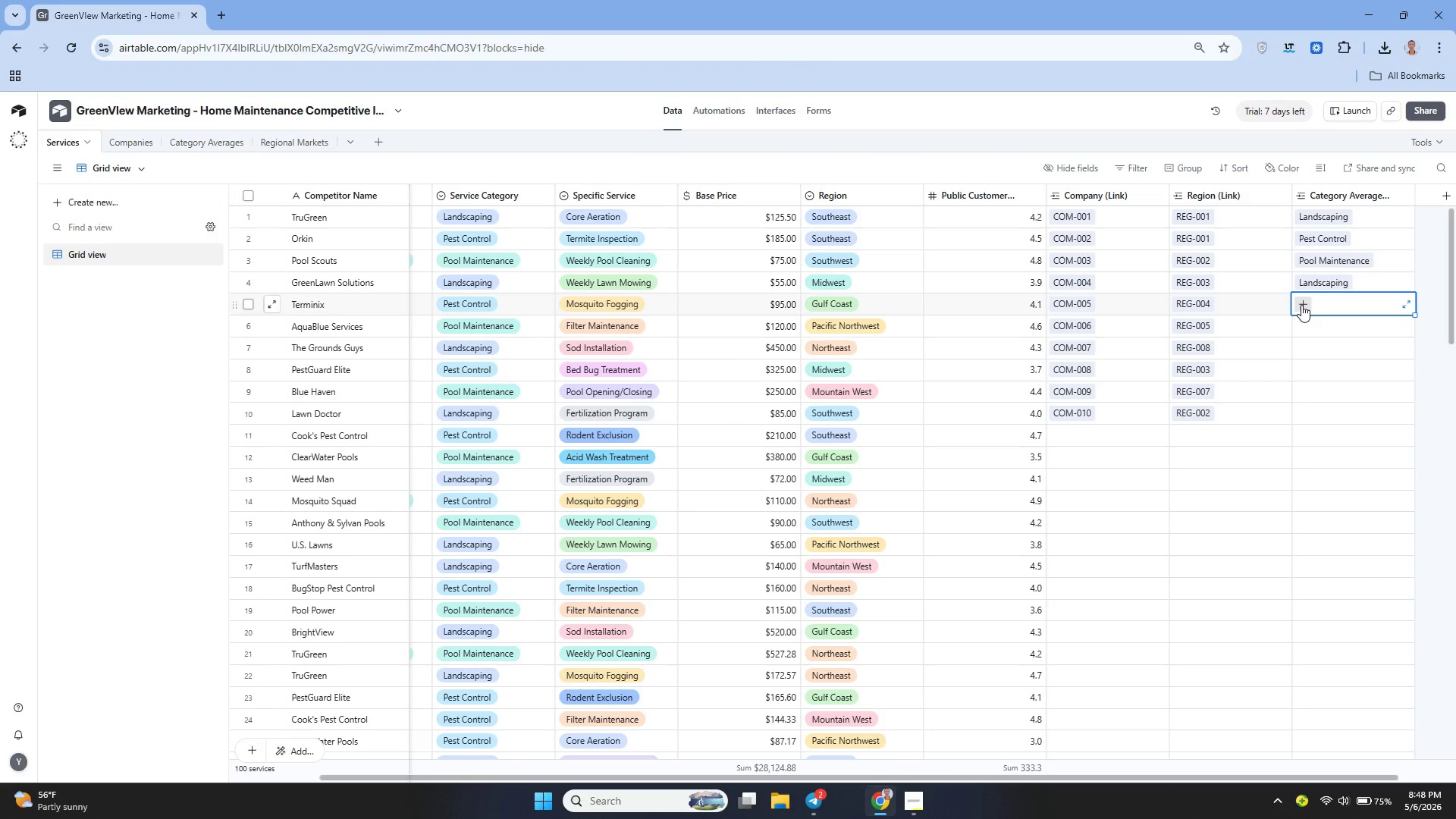 
left_click([1301, 305])
 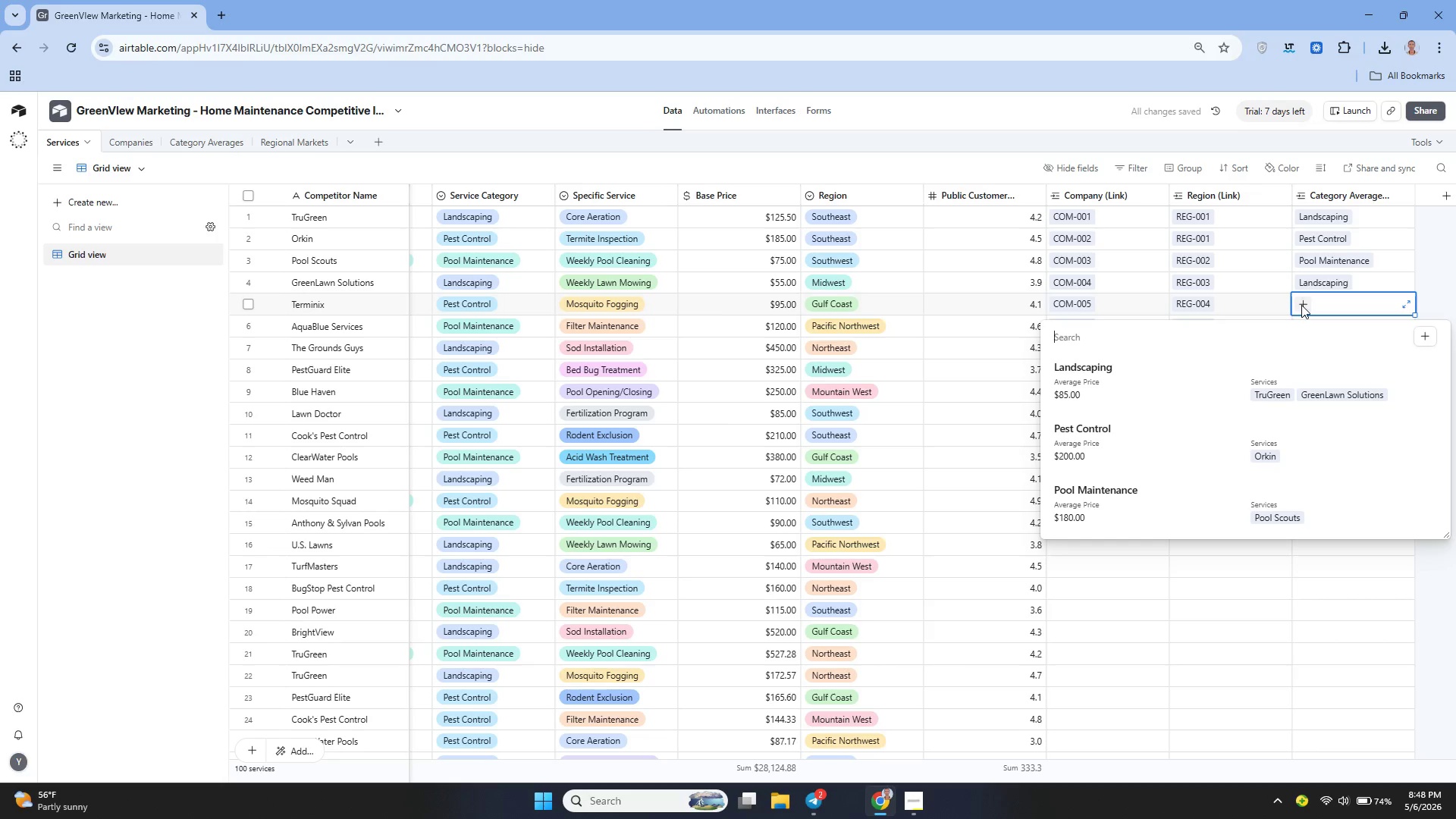 
left_click([1114, 439])
 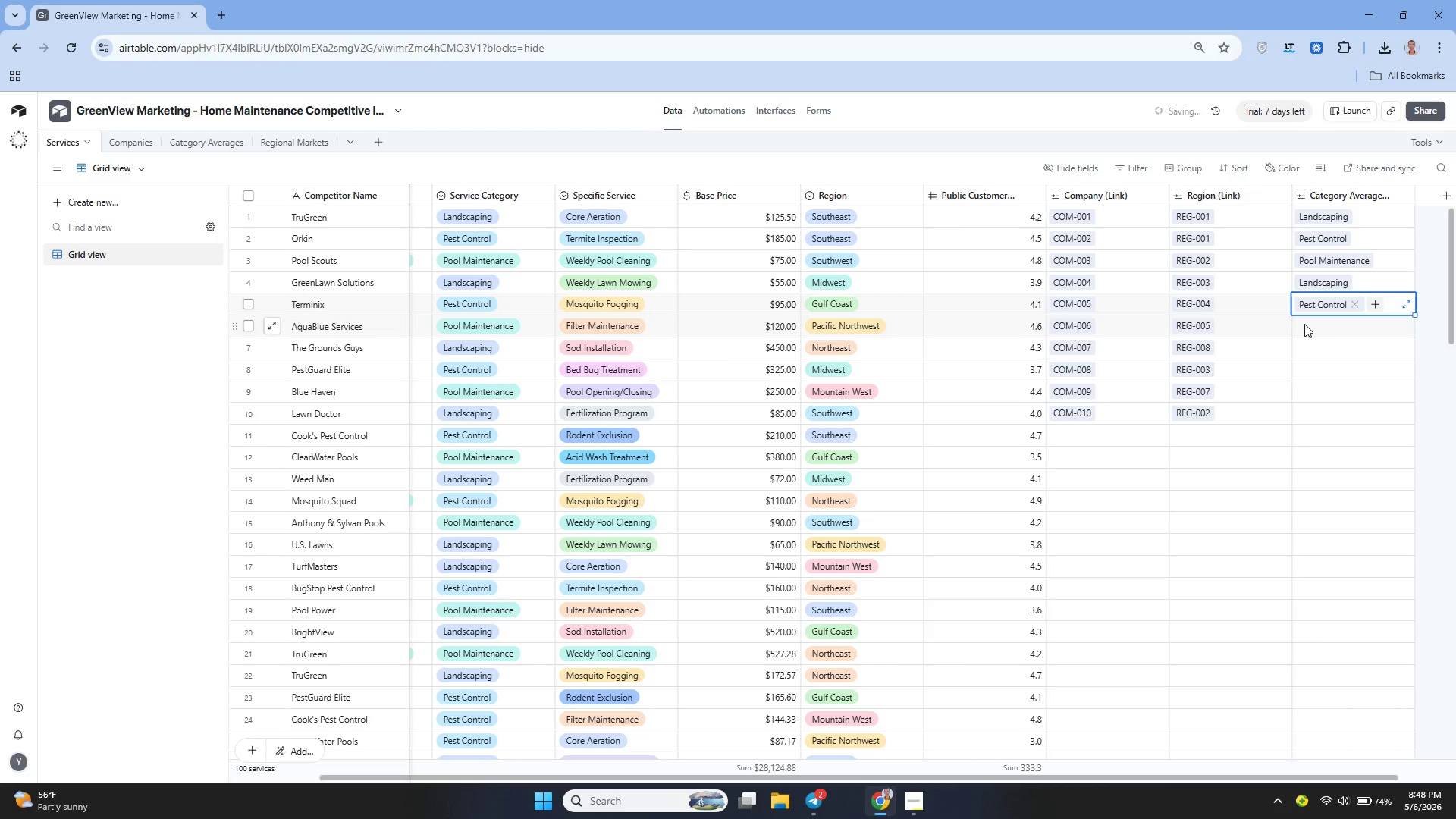 
left_click([1307, 324])
 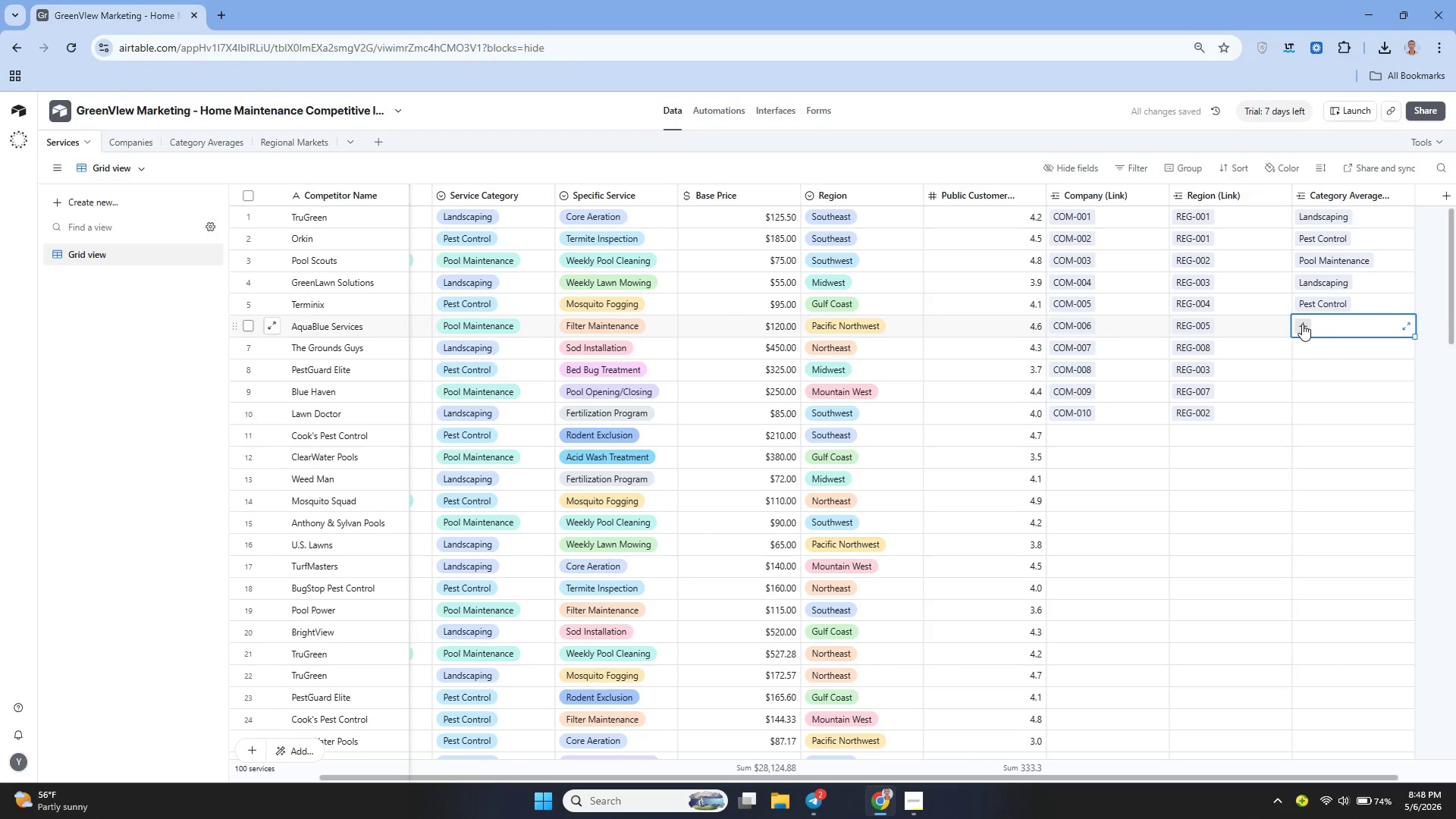 
left_click([1302, 324])
 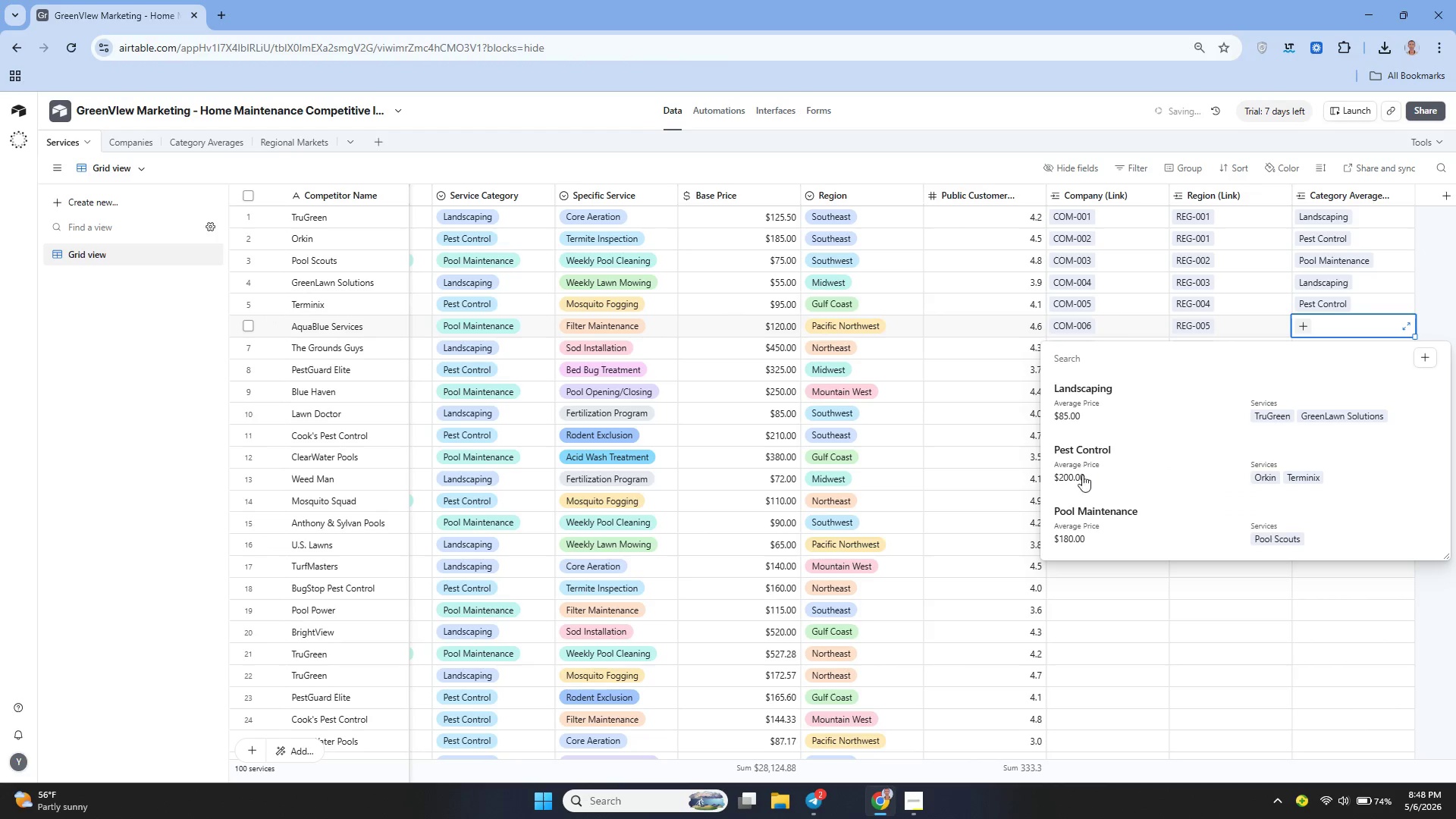 
left_click([1090, 508])
 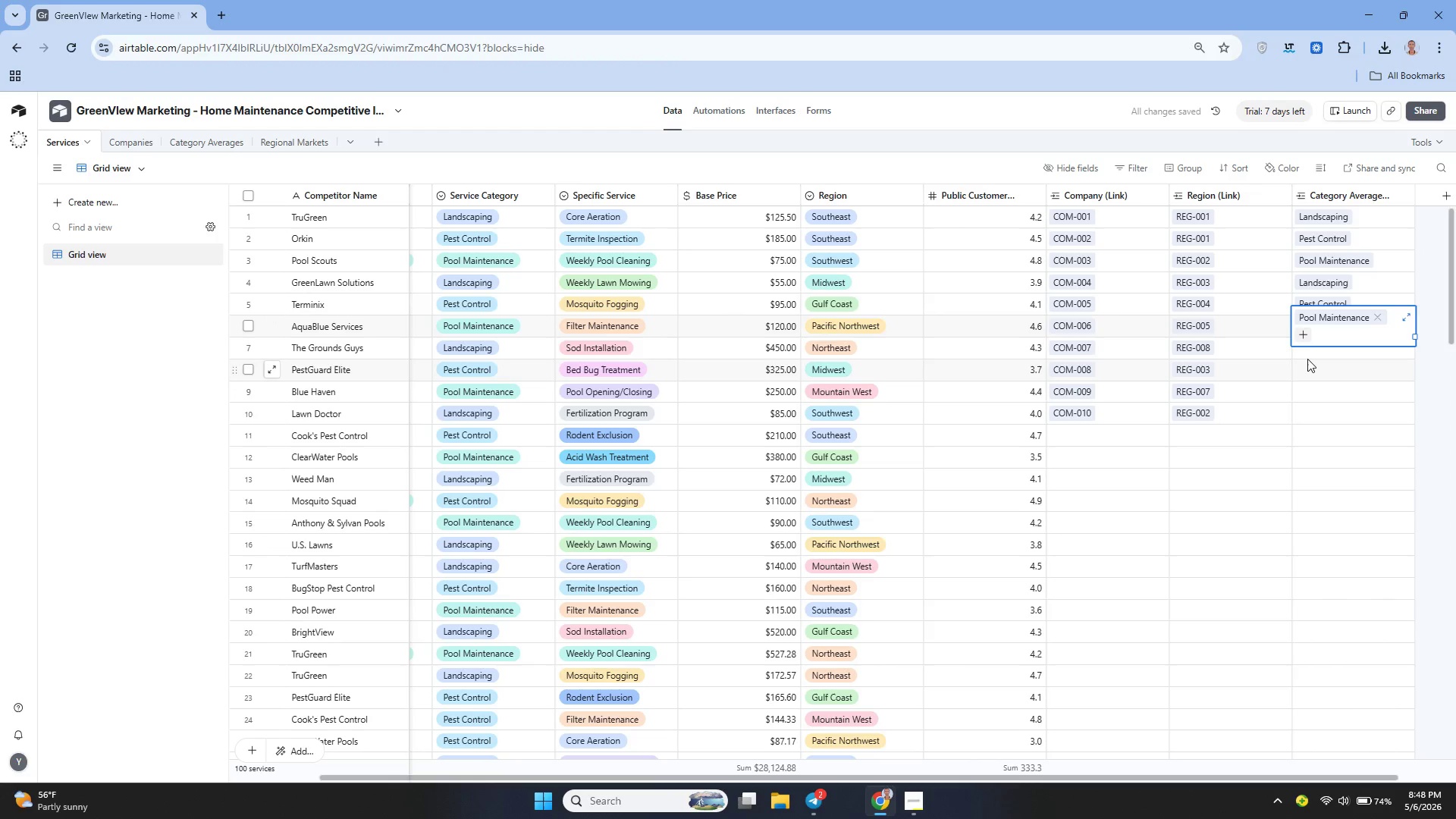 
left_click([1308, 357])
 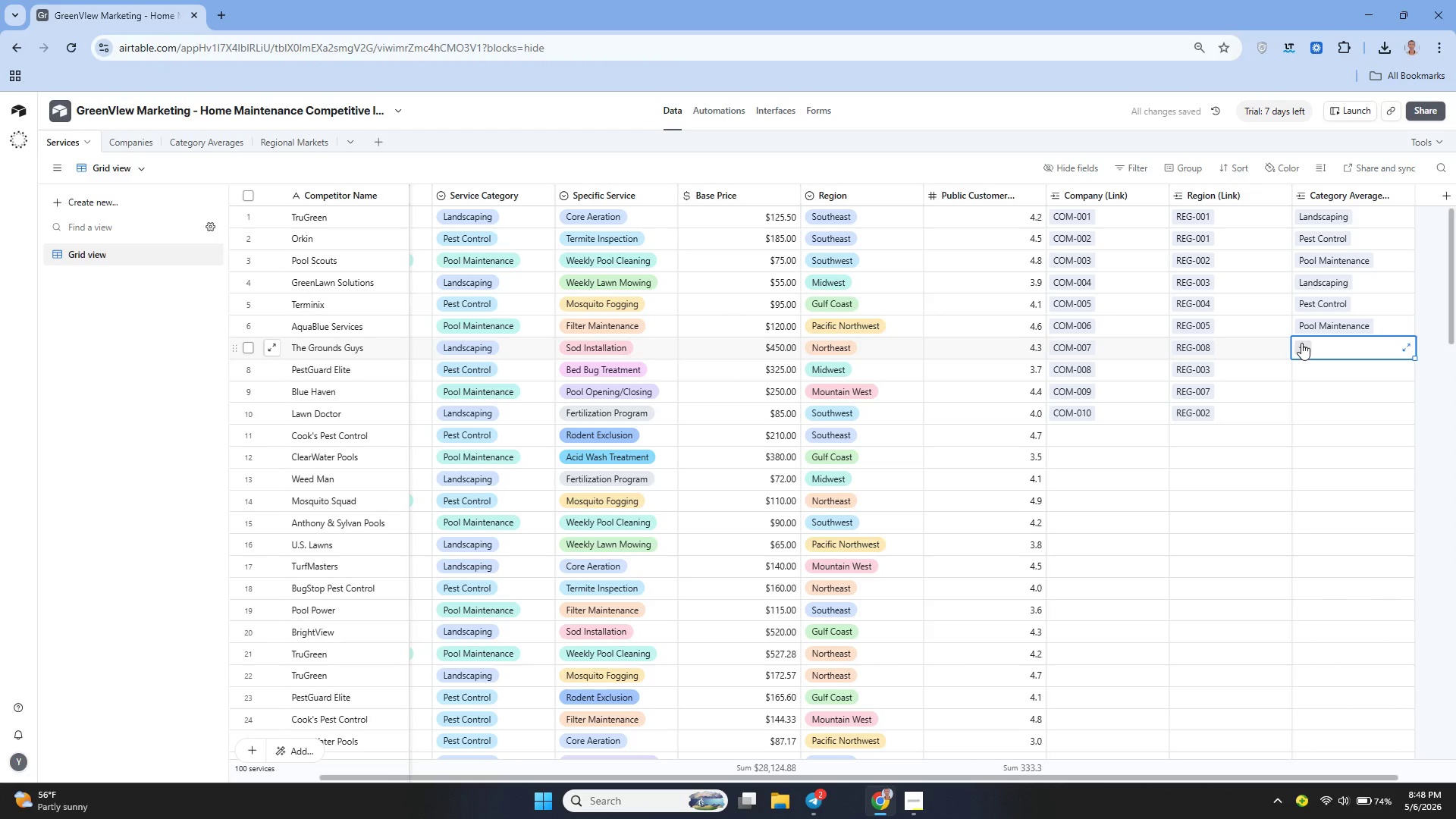 
left_click([1301, 343])
 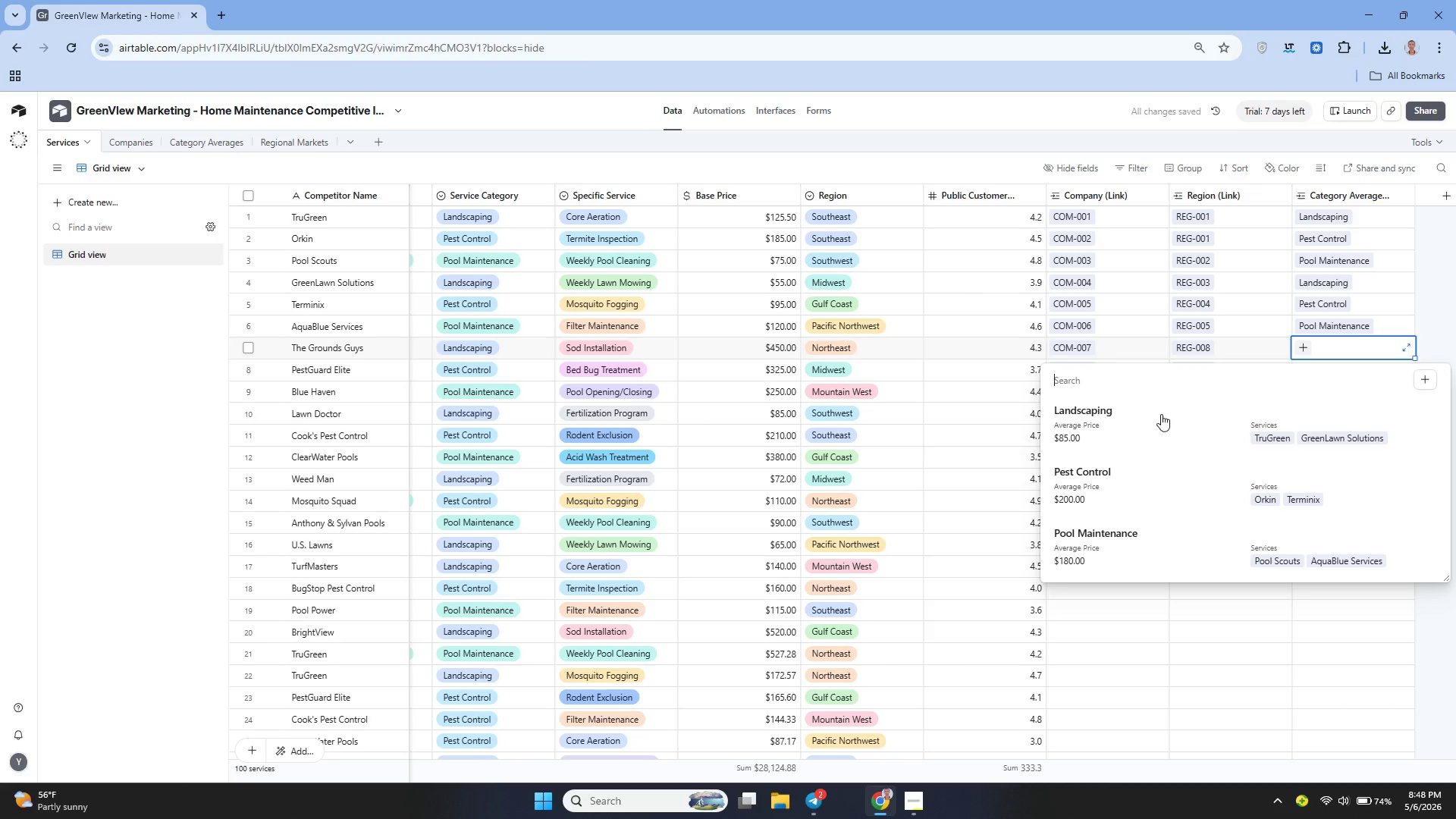 
wait(5.06)
 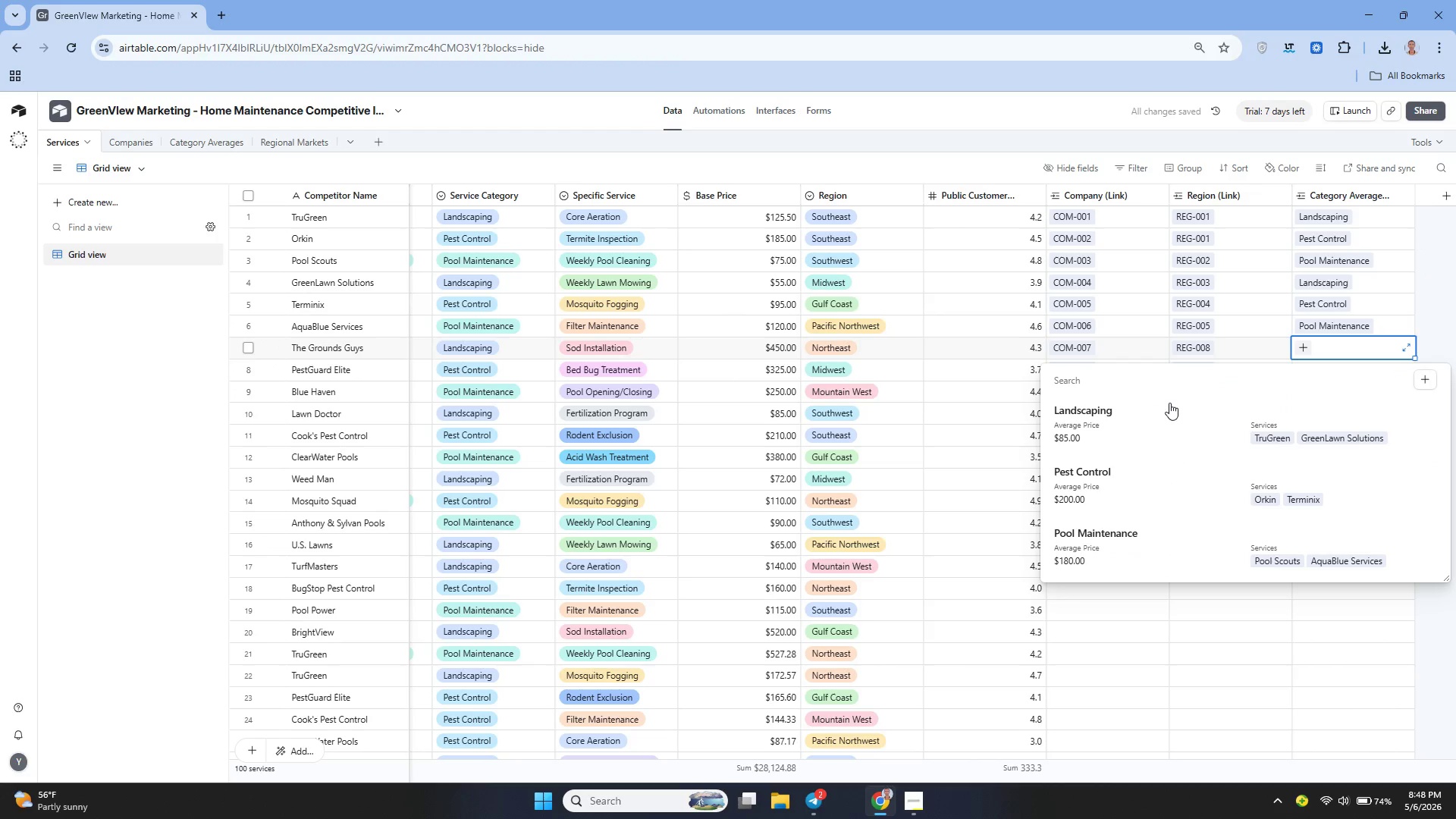 
left_click([1098, 431])
 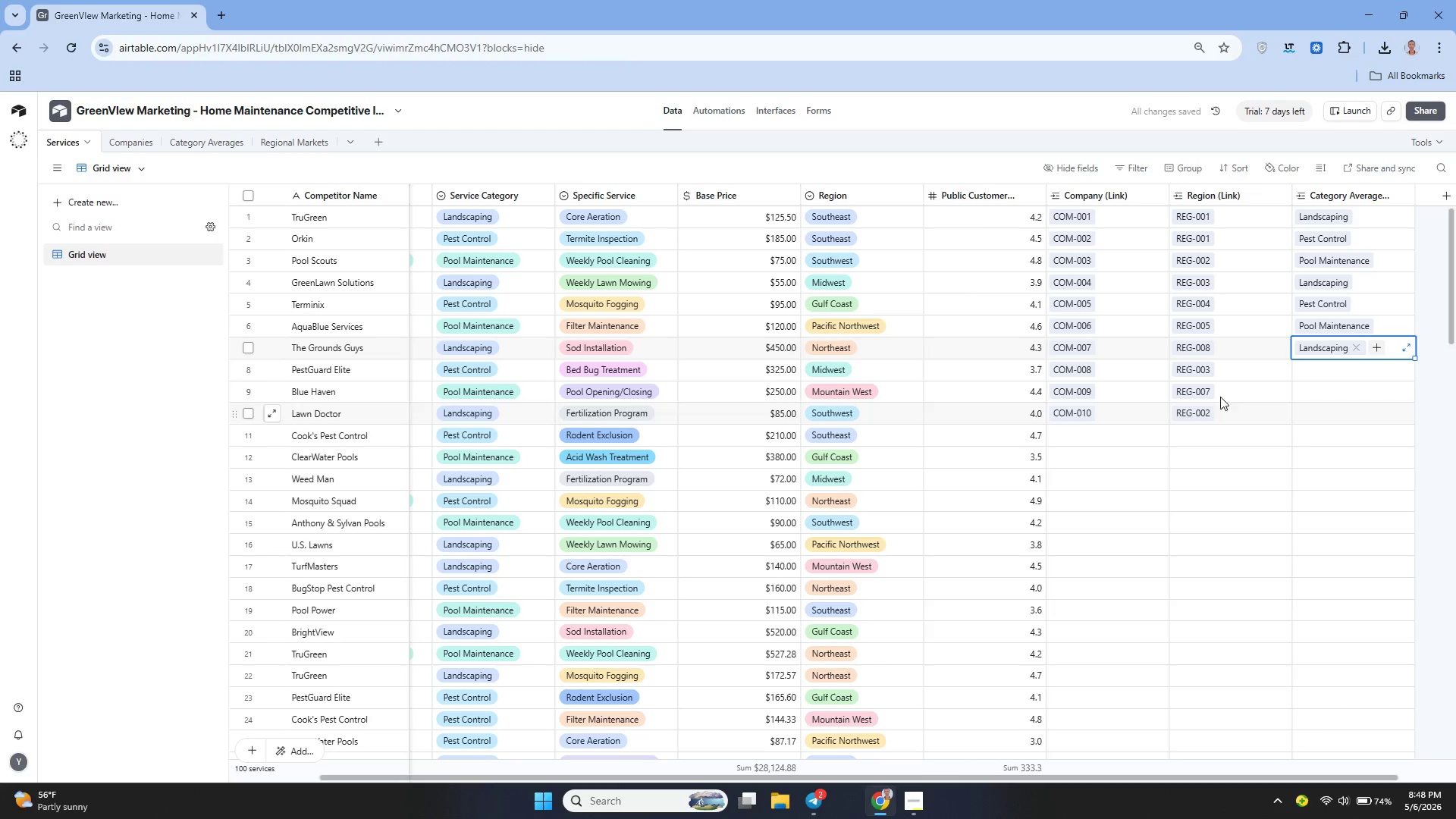 
left_click([1307, 369])
 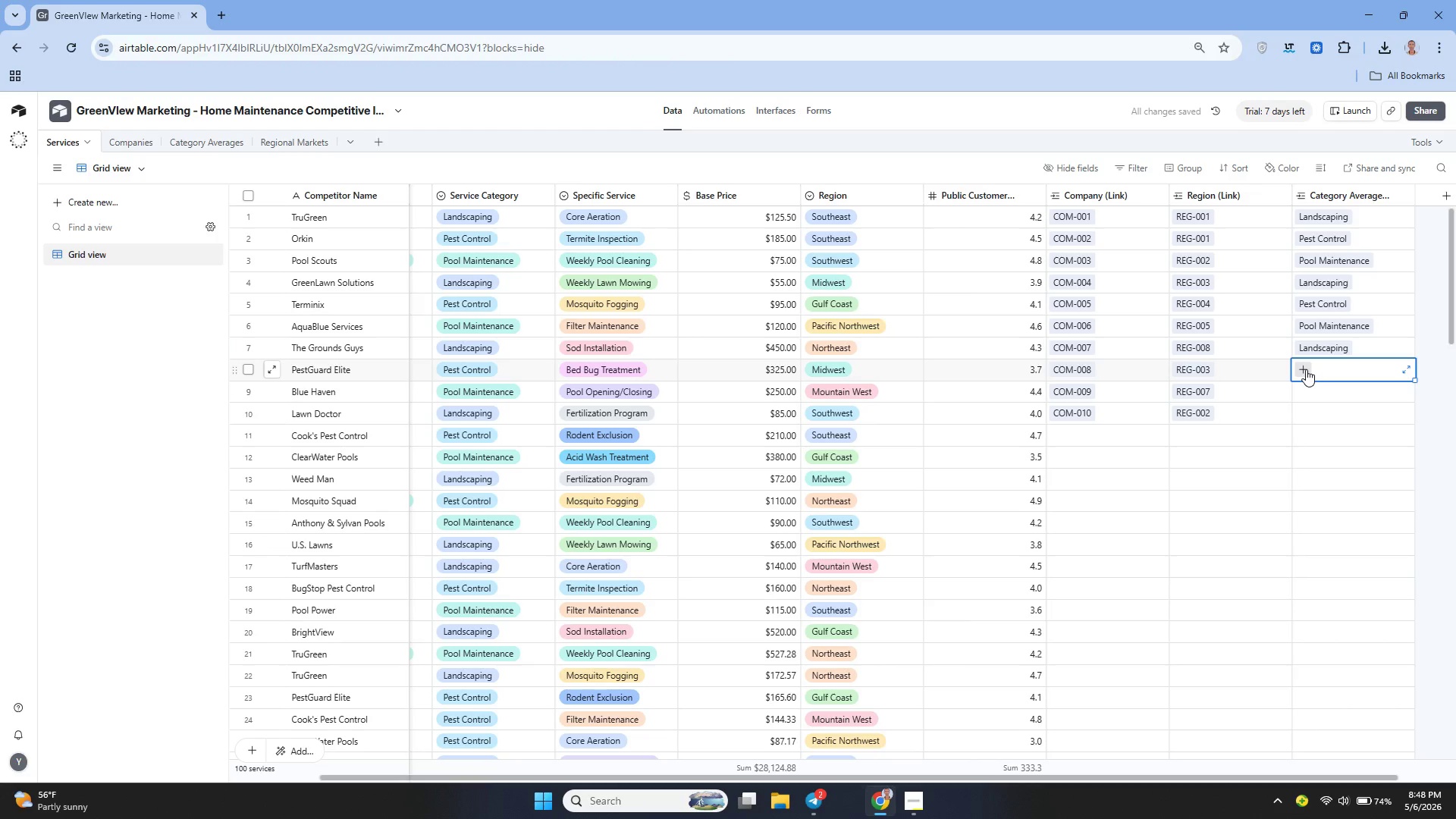 
left_click([1305, 369])
 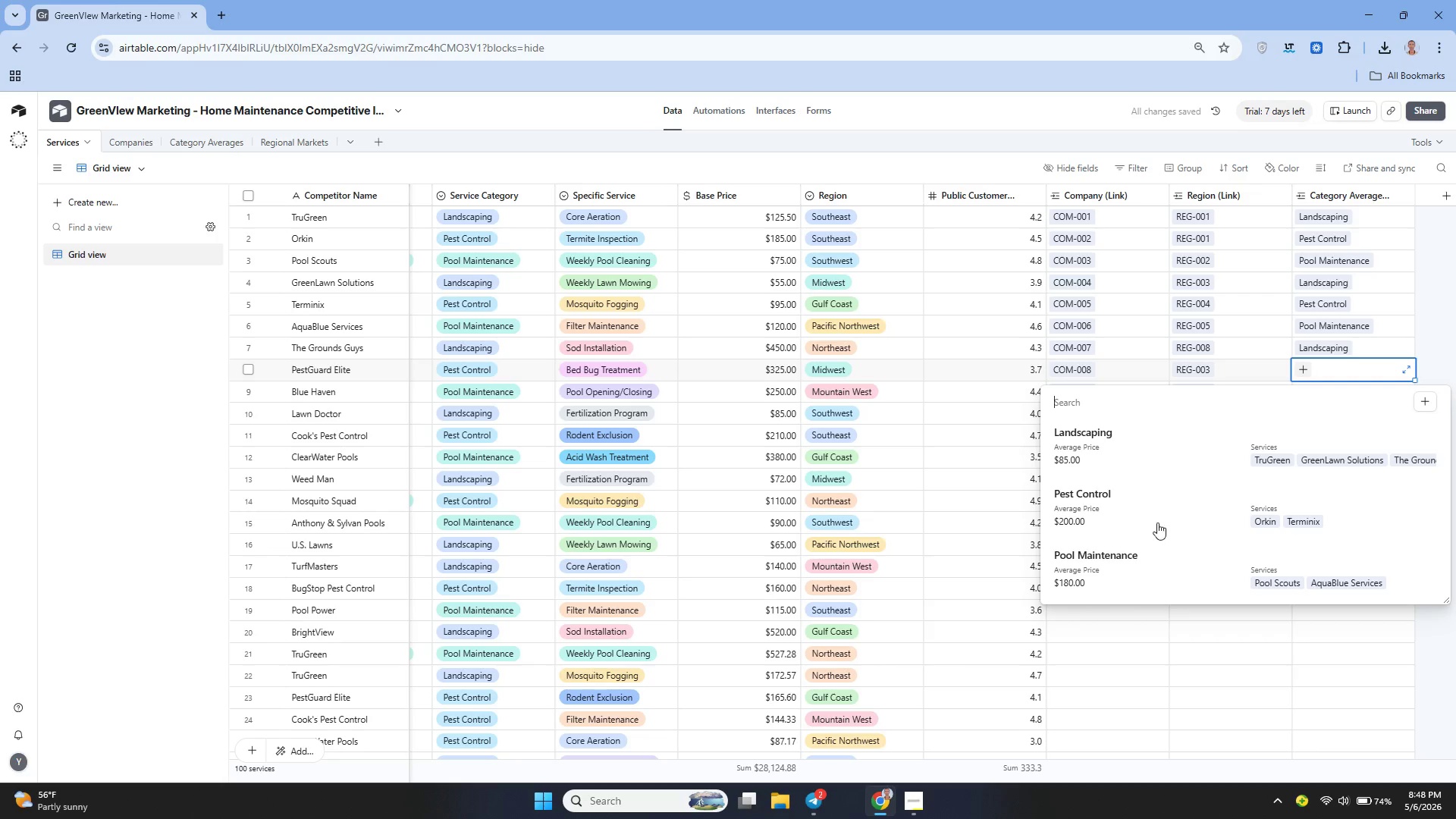 
left_click([1124, 505])
 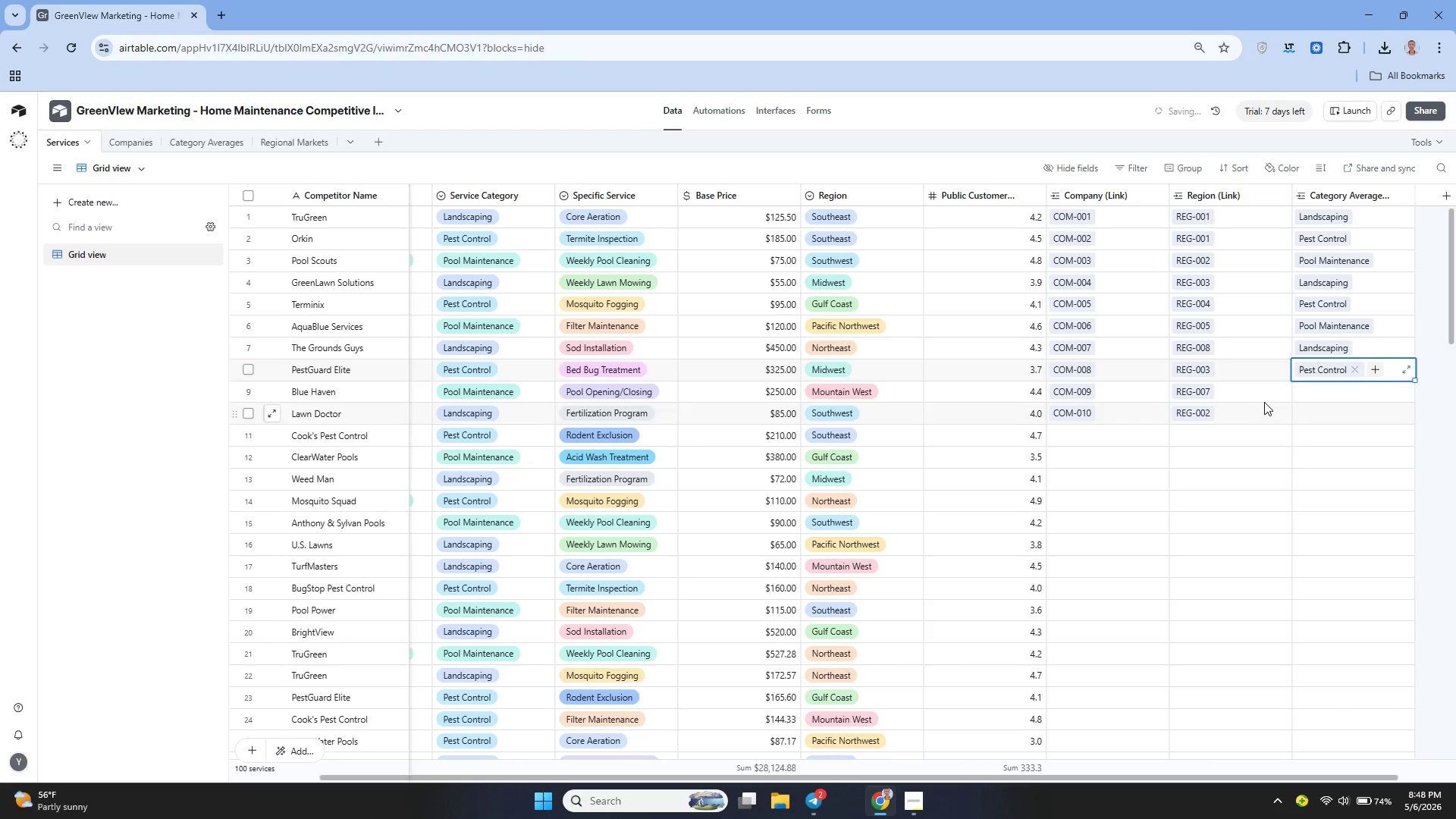 
left_click([1301, 388])
 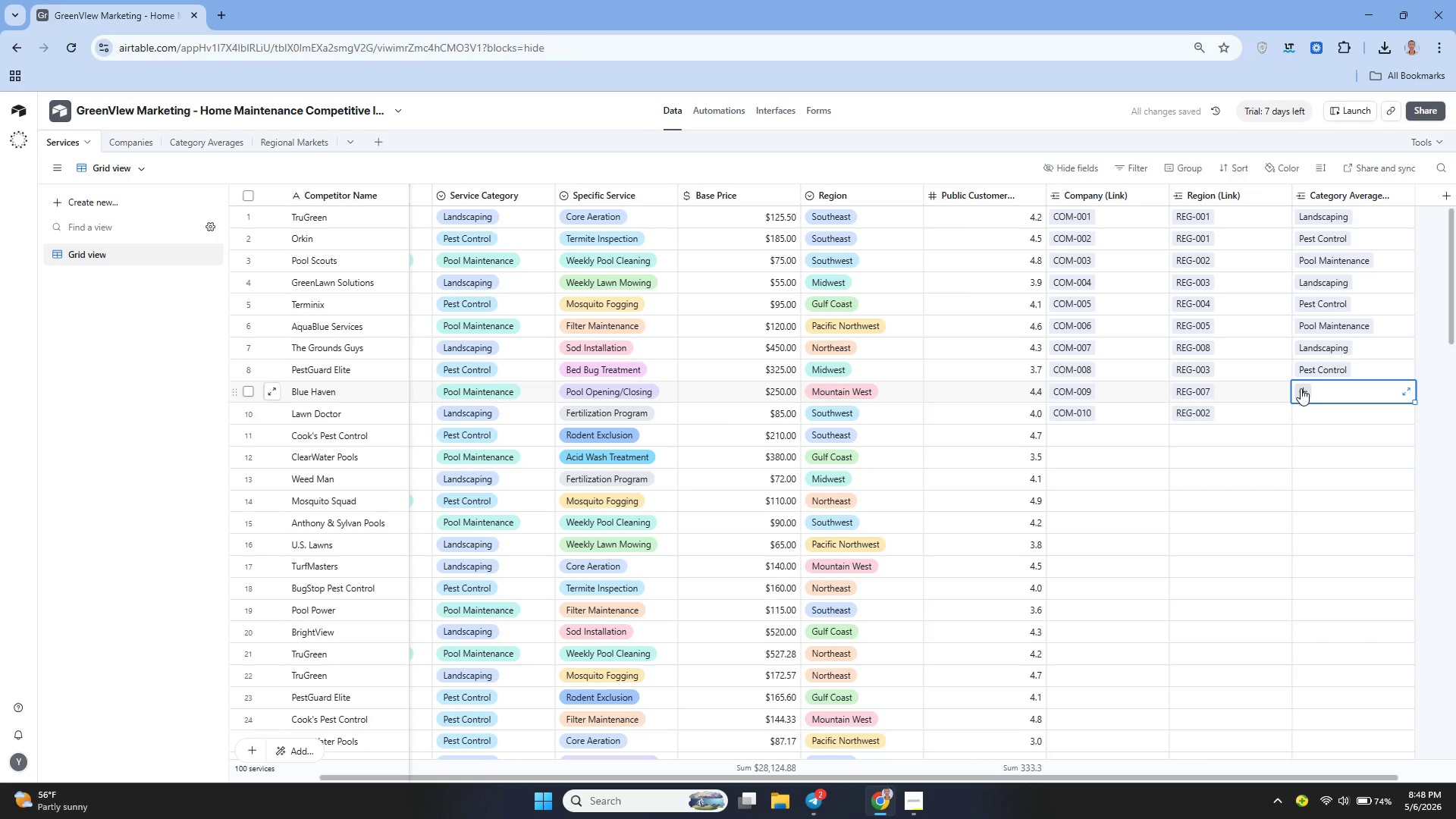 
left_click([1301, 388])
 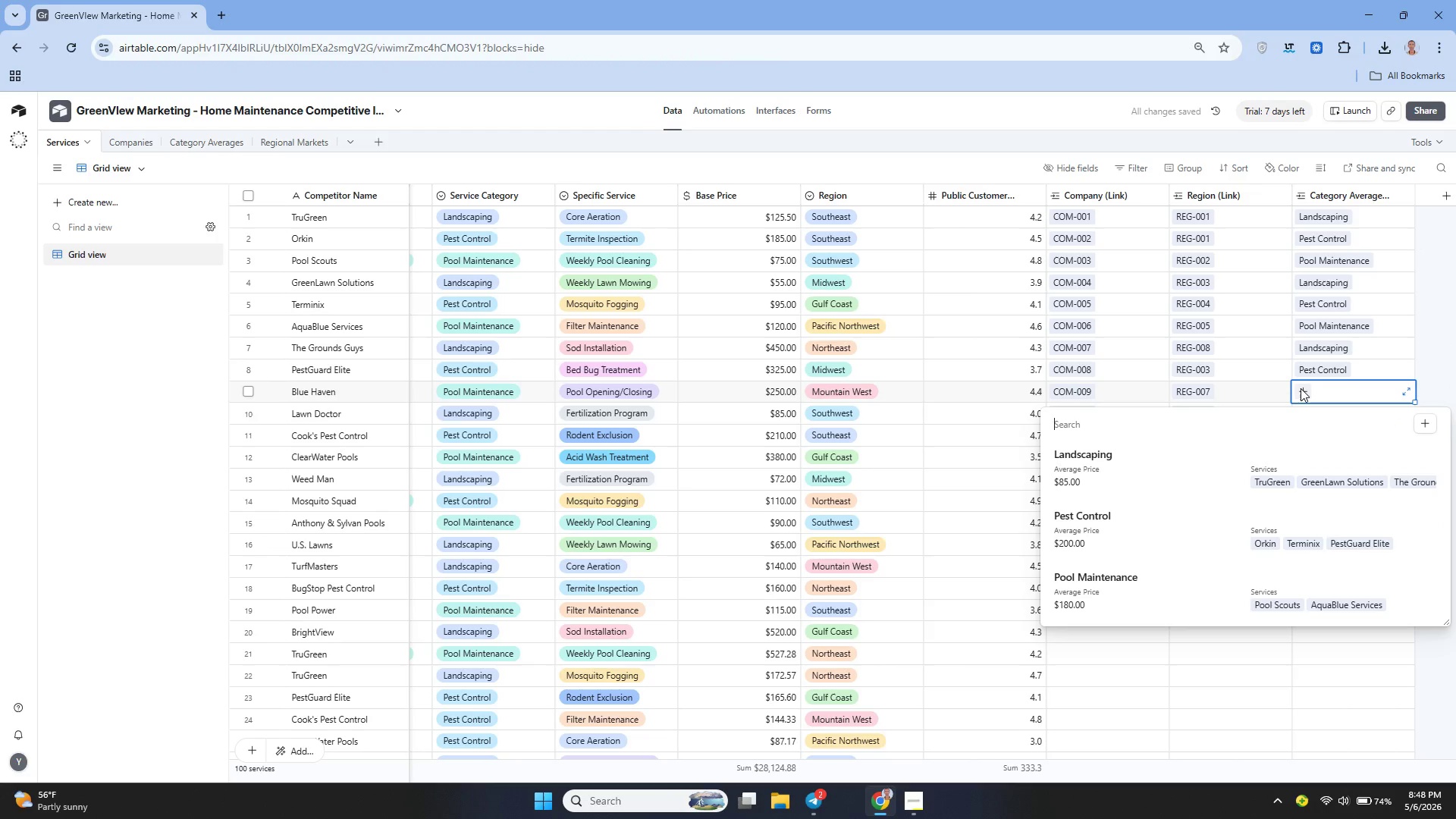 
wait(6.58)
 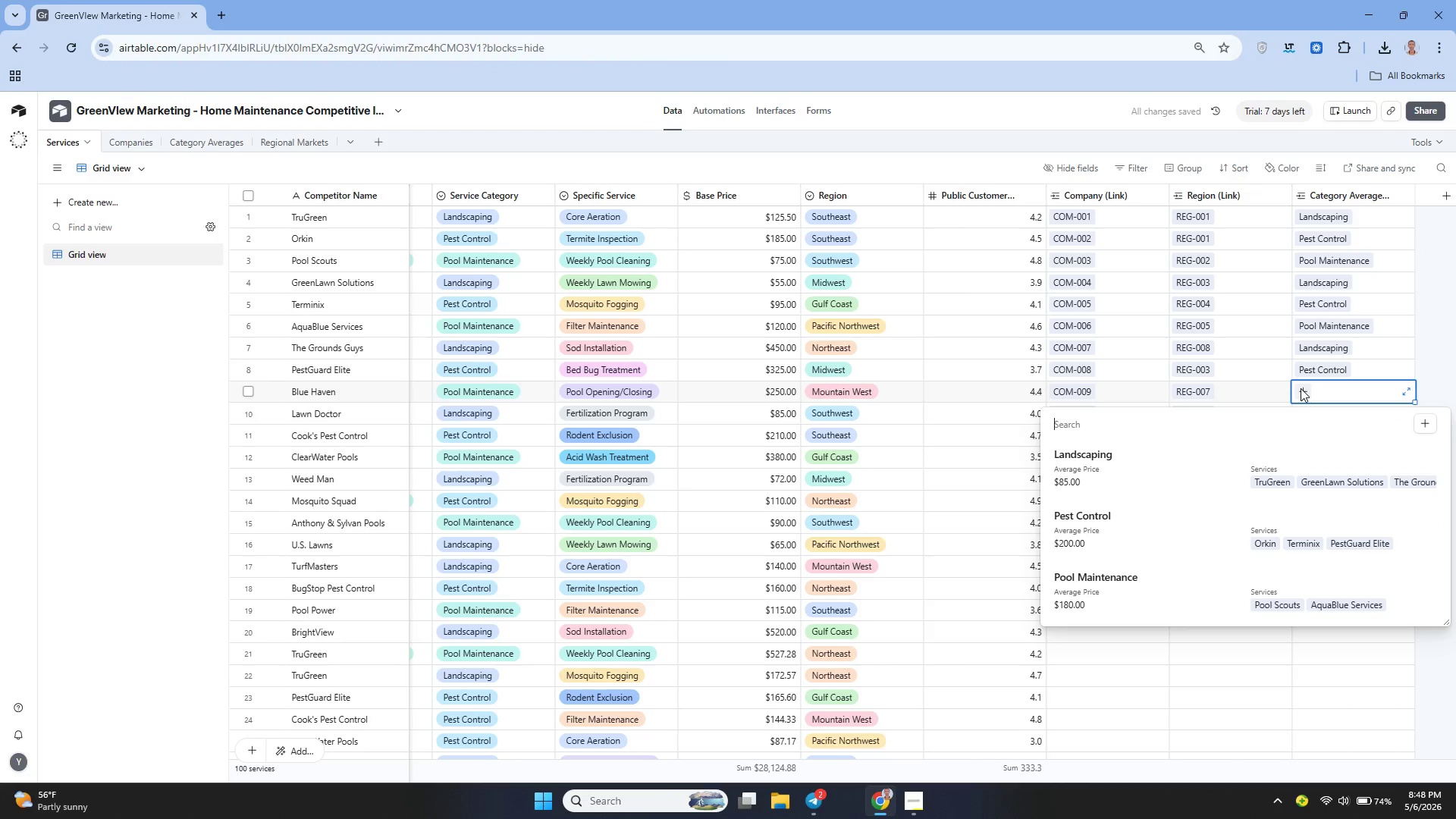 
left_click([1156, 572])
 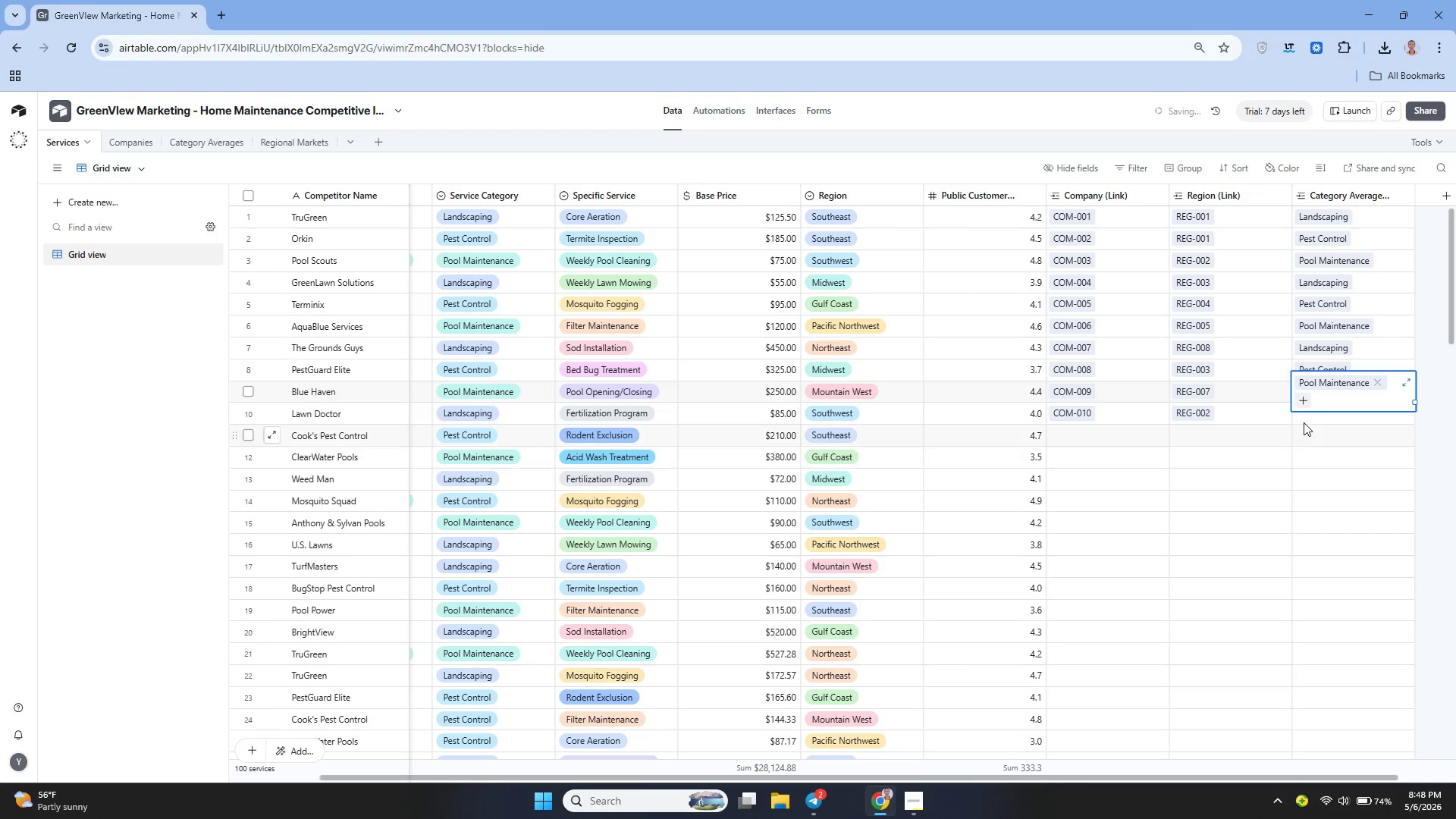 
left_click([1306, 417])
 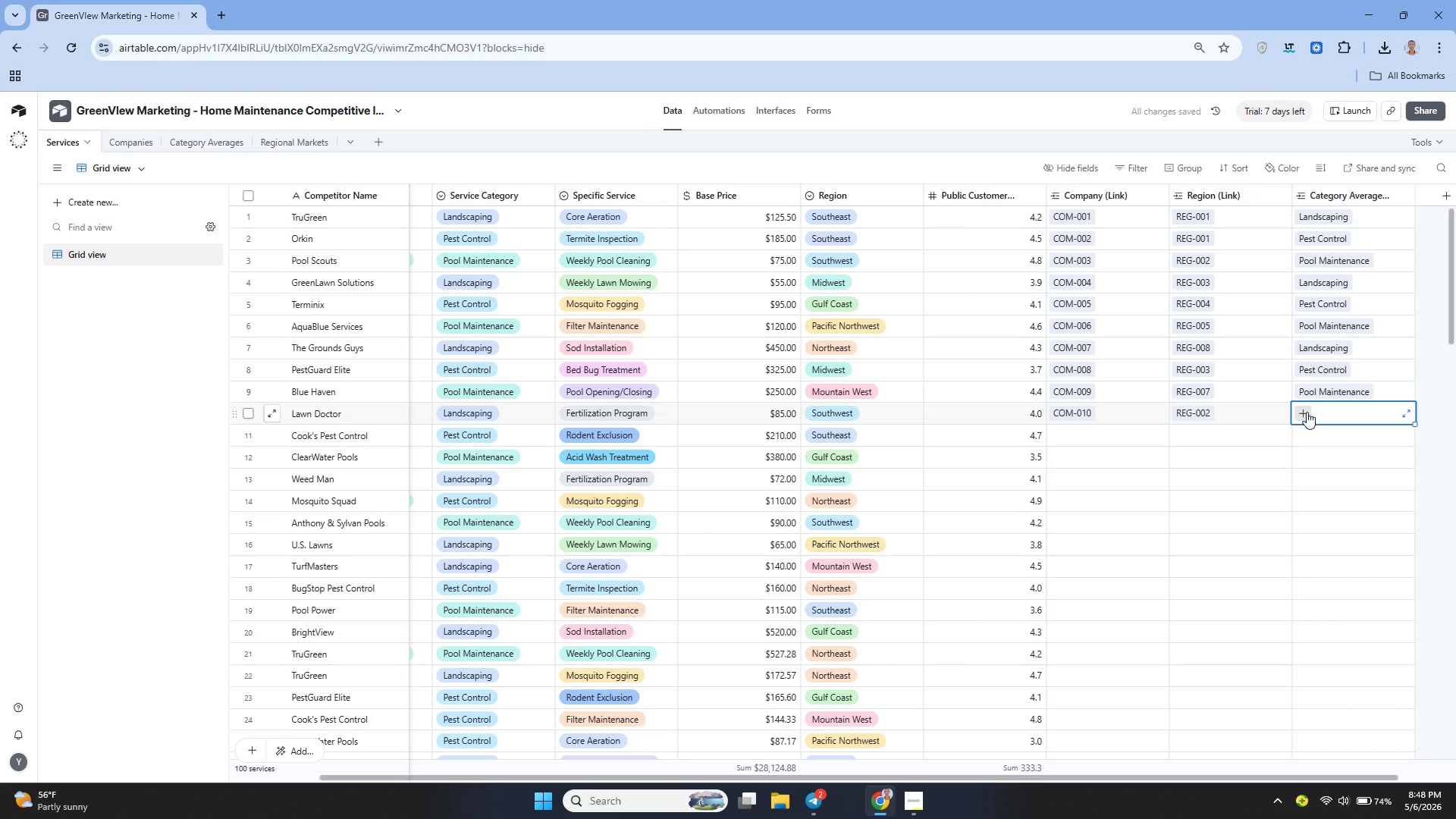 
left_click([1307, 412])
 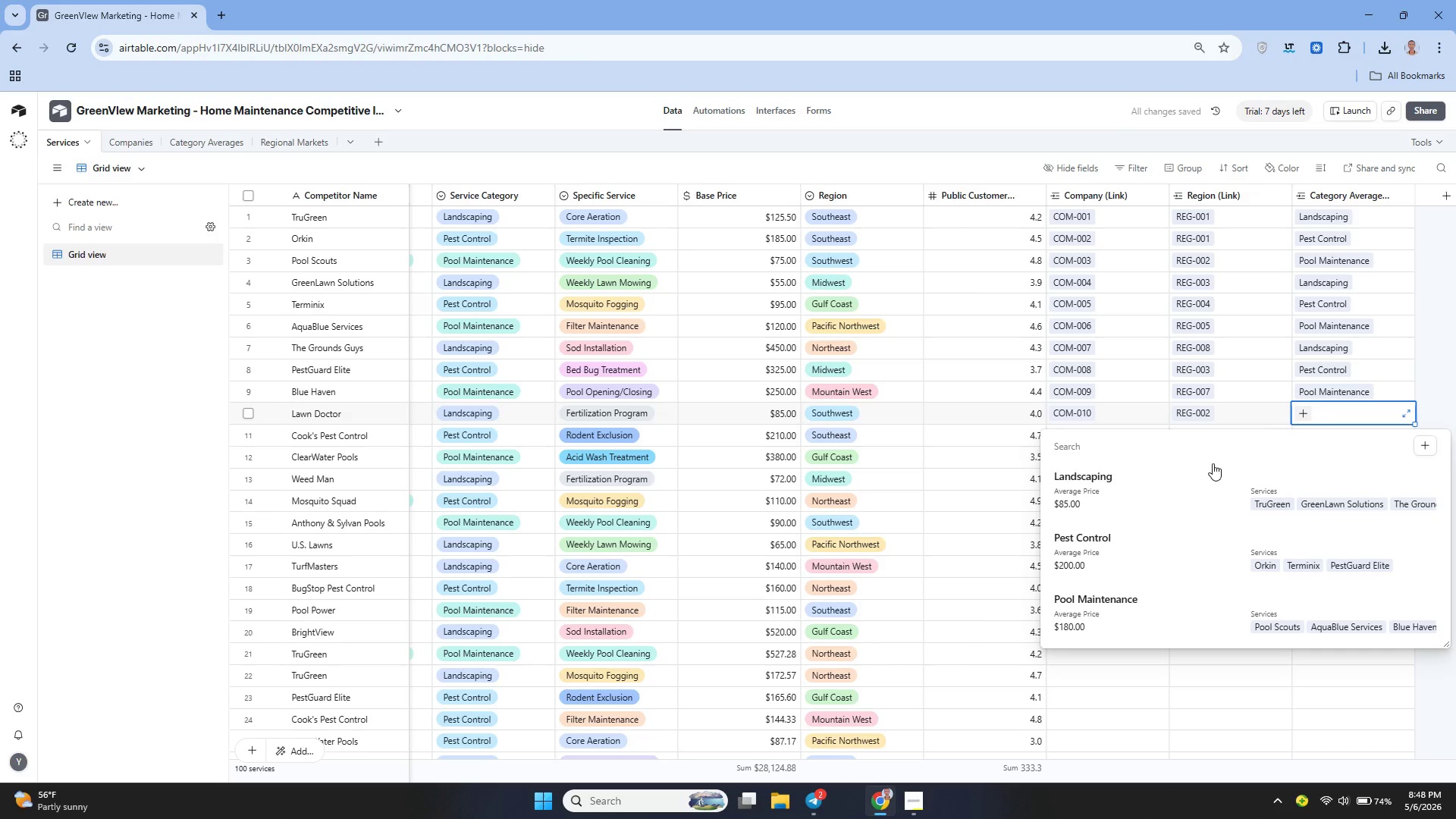 
left_click([1163, 491])
 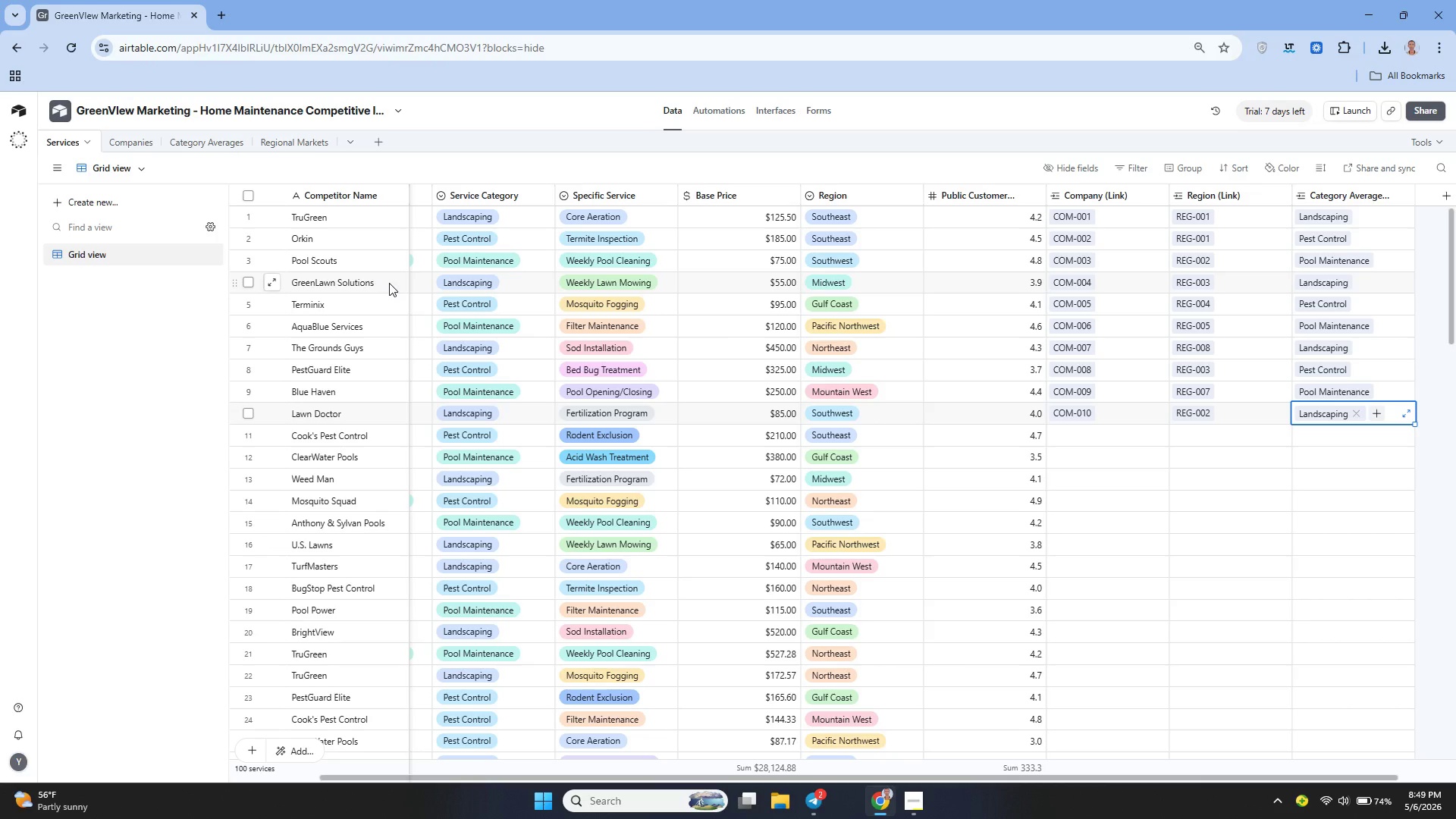 
wait(35.08)
 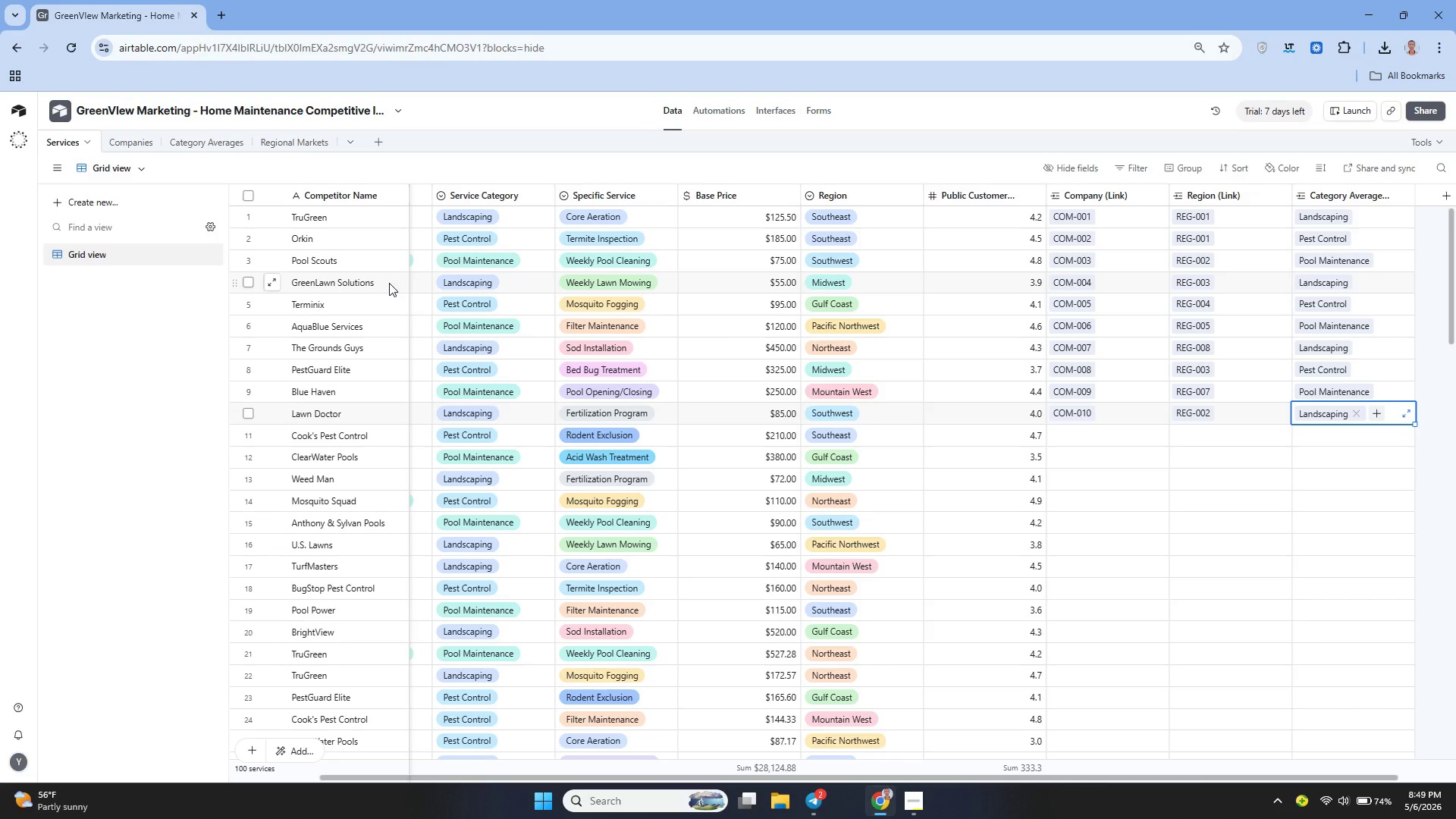 
left_click([1079, 436])
 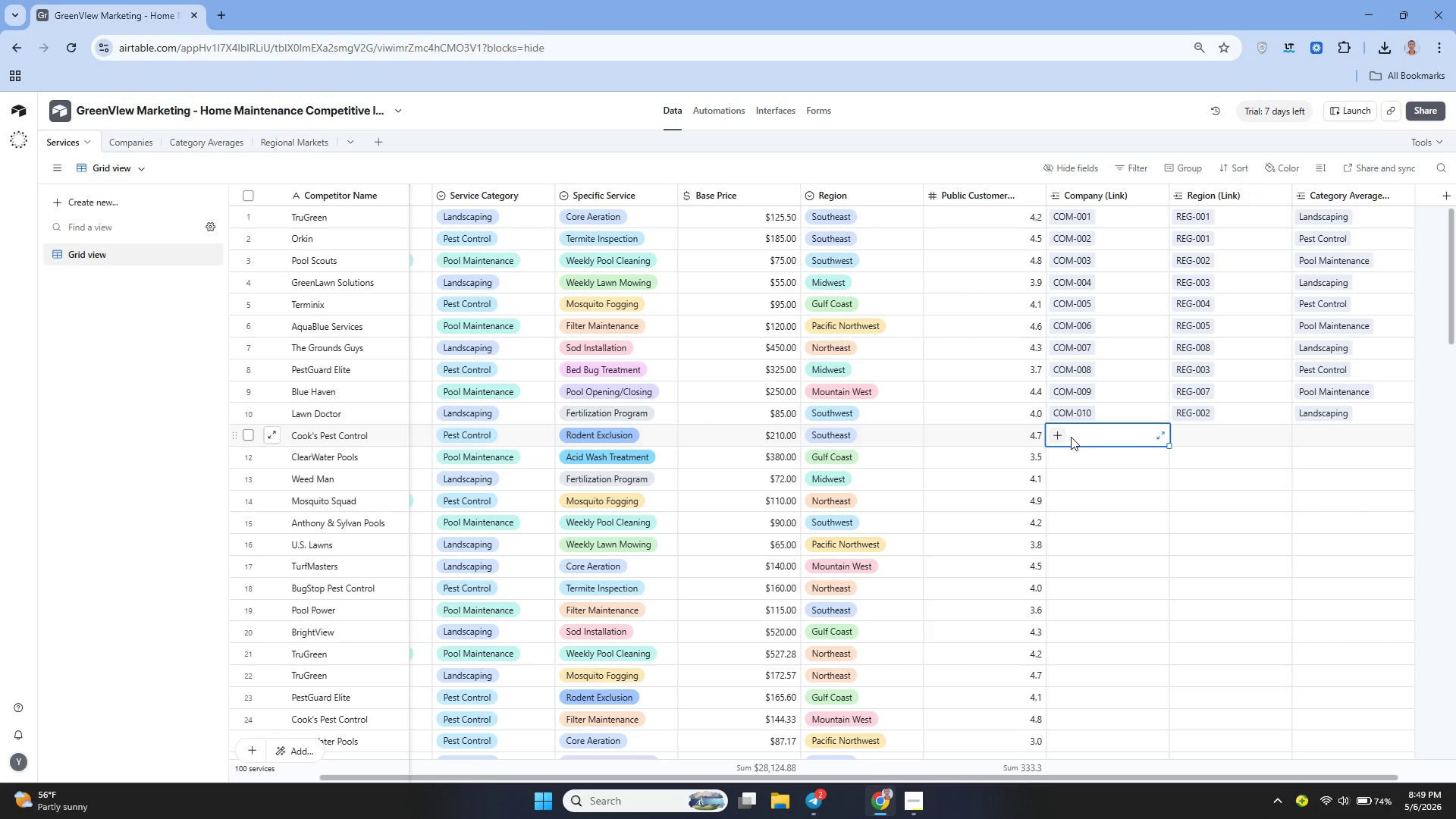 
wait(10.0)
 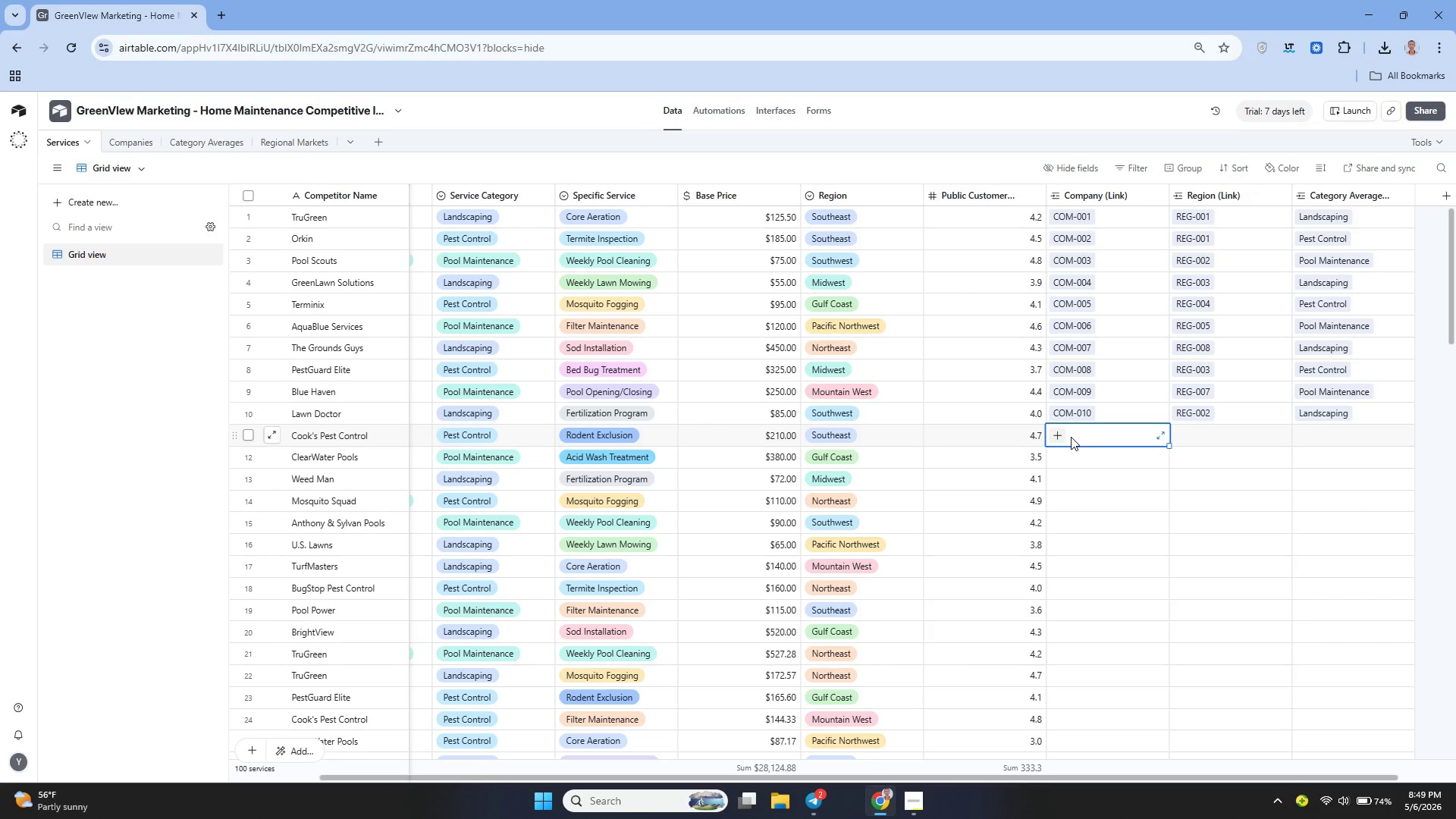 
mouse_move([852, 414])
 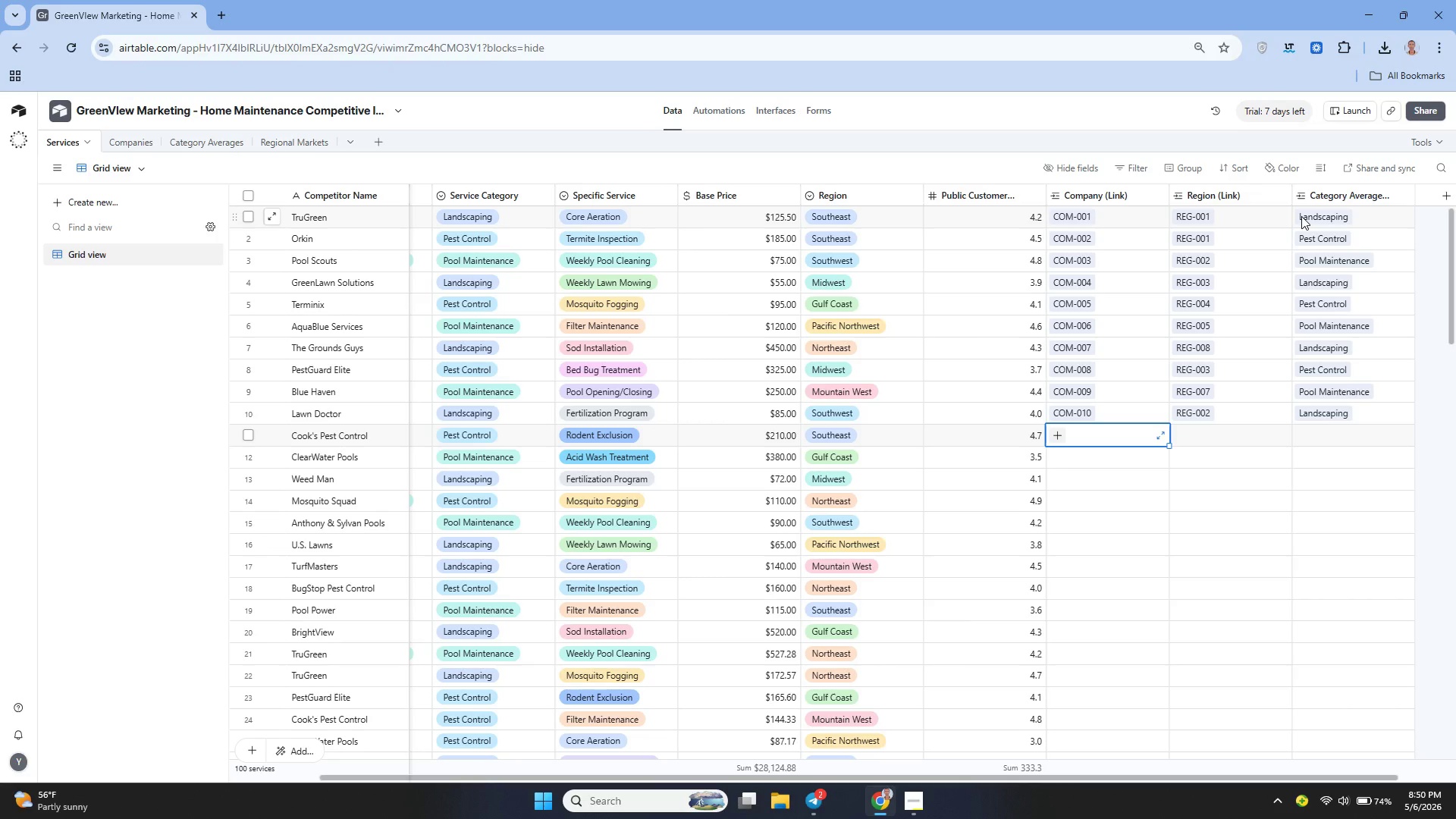 
wait(23.2)
 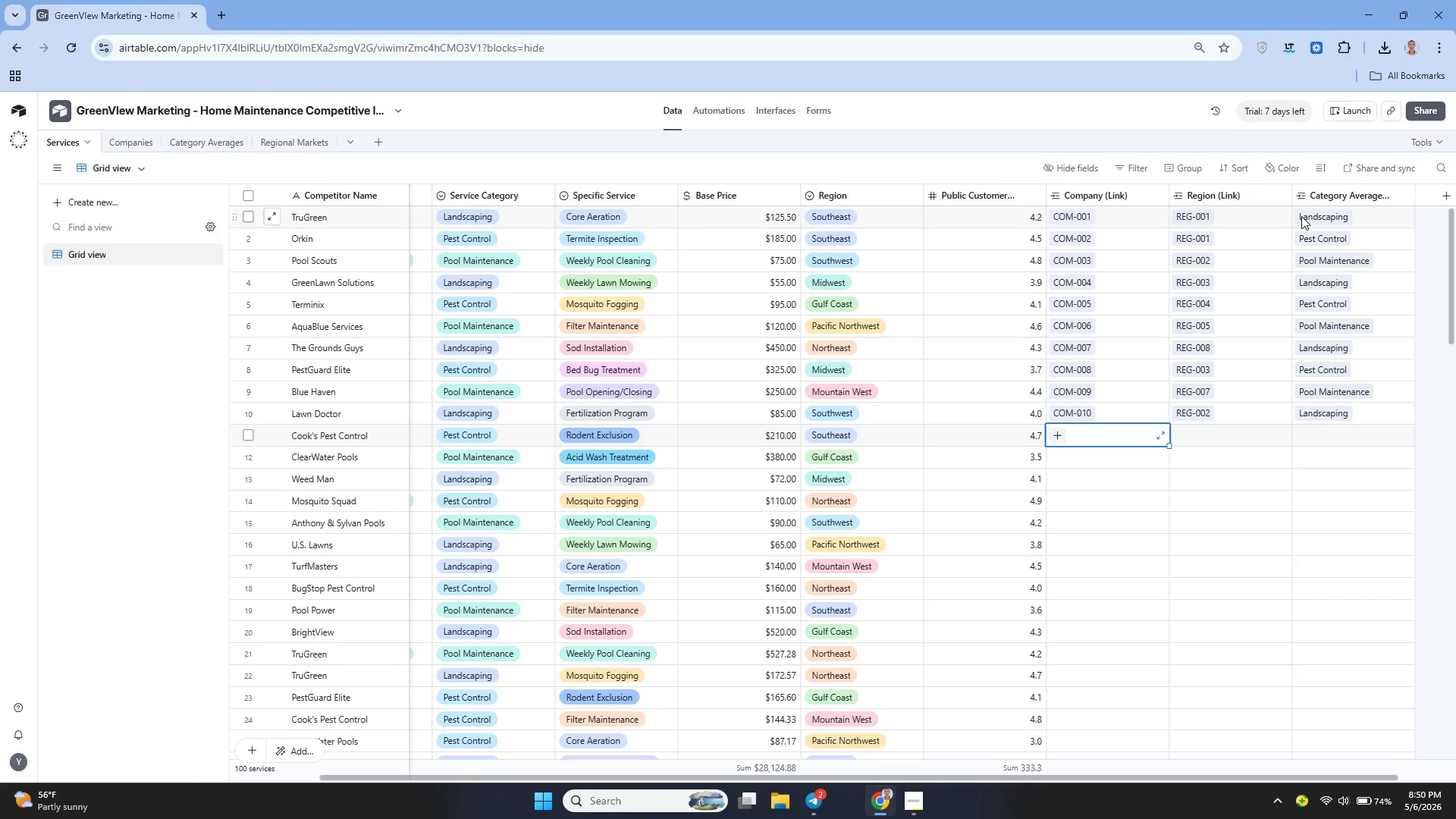 
left_click([1404, 196])
 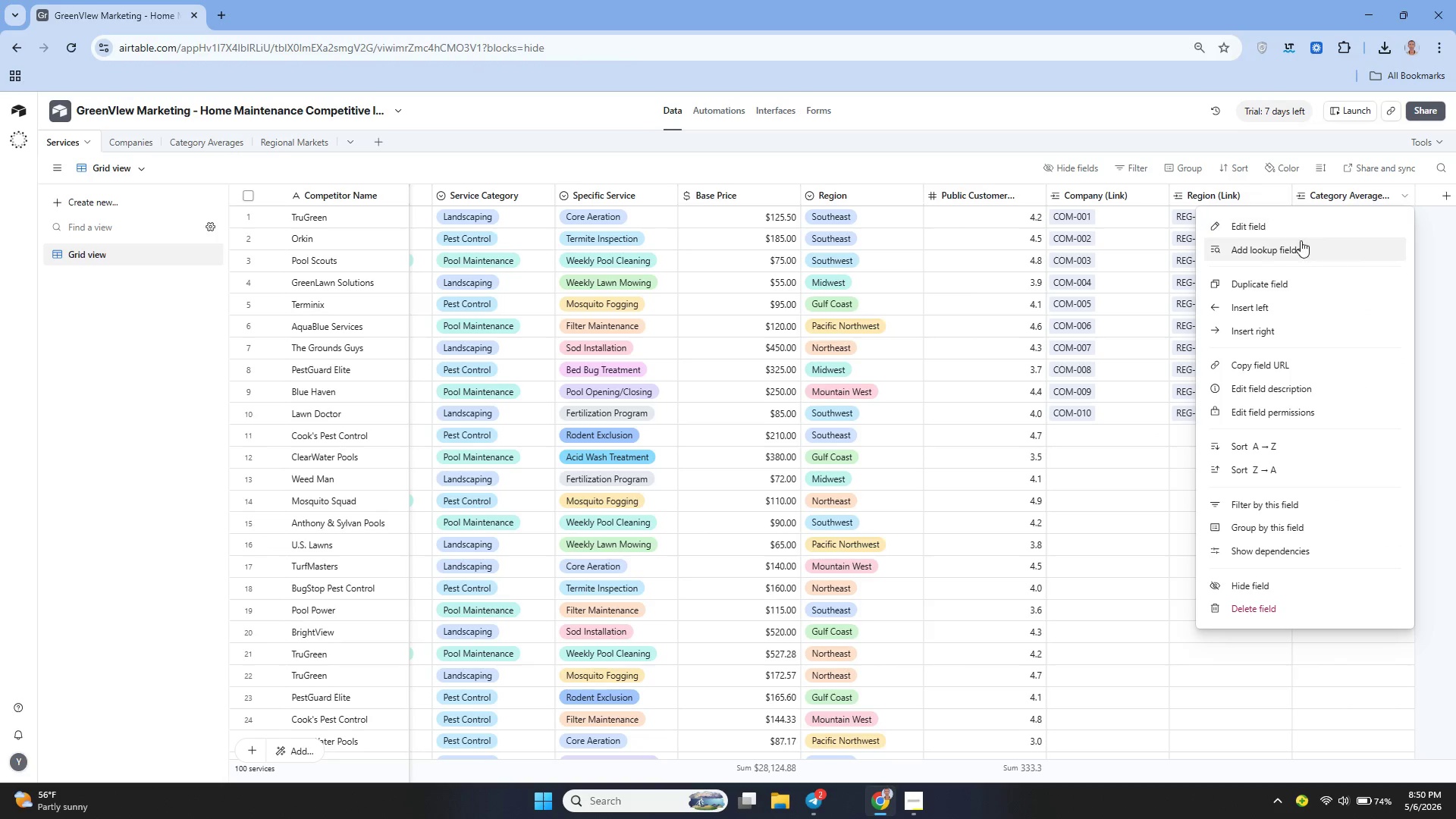 
left_click([1296, 245])
 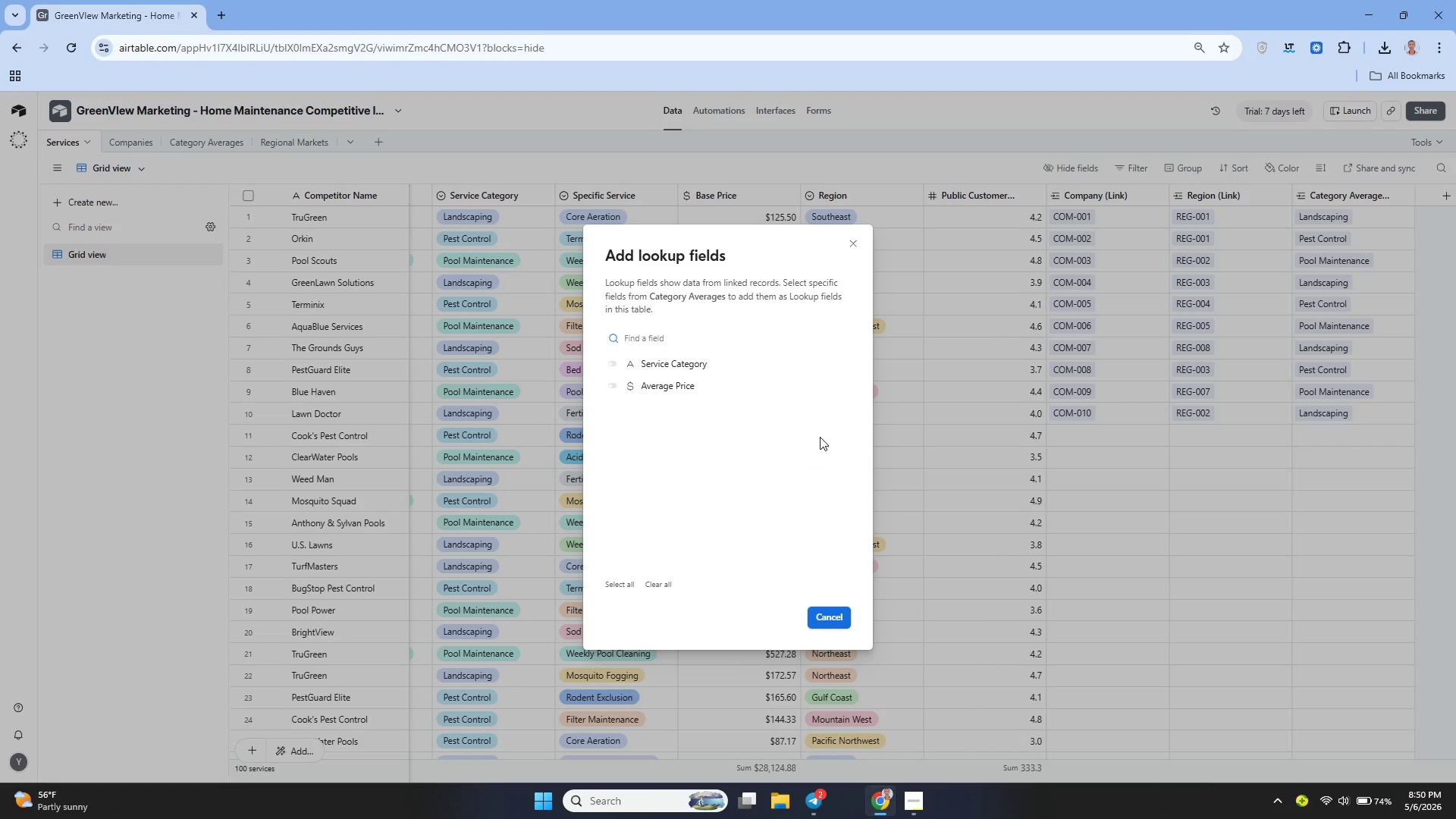 
left_click([692, 387])
 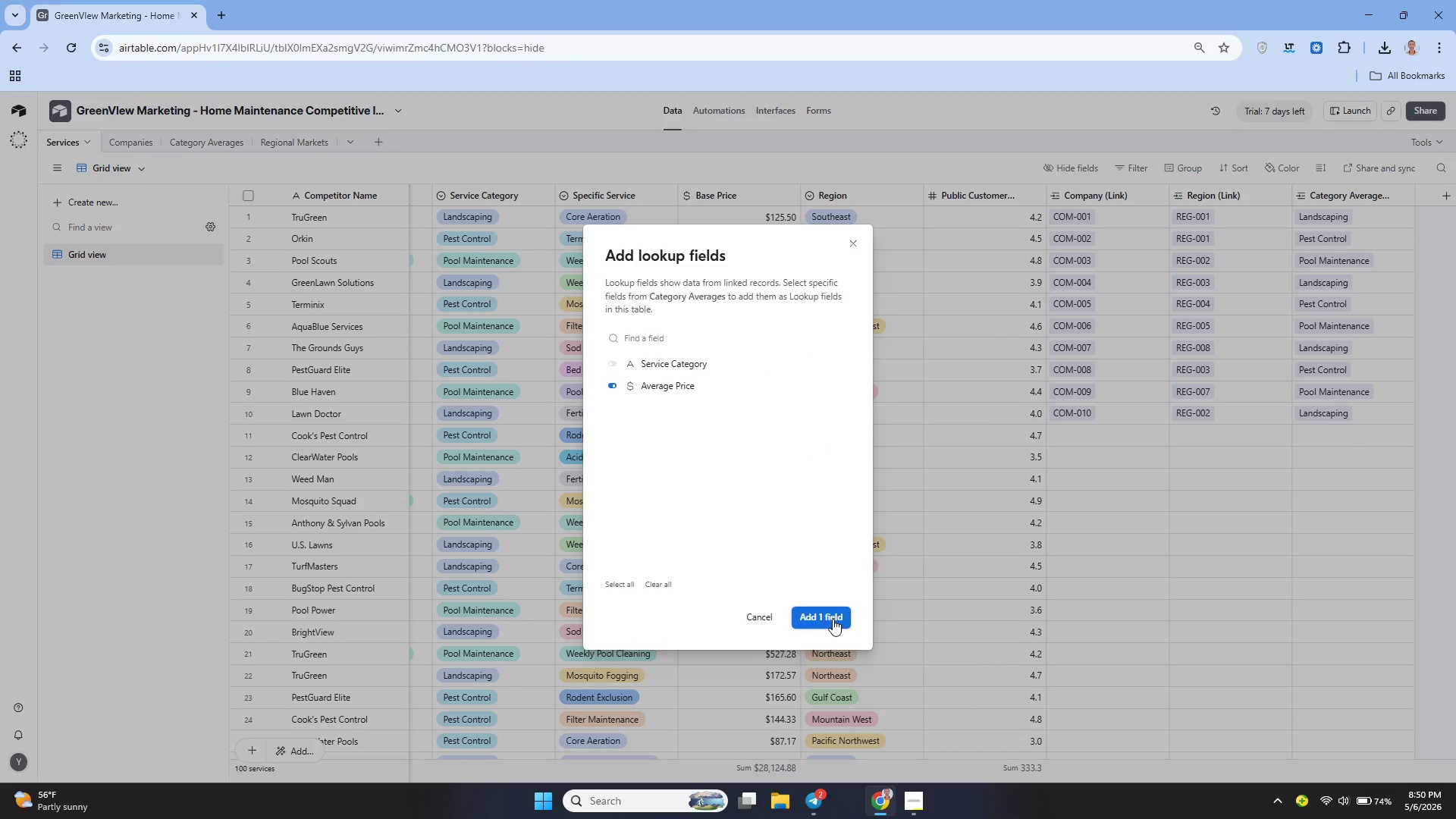 
left_click([824, 619])
 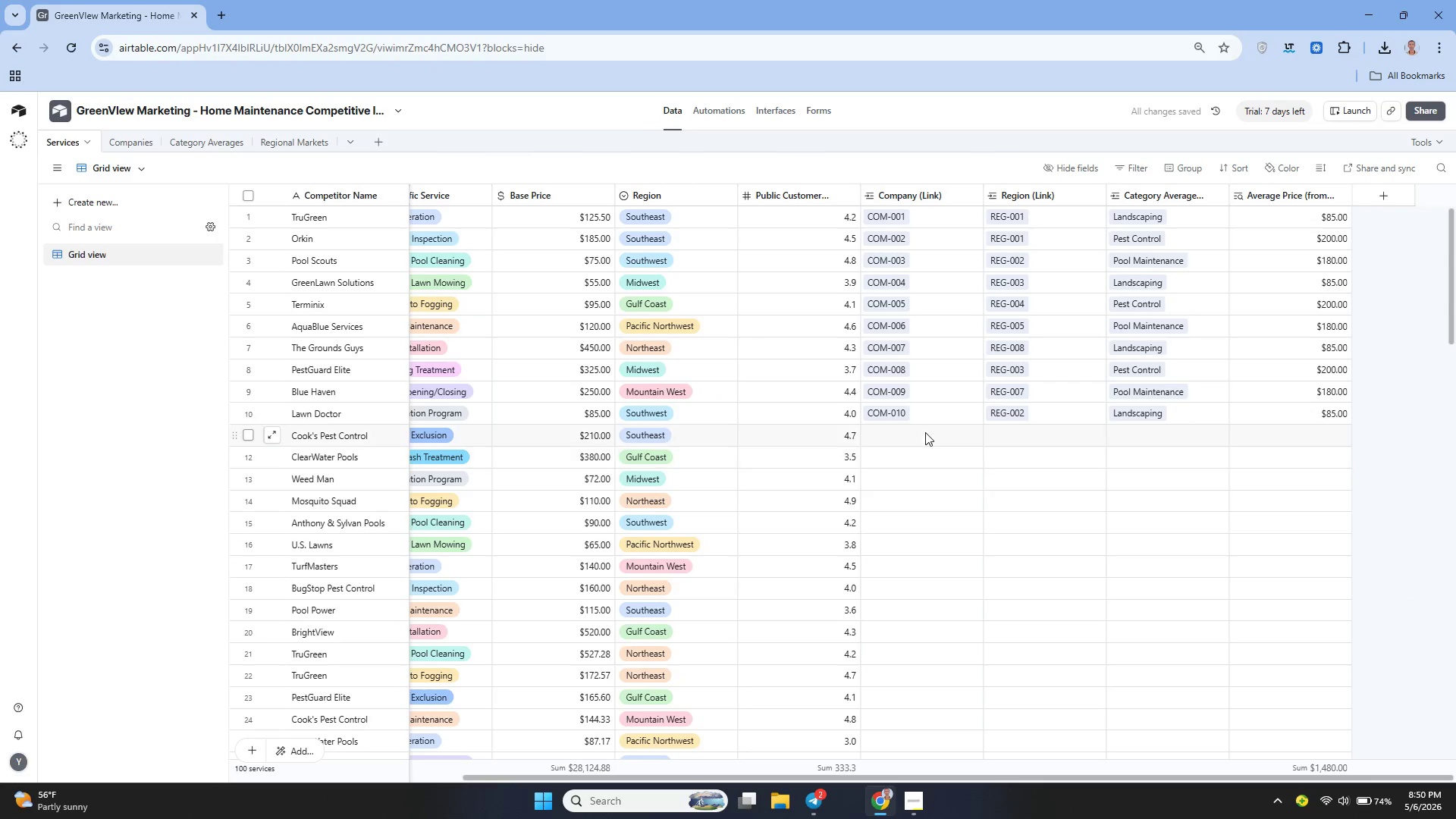 
wait(7.12)
 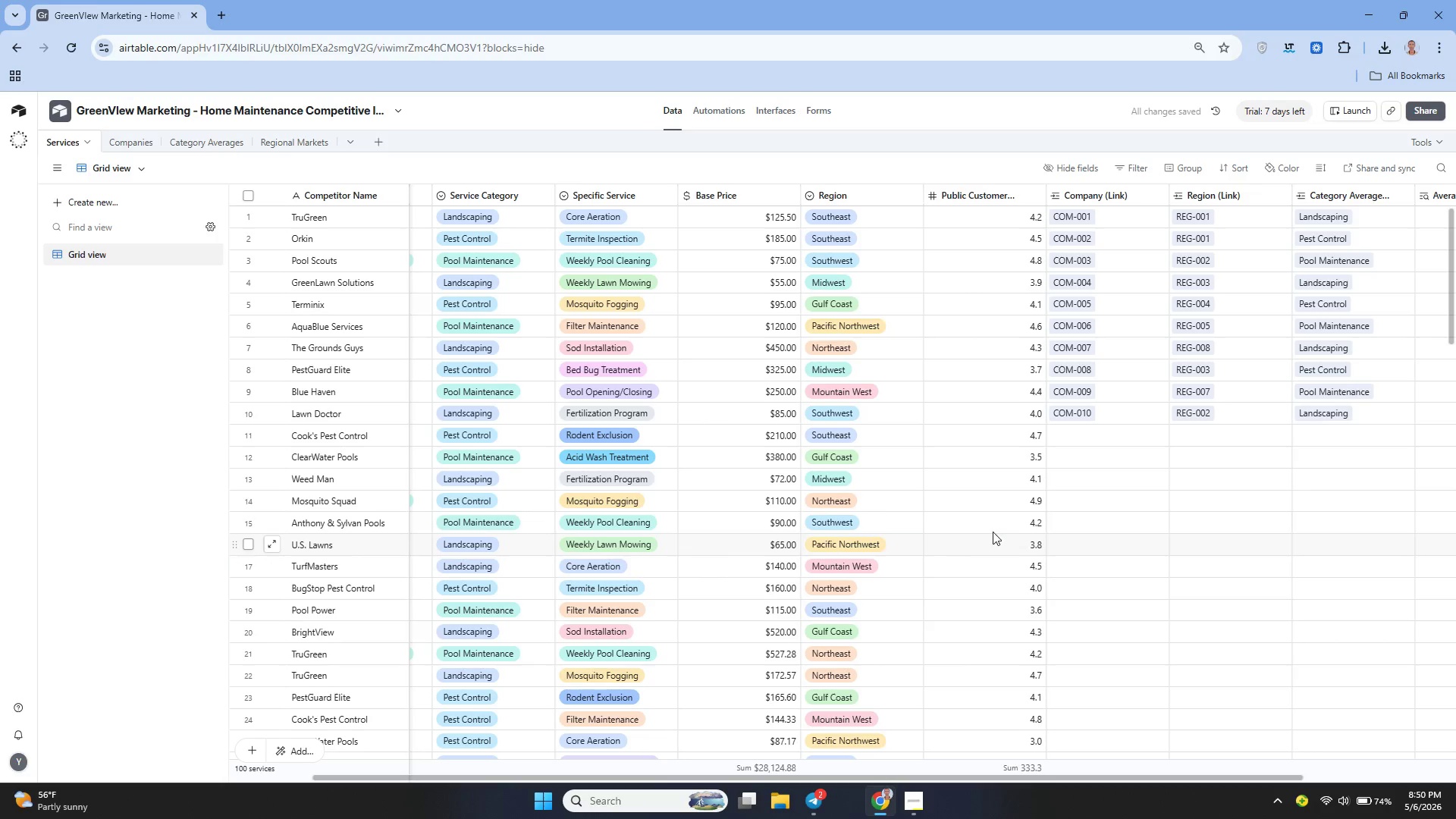 
left_click([198, 142])
 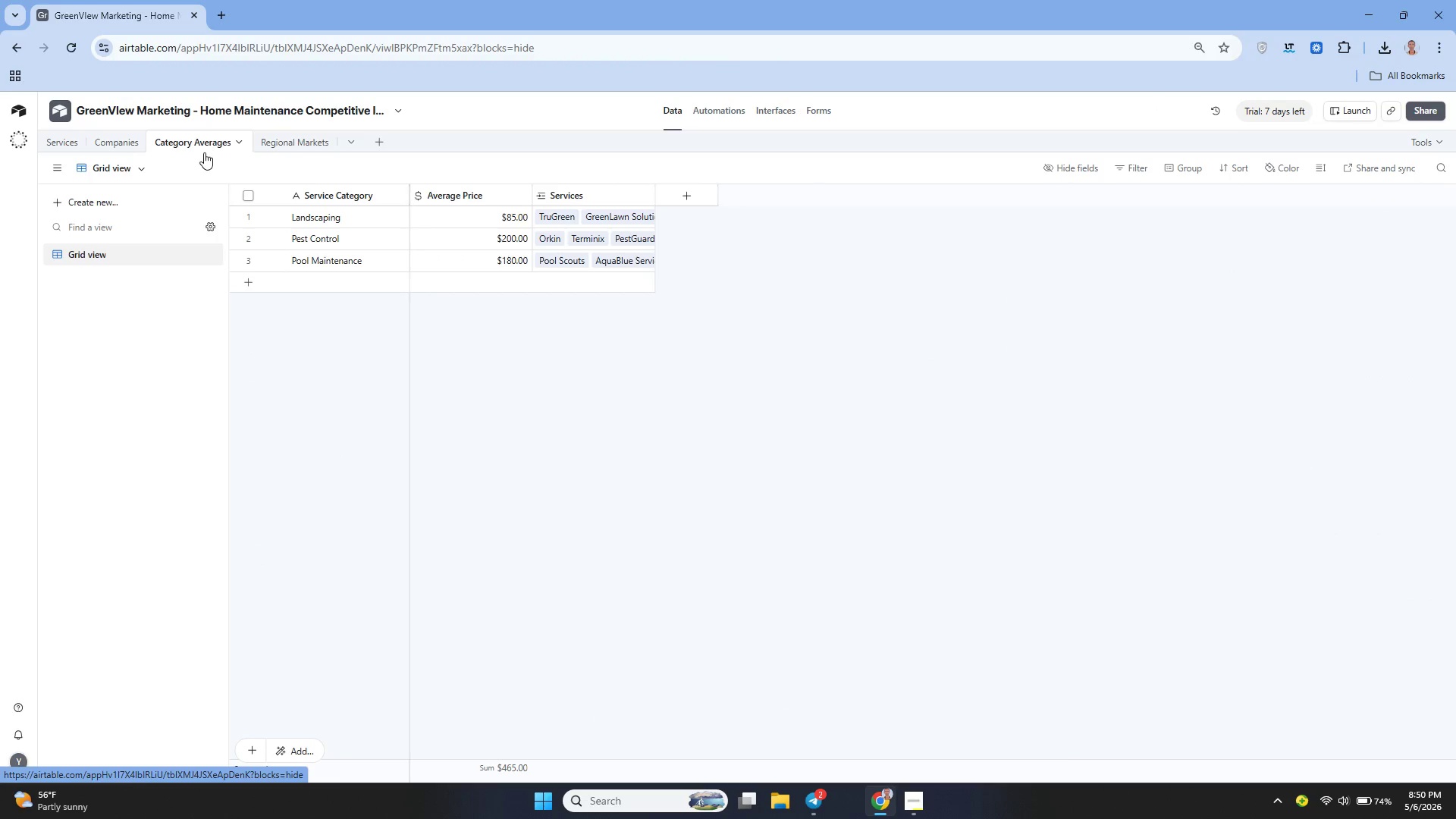 
left_click([118, 137])
 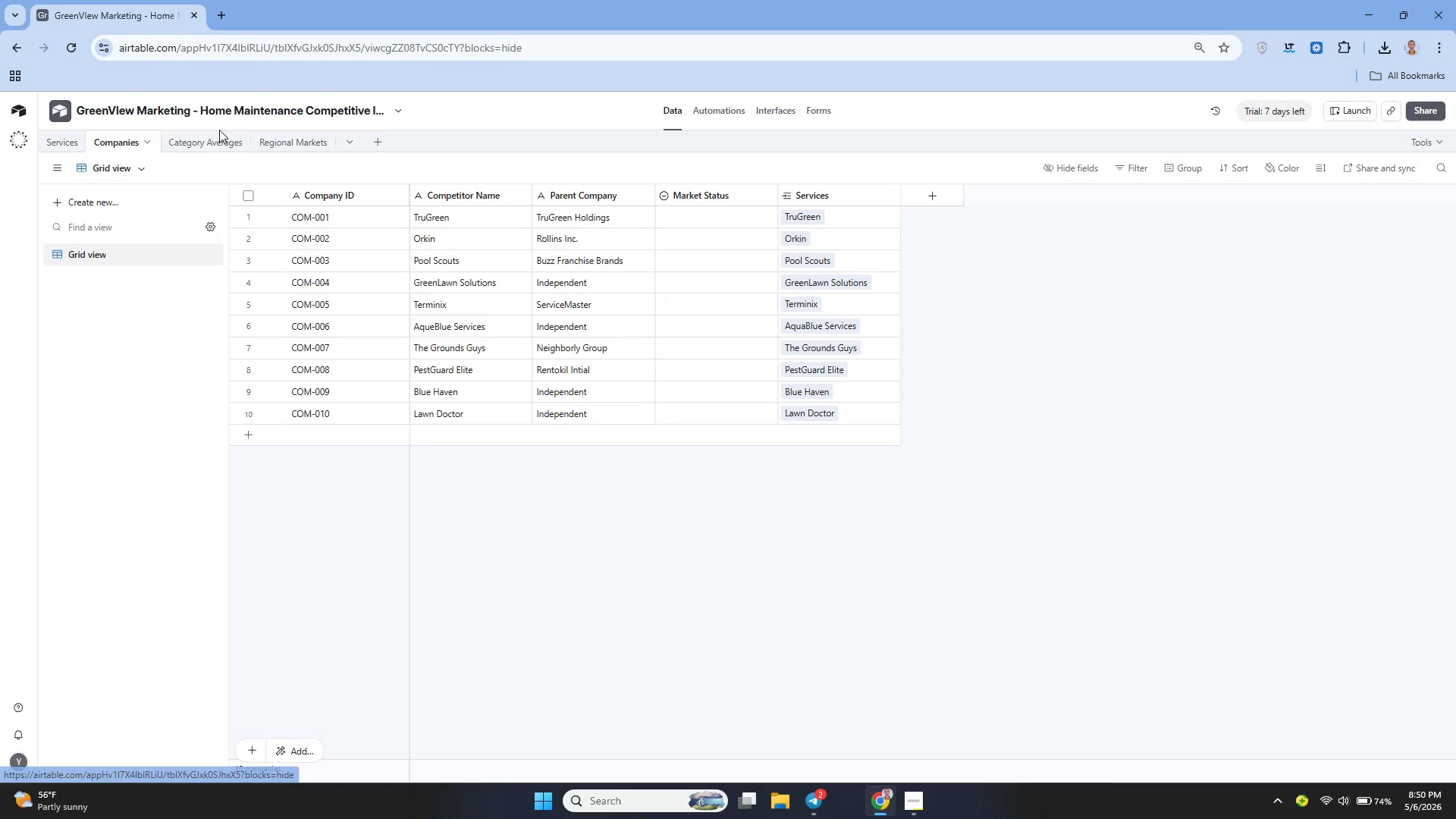 
left_click([310, 140])
 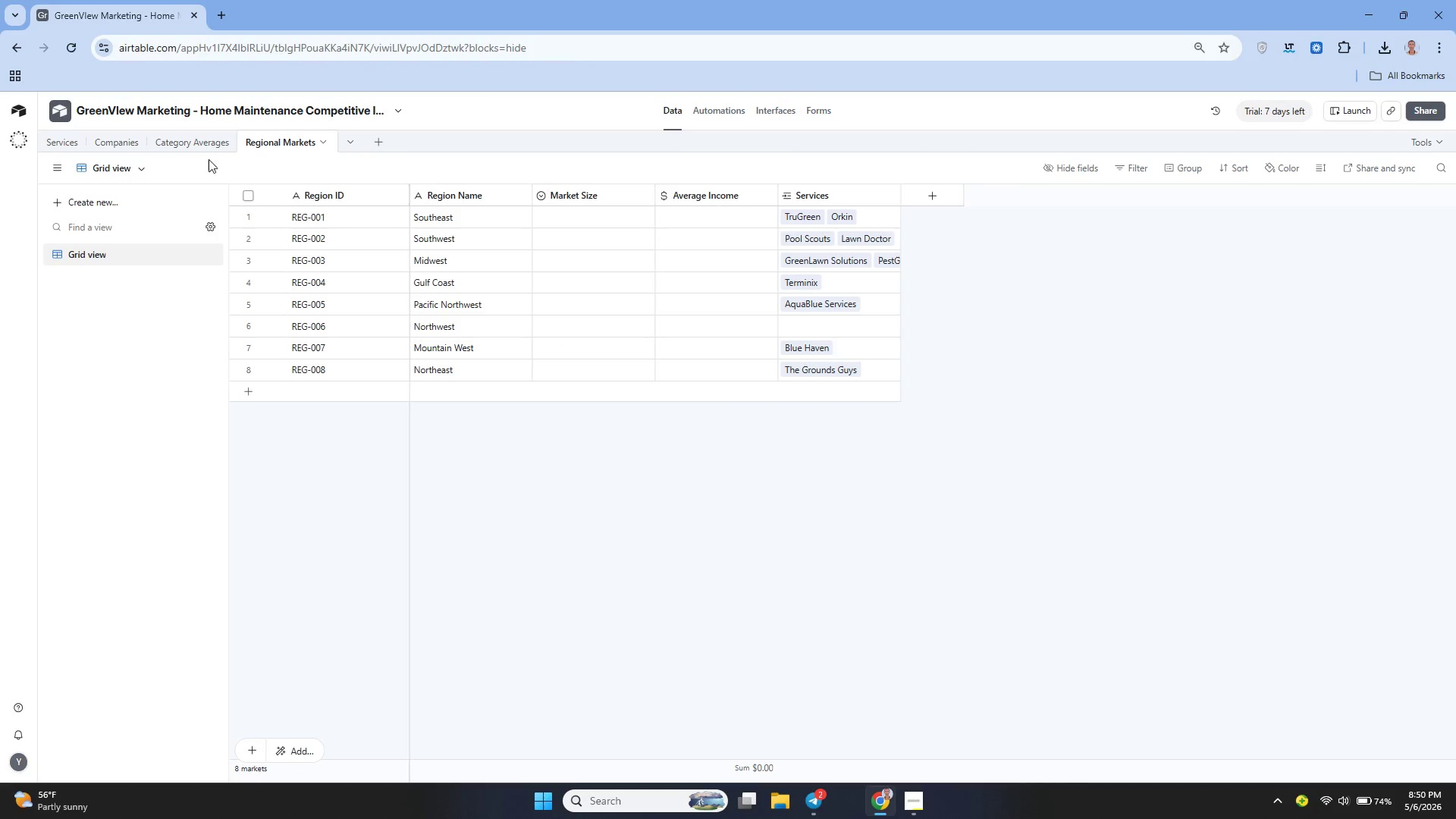 
left_click([74, 140])
 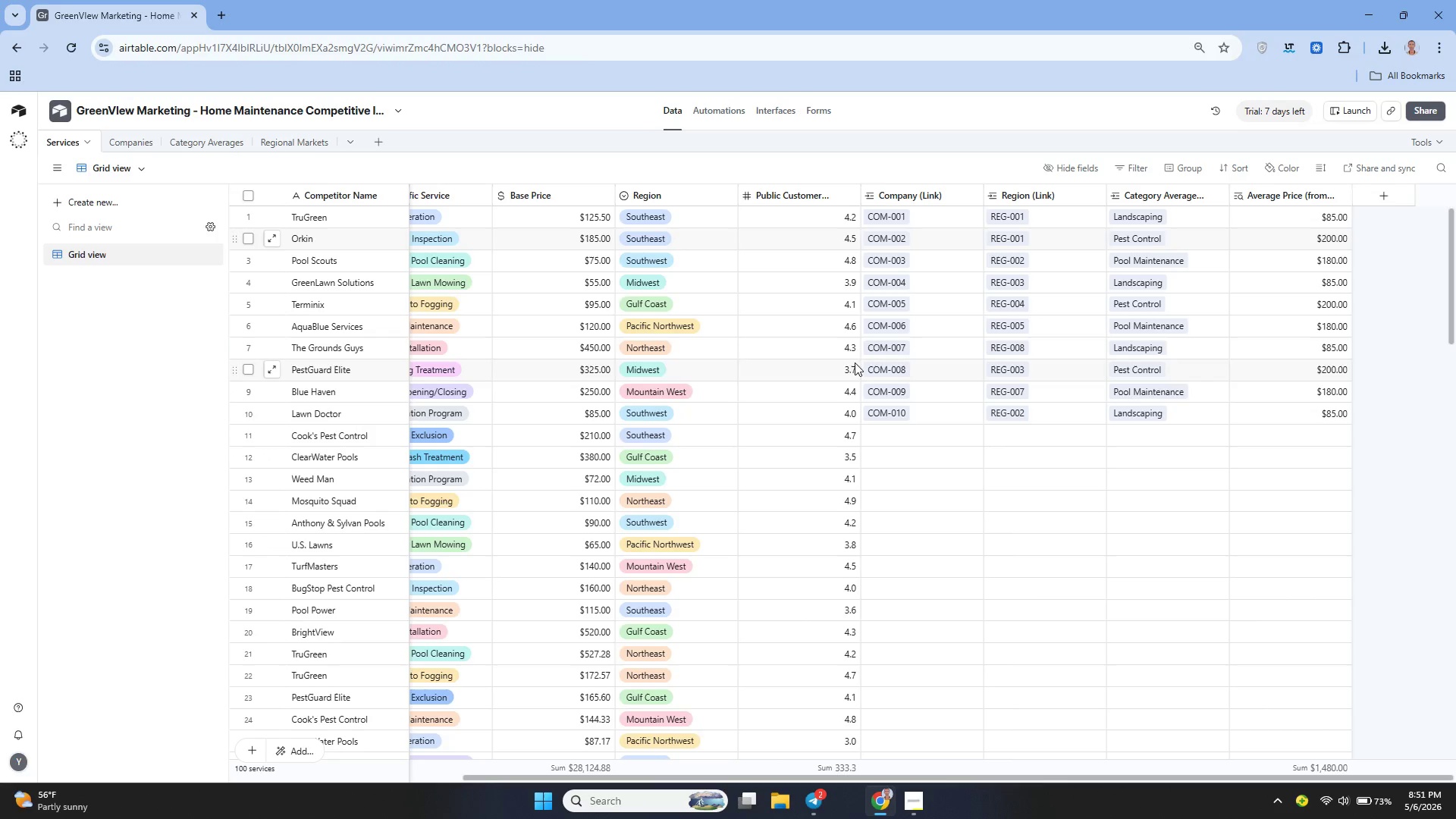 
wait(39.98)
 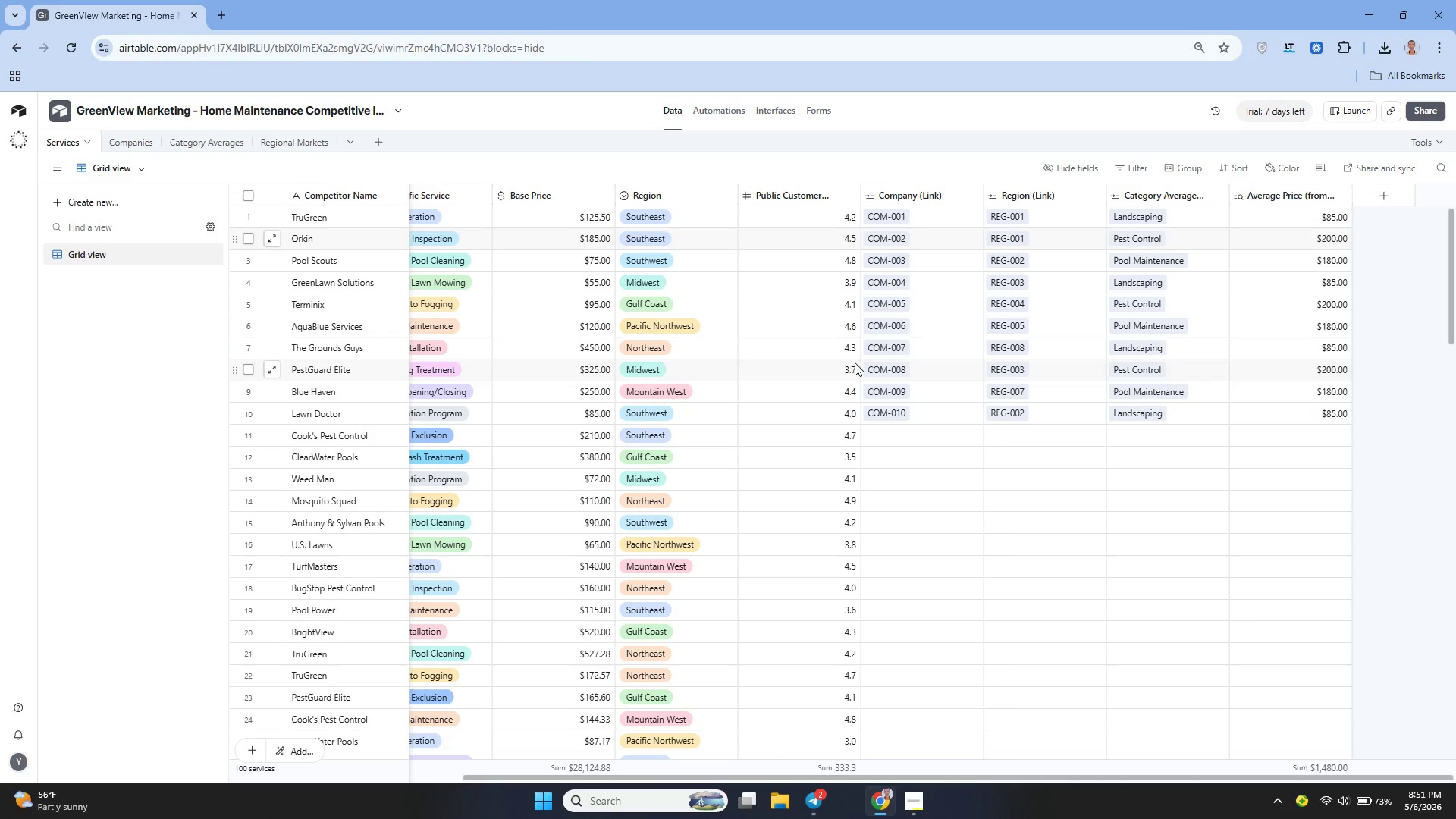 
left_click([1336, 190])
 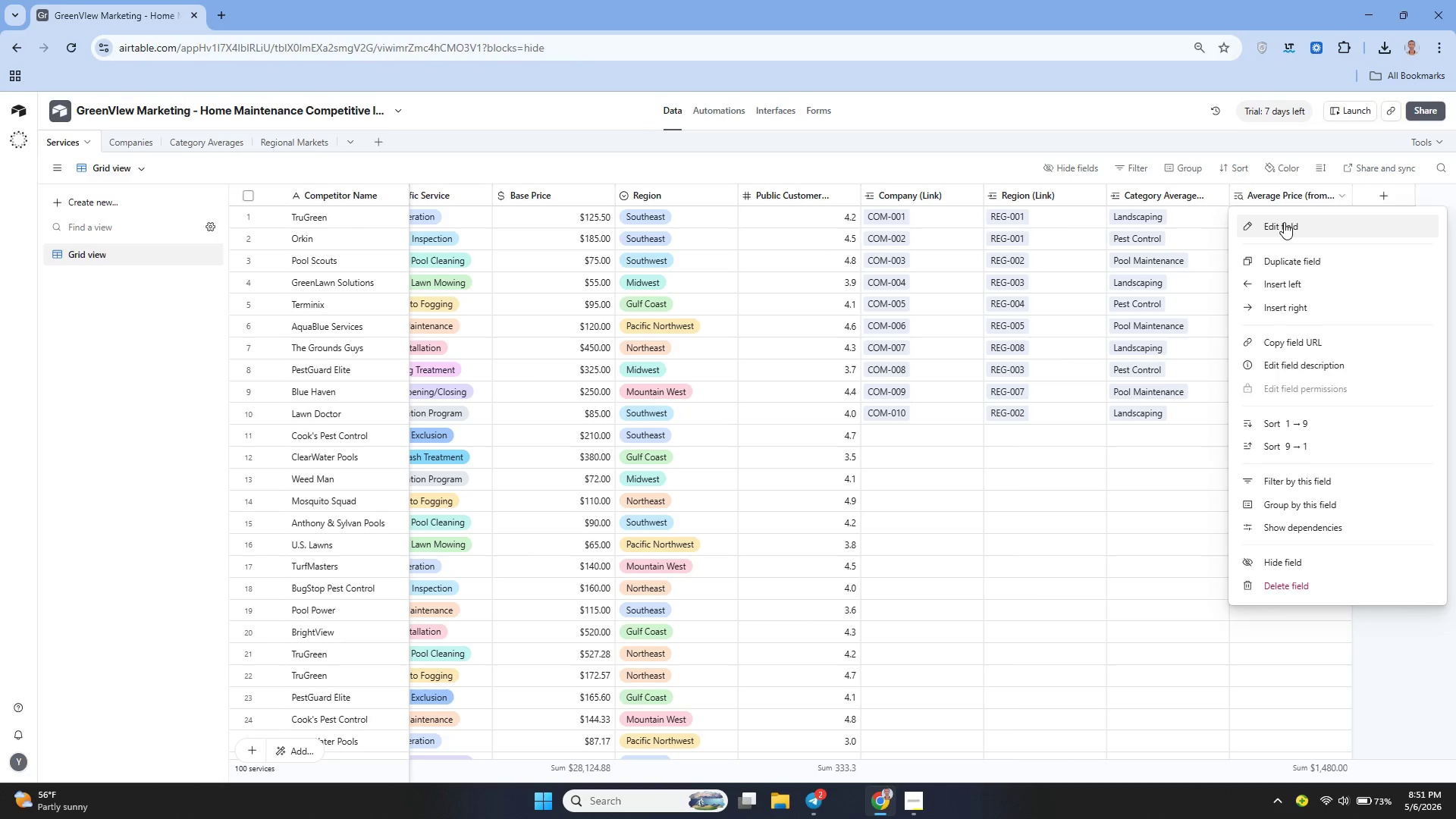 
left_click([1281, 224])
 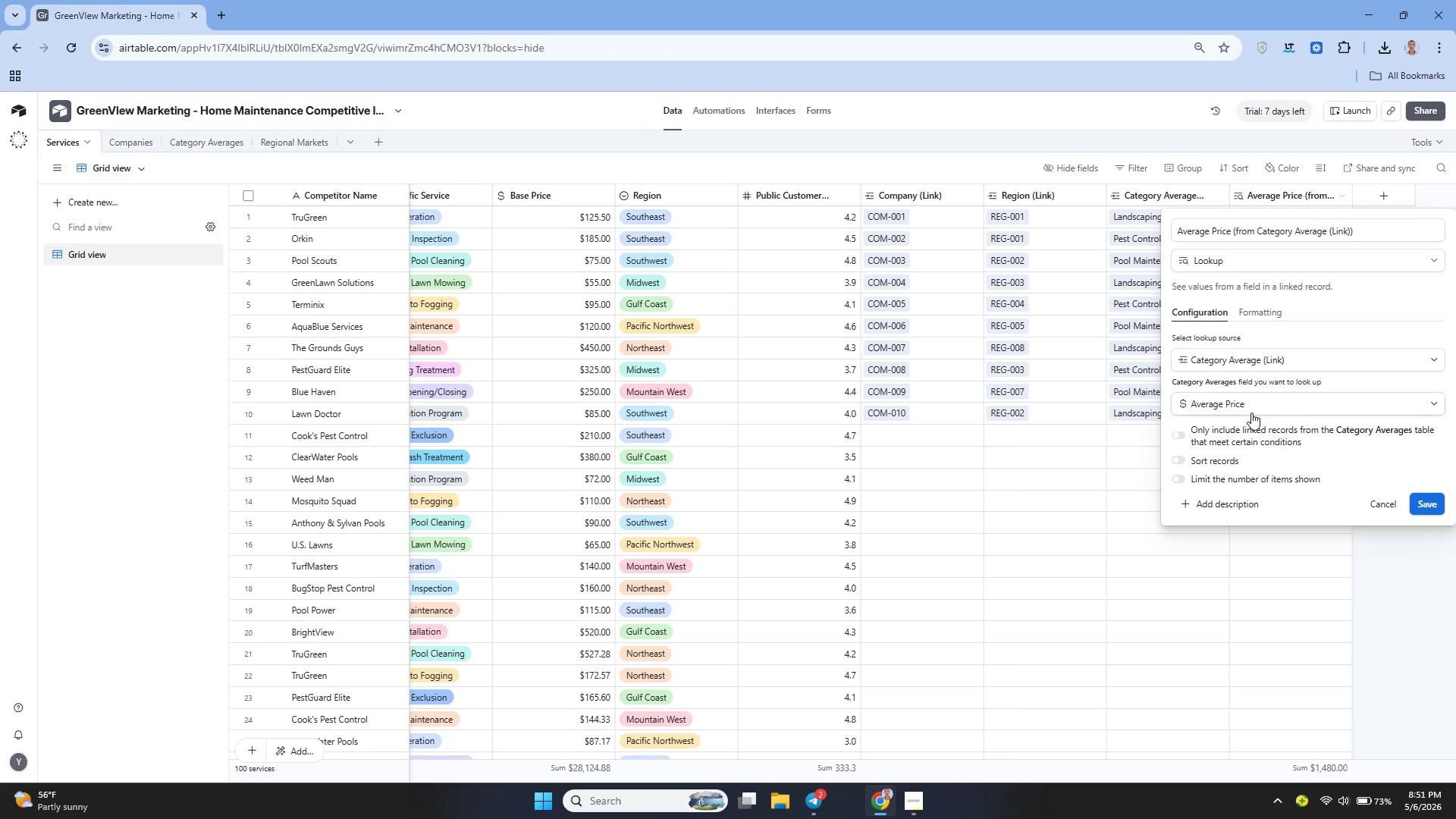 
left_click([1254, 298])
 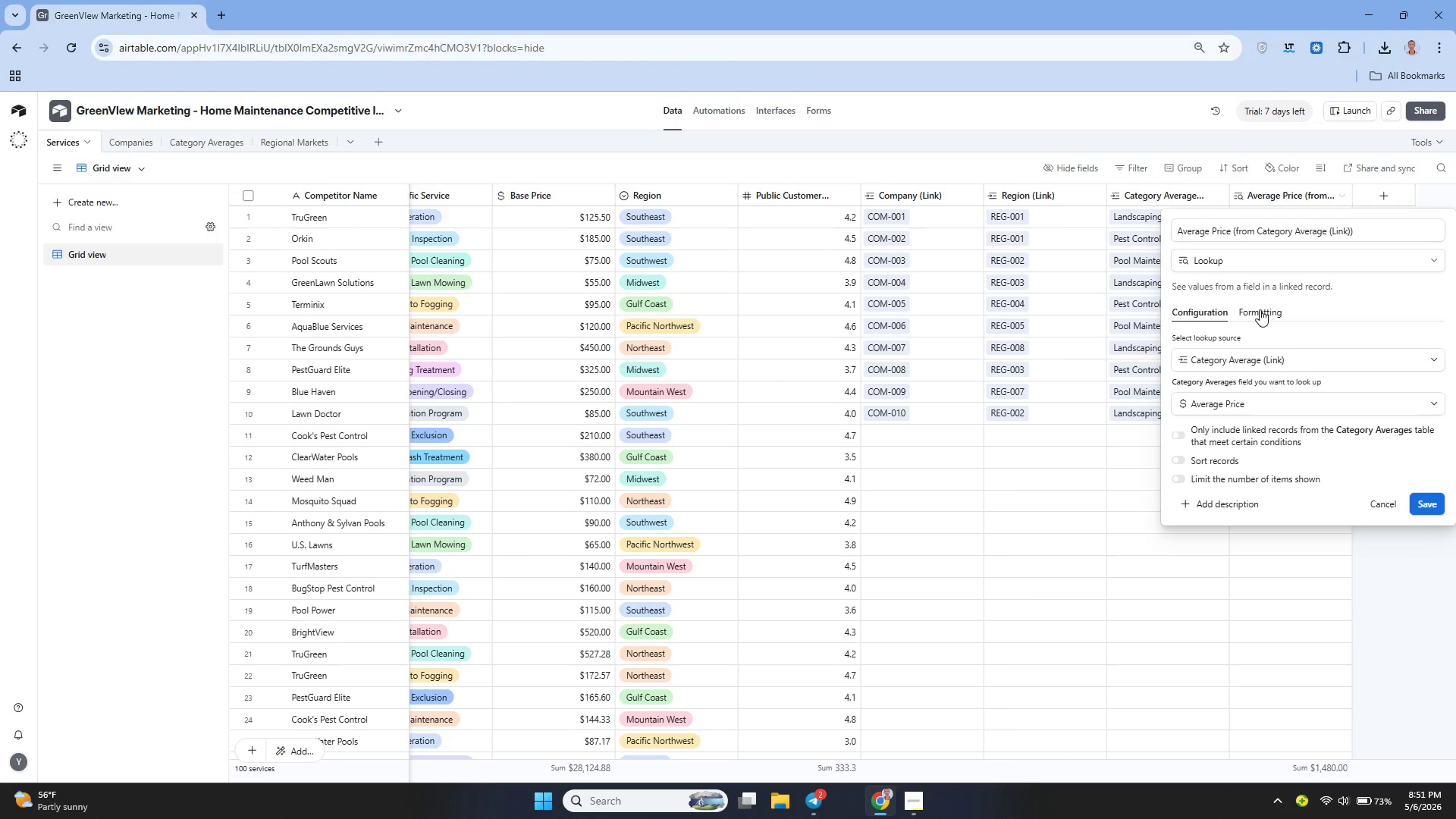 
left_click([1260, 309])
 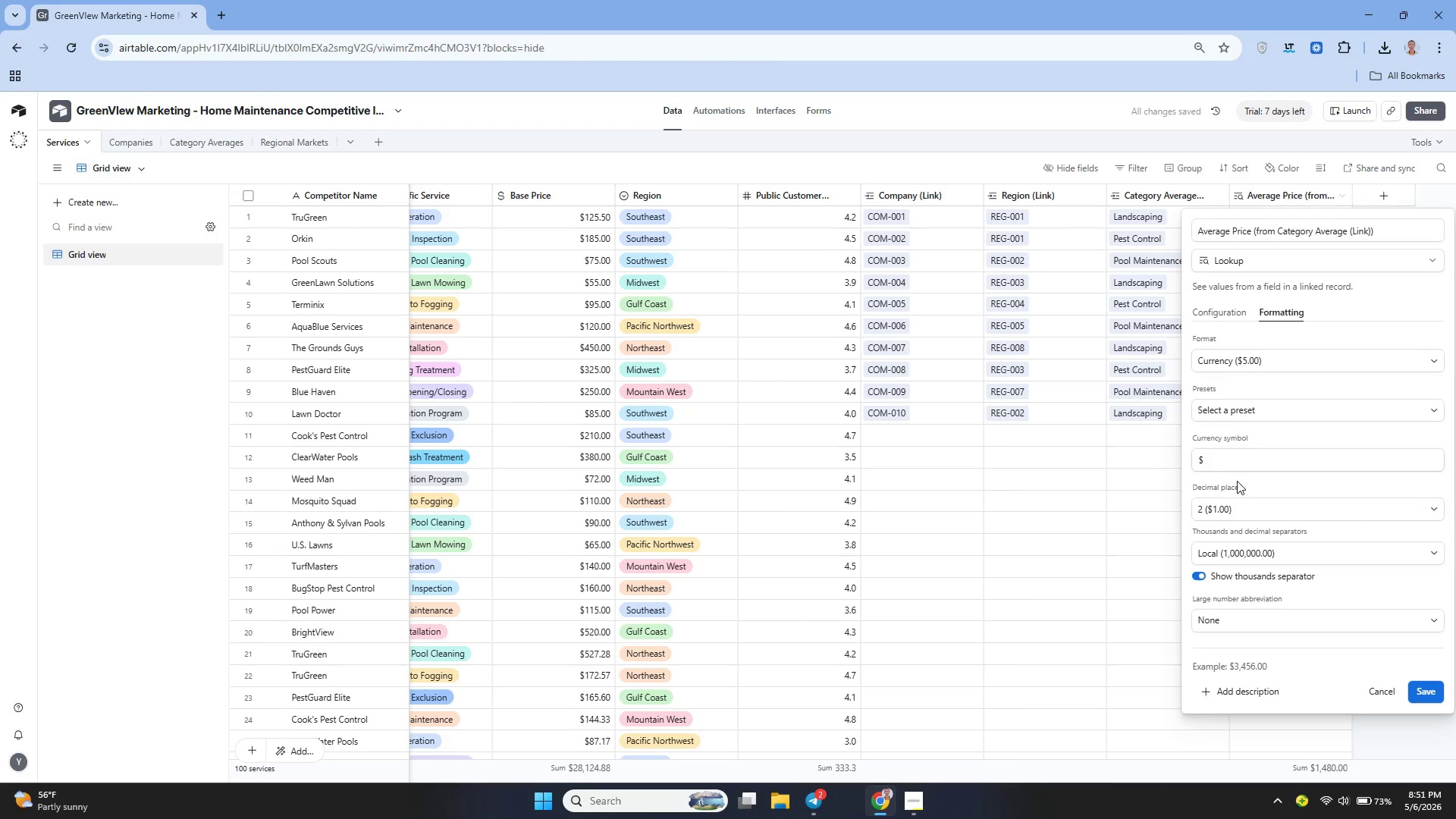 
left_click([1233, 511])
 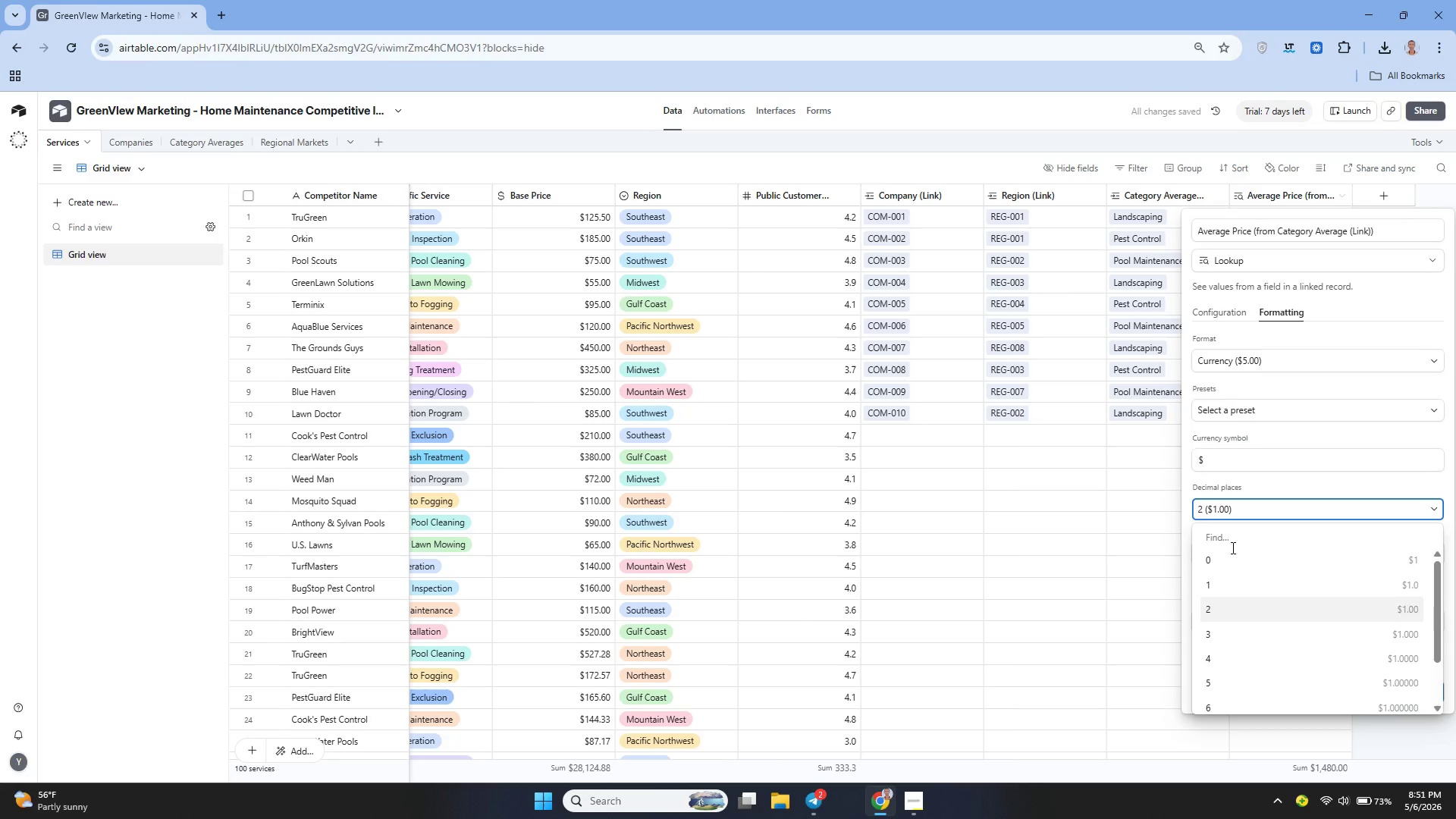 
left_click([1232, 552])
 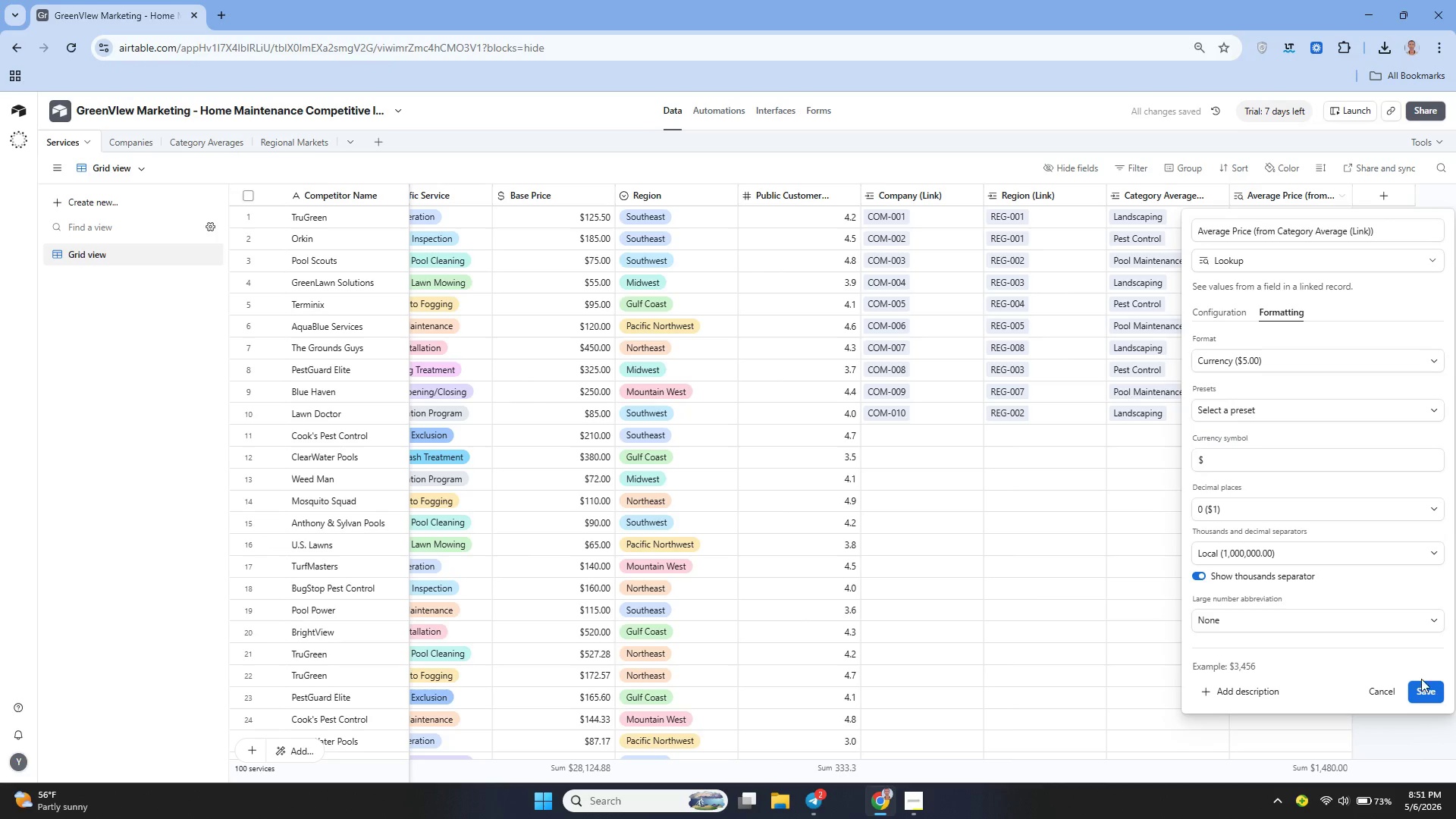 
left_click([1418, 688])
 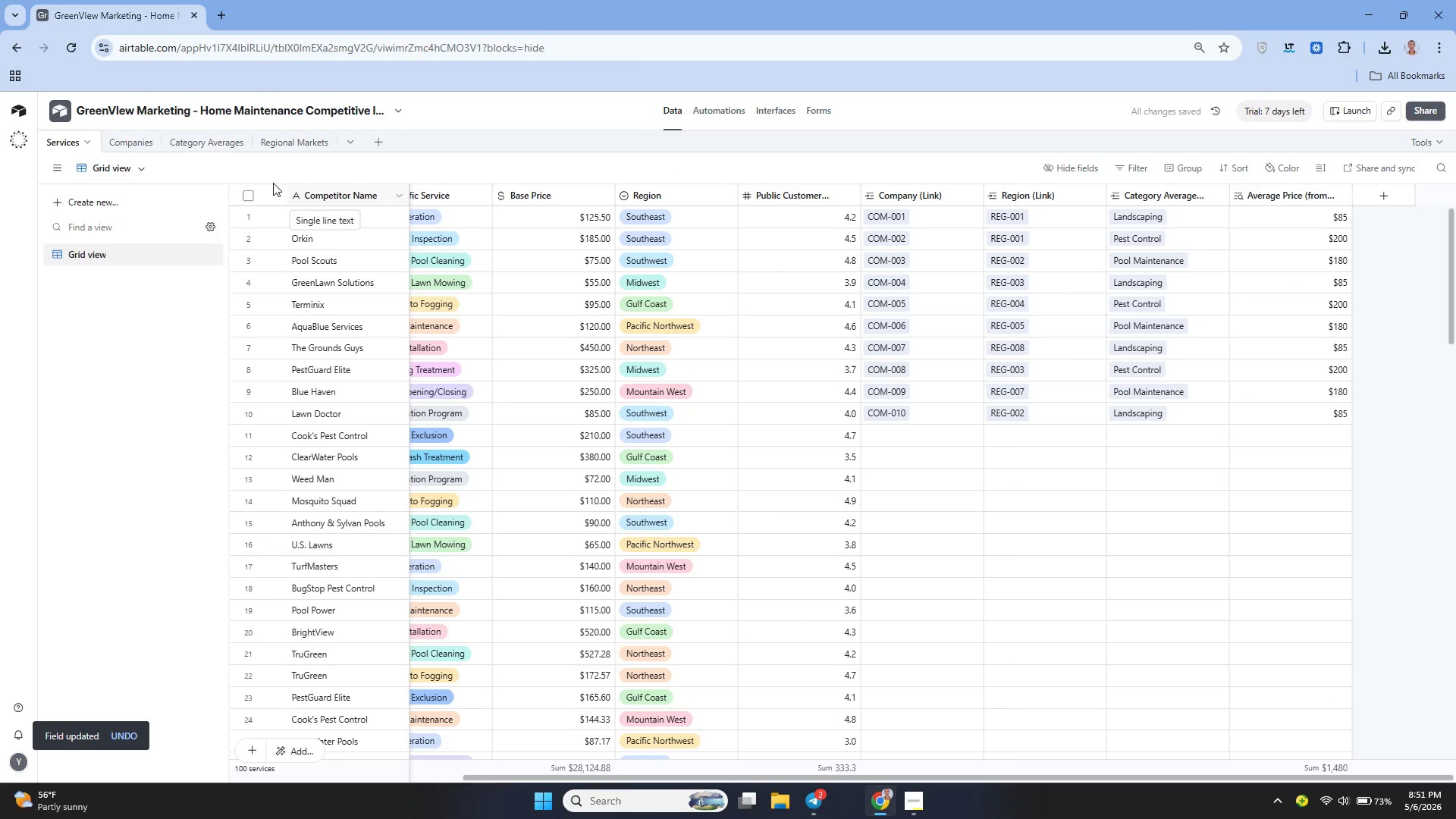 
left_click([191, 133])
 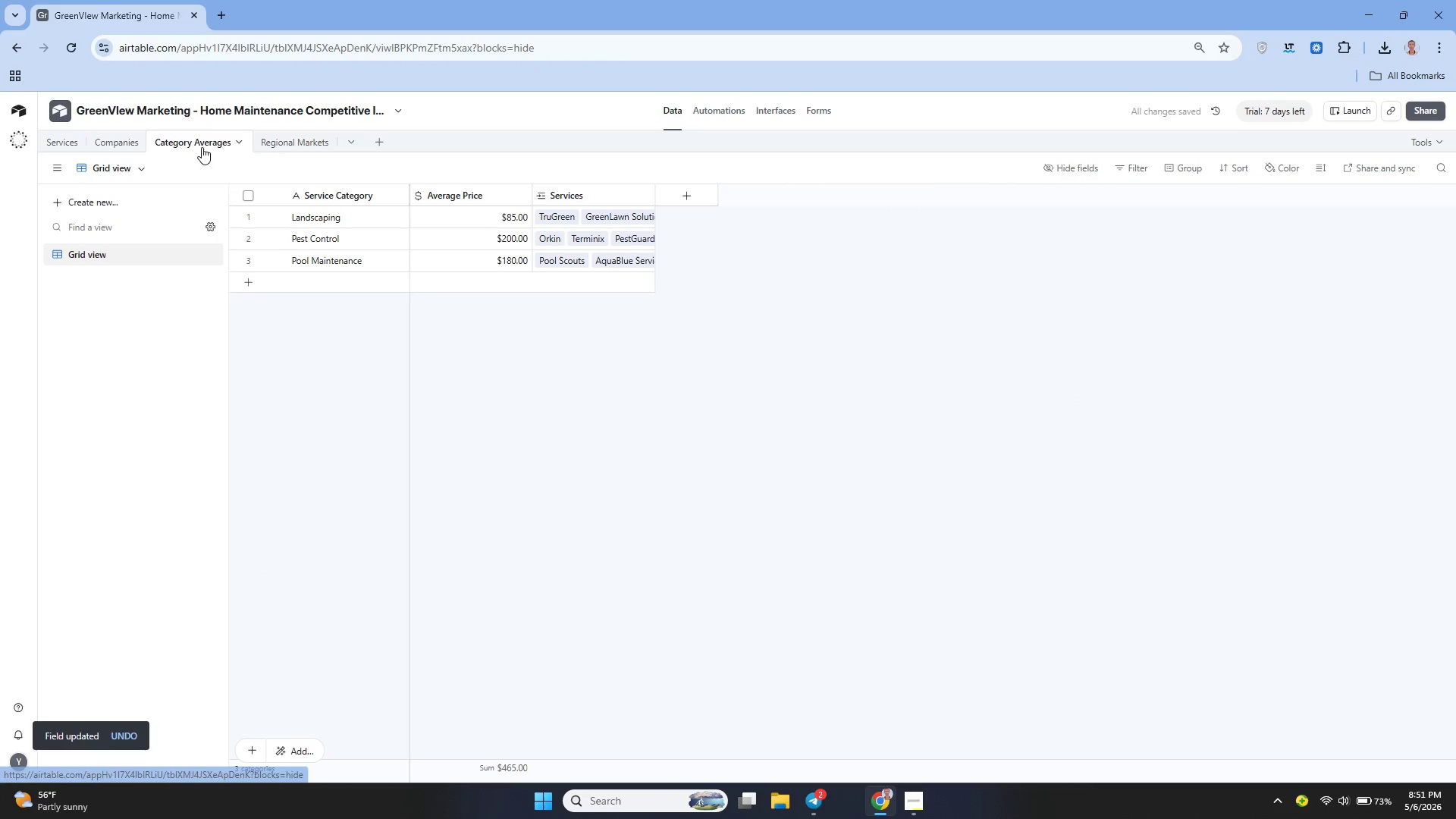 
left_click_drag(start_coordinate=[194, 143], to_coordinate=[346, 146])
 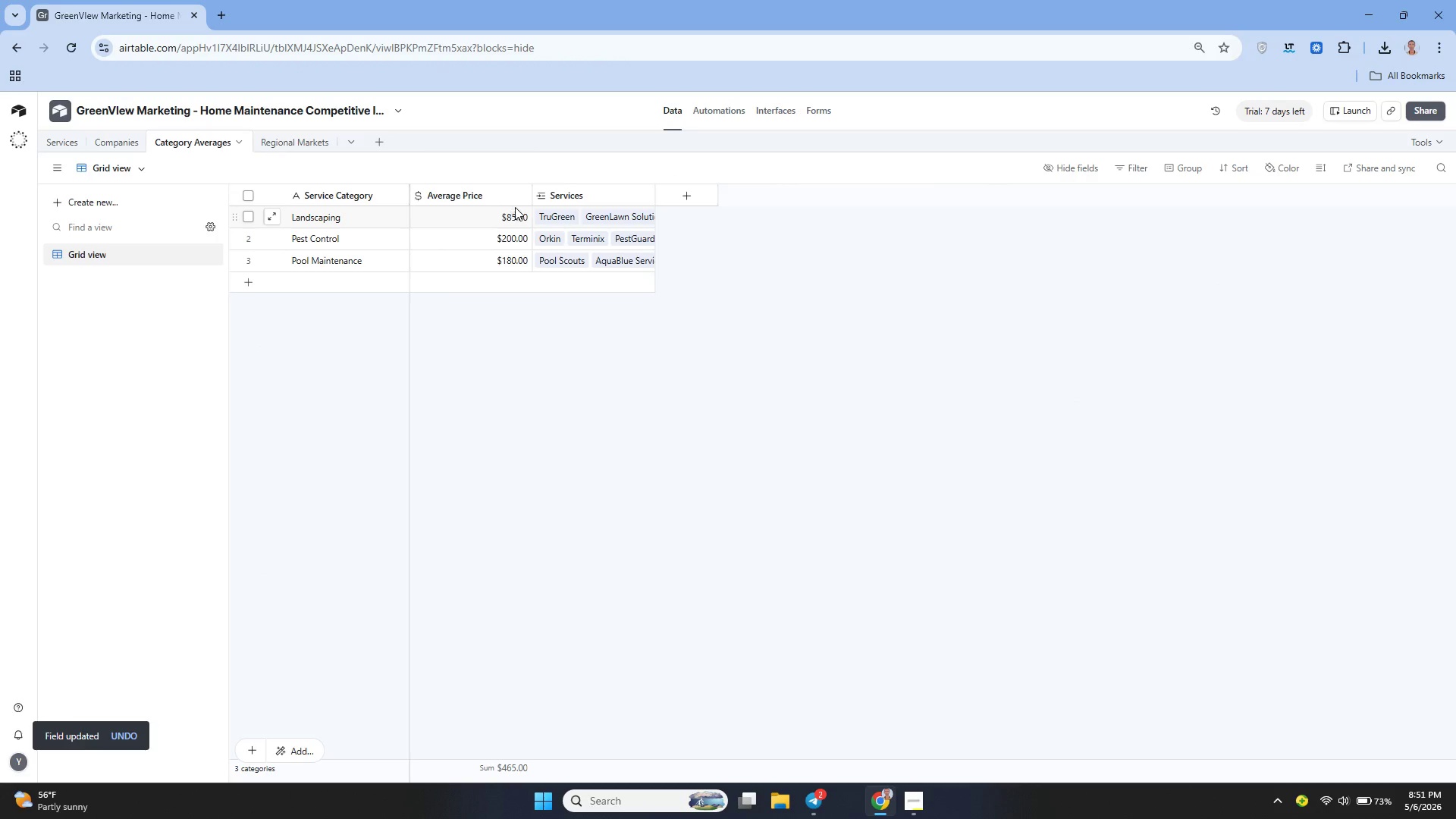 
left_click([525, 196])
 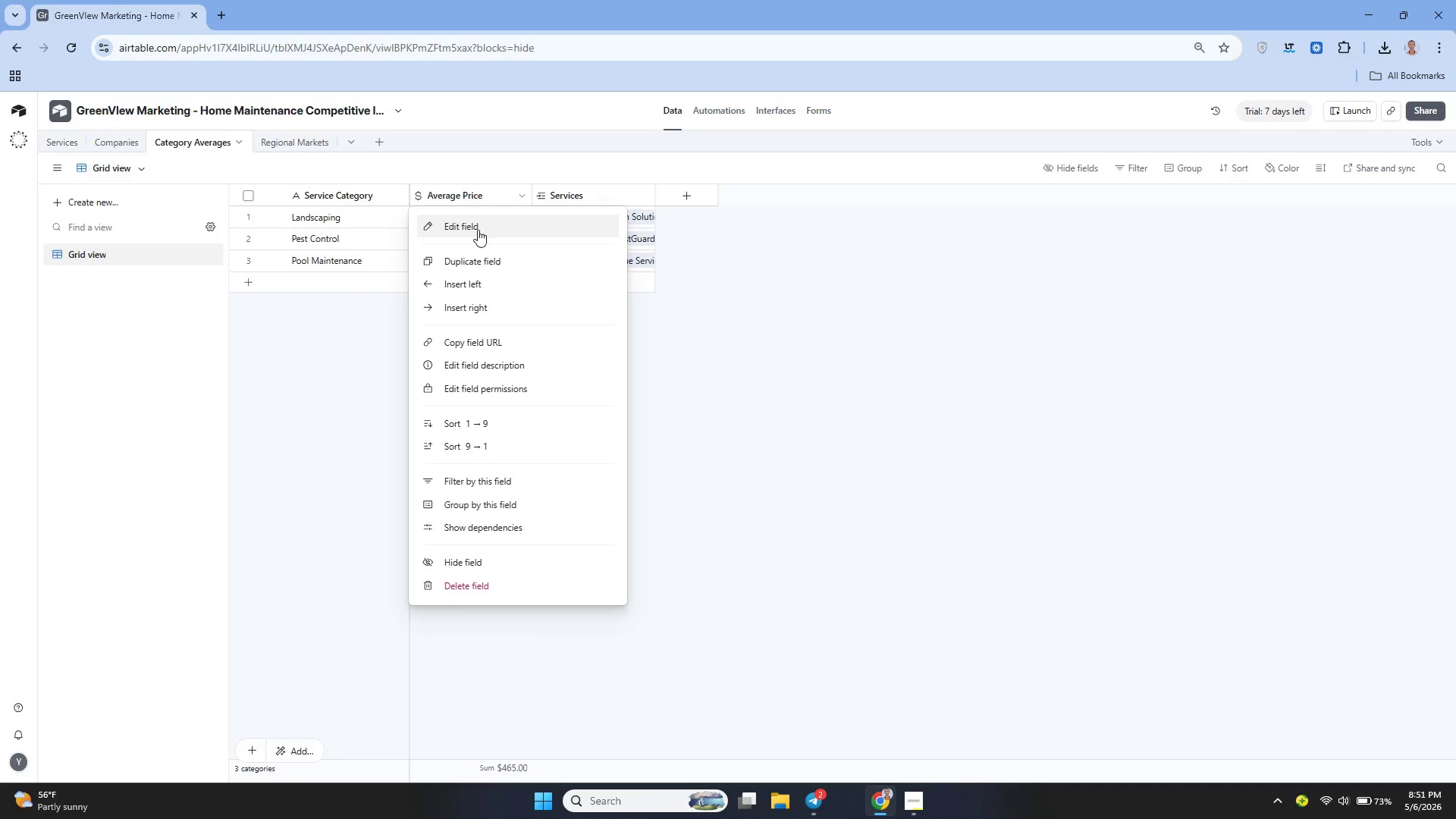 
left_click([475, 227])
 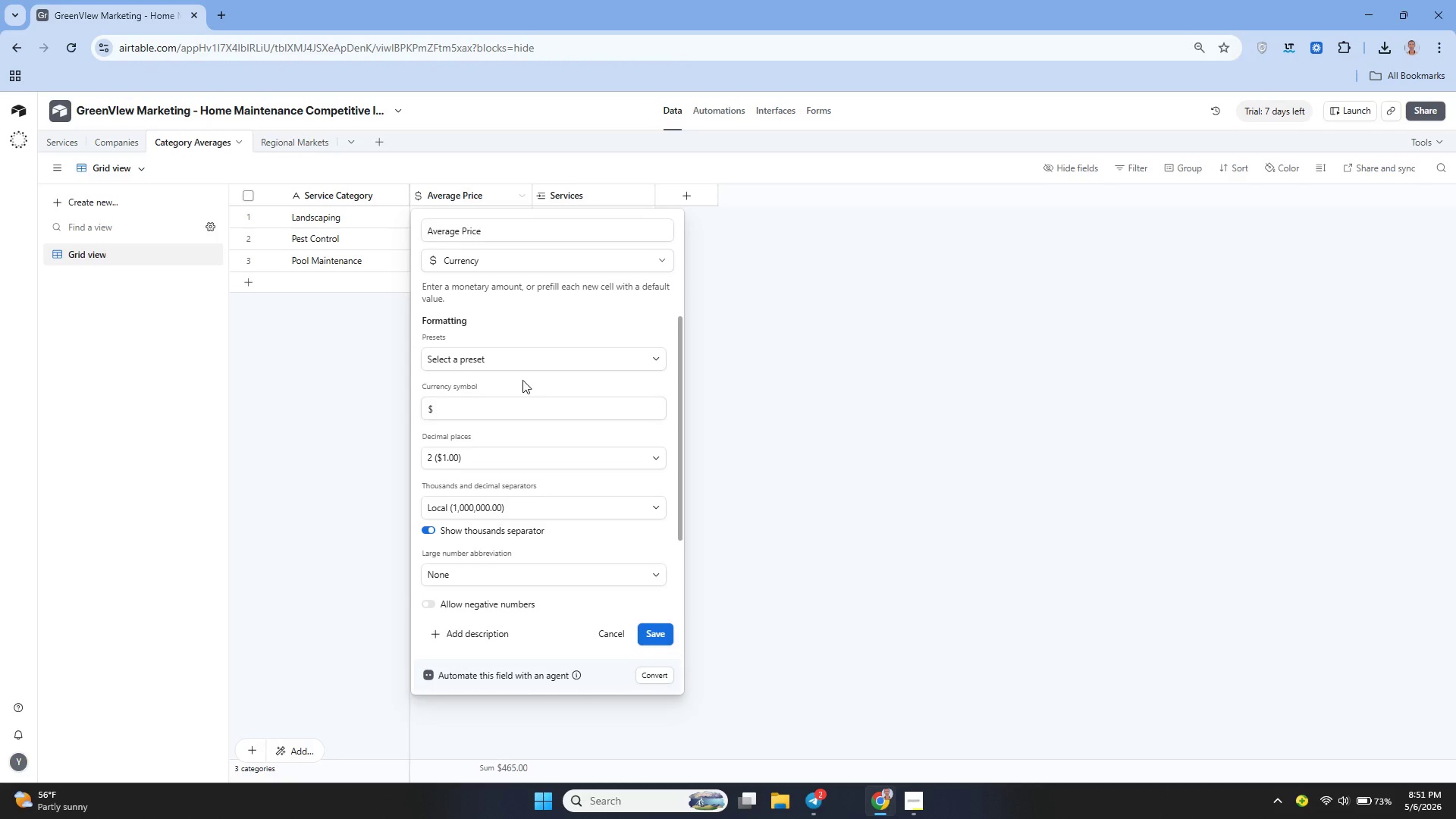 
left_click([480, 453])
 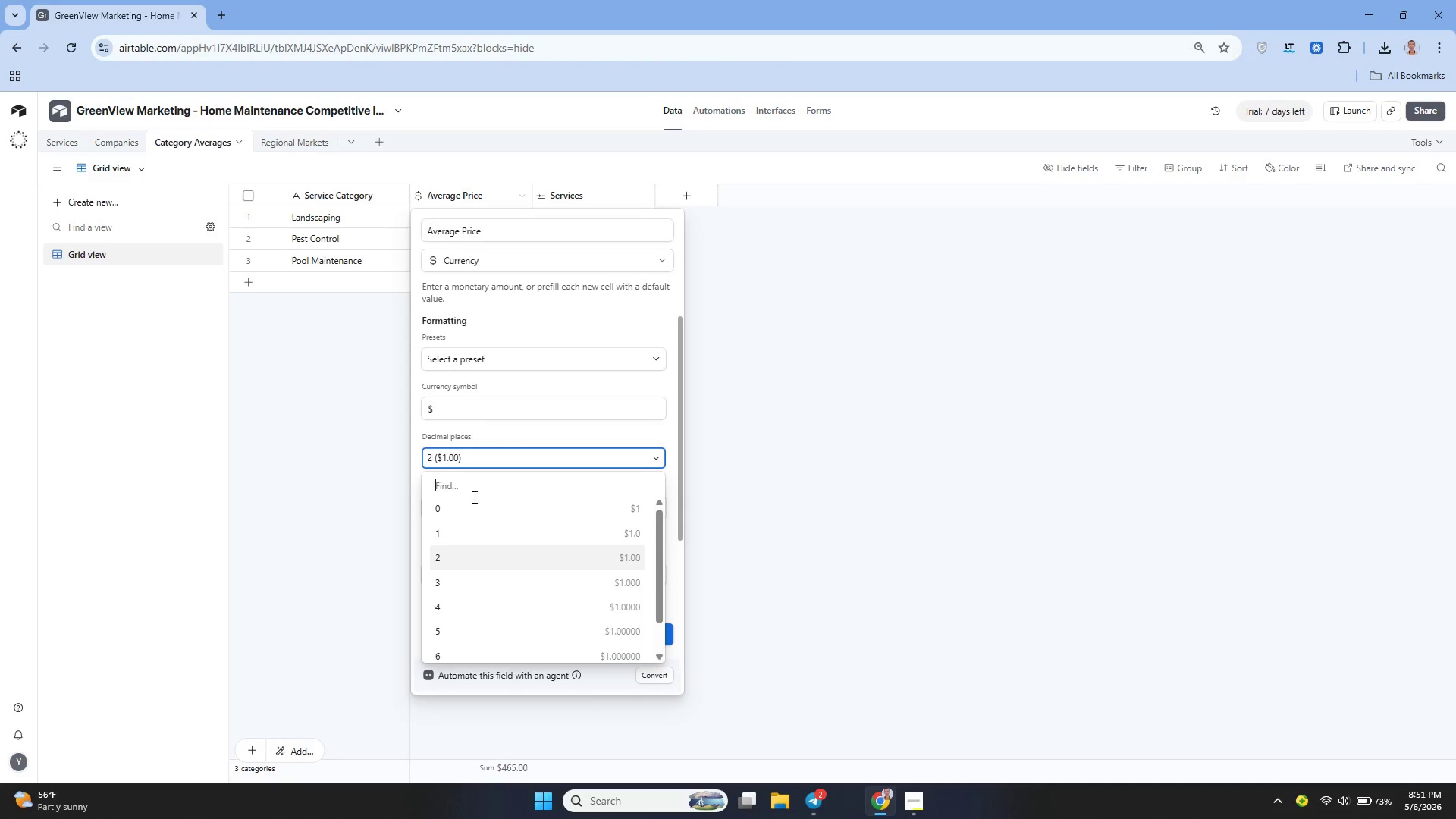 
left_click([472, 502])
 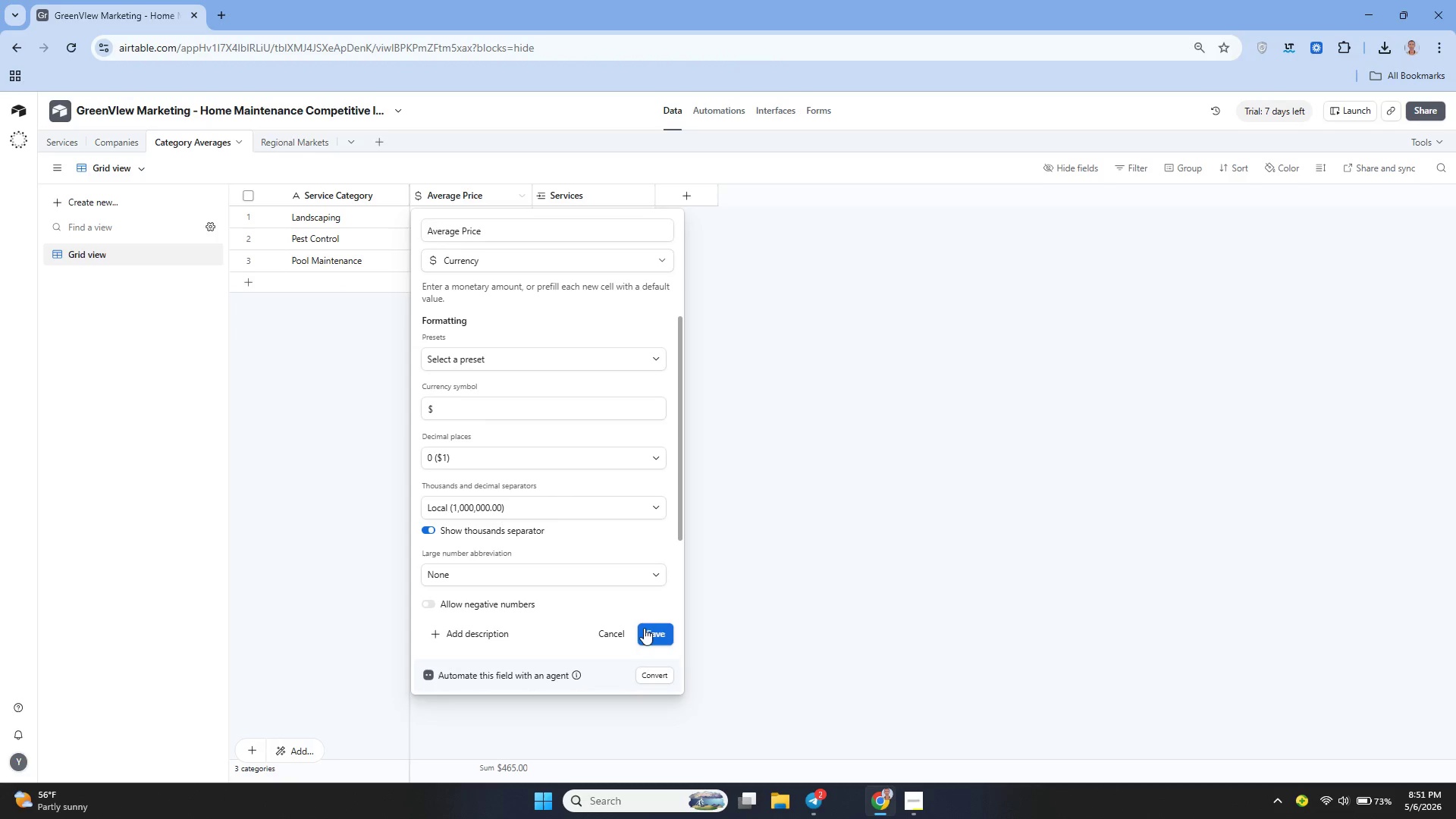 
left_click([653, 632])
 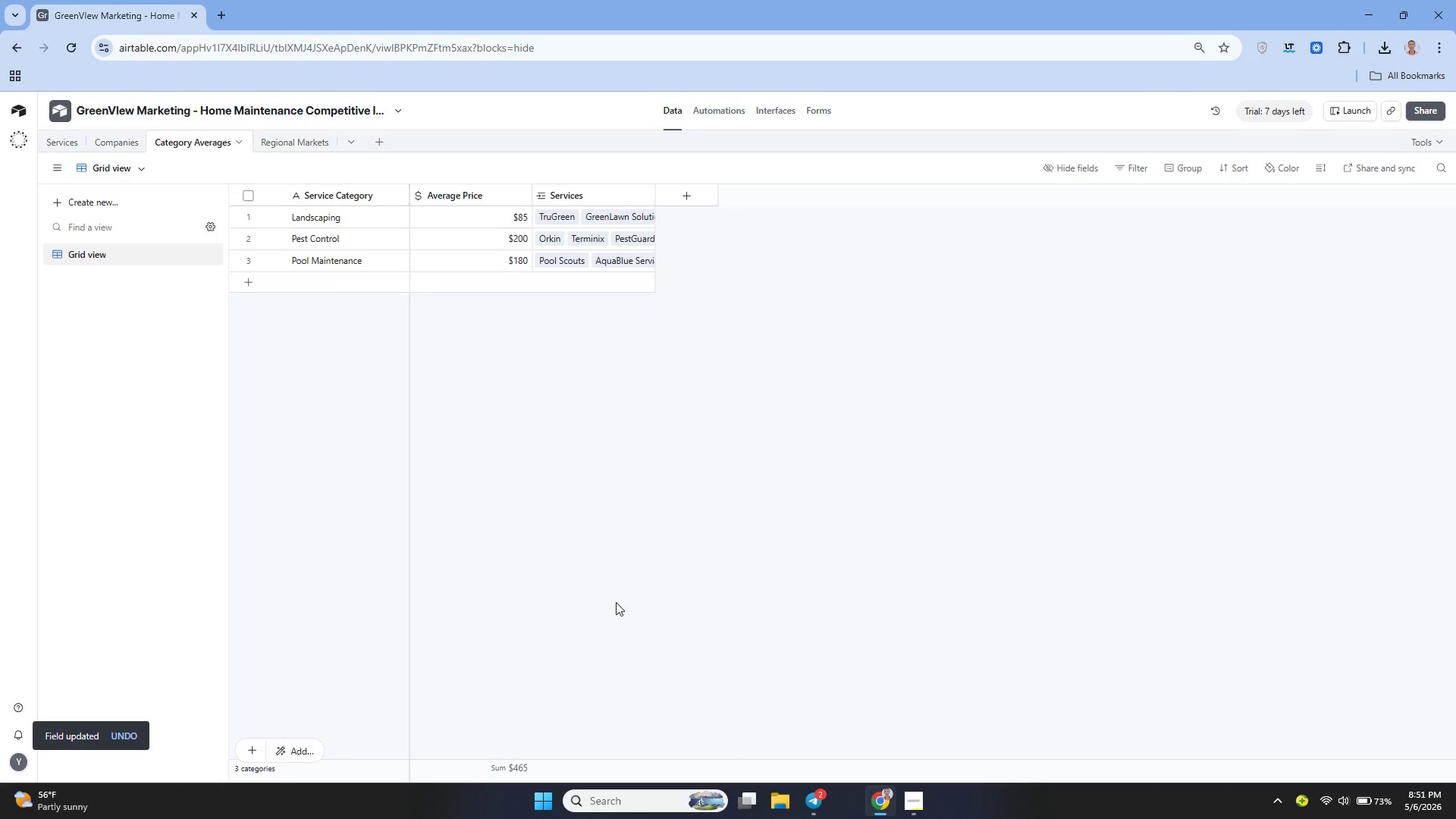 
wait(12.89)
 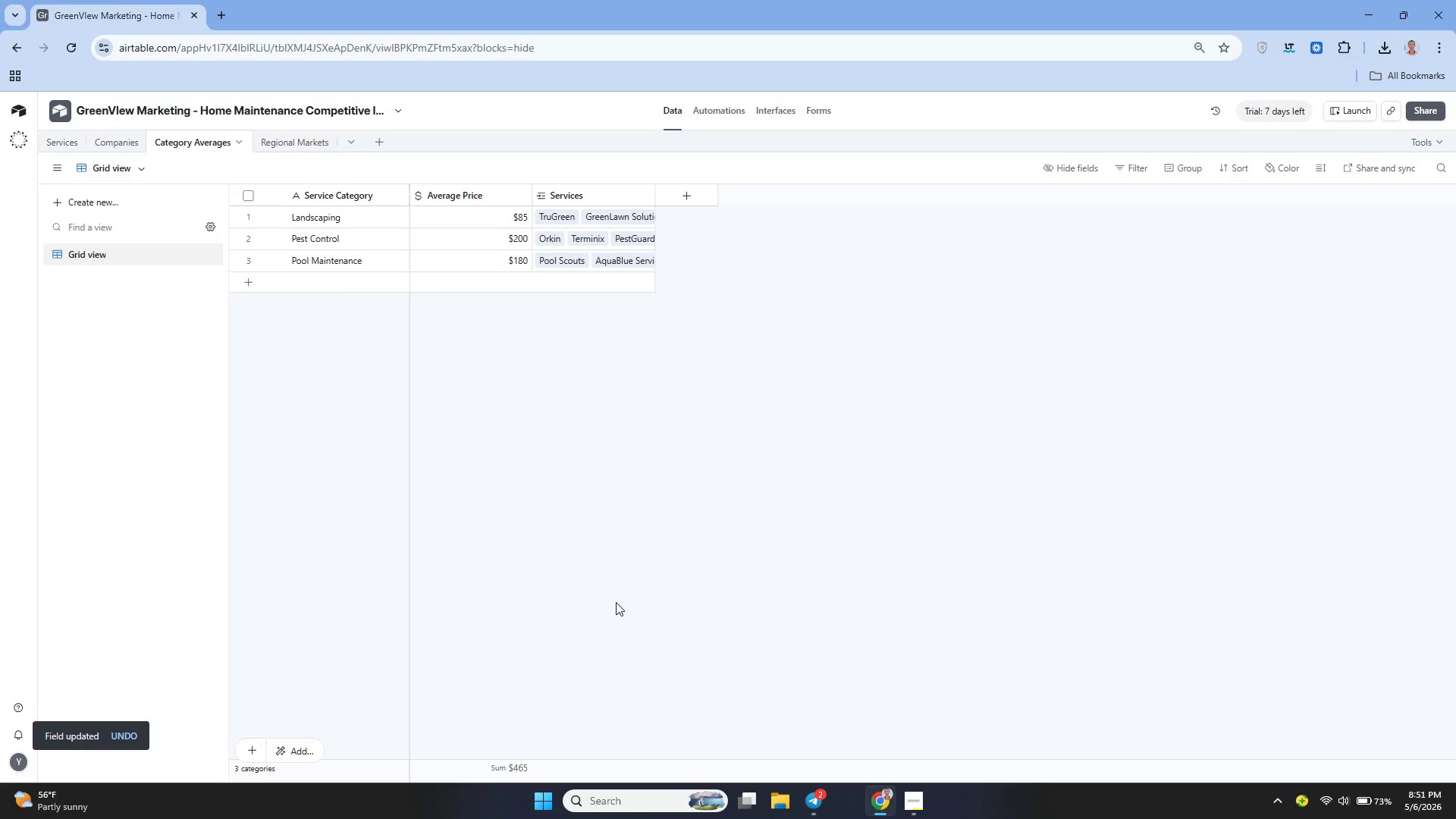 
left_click([64, 142])
 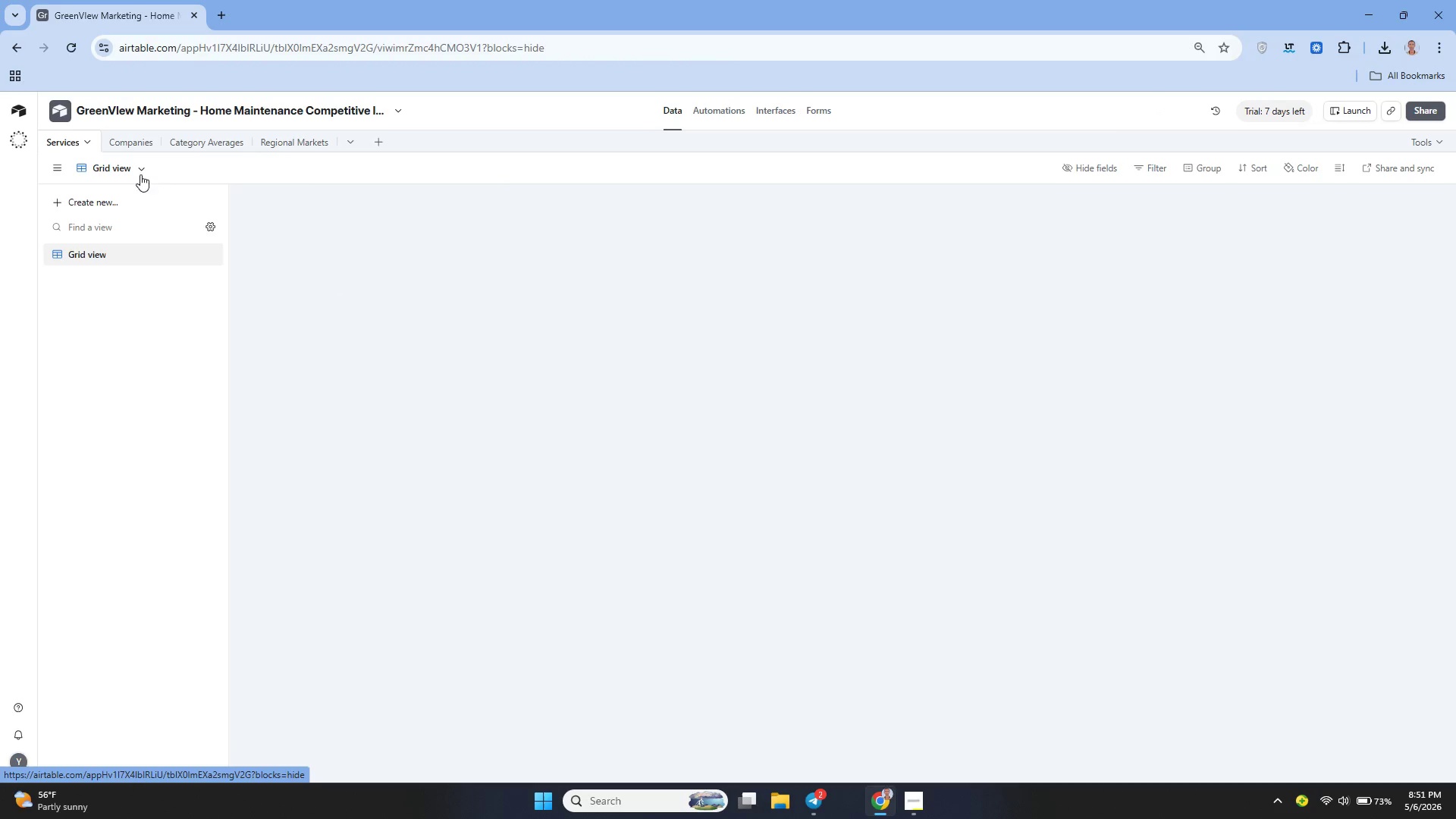 
mouse_move([380, 297])
 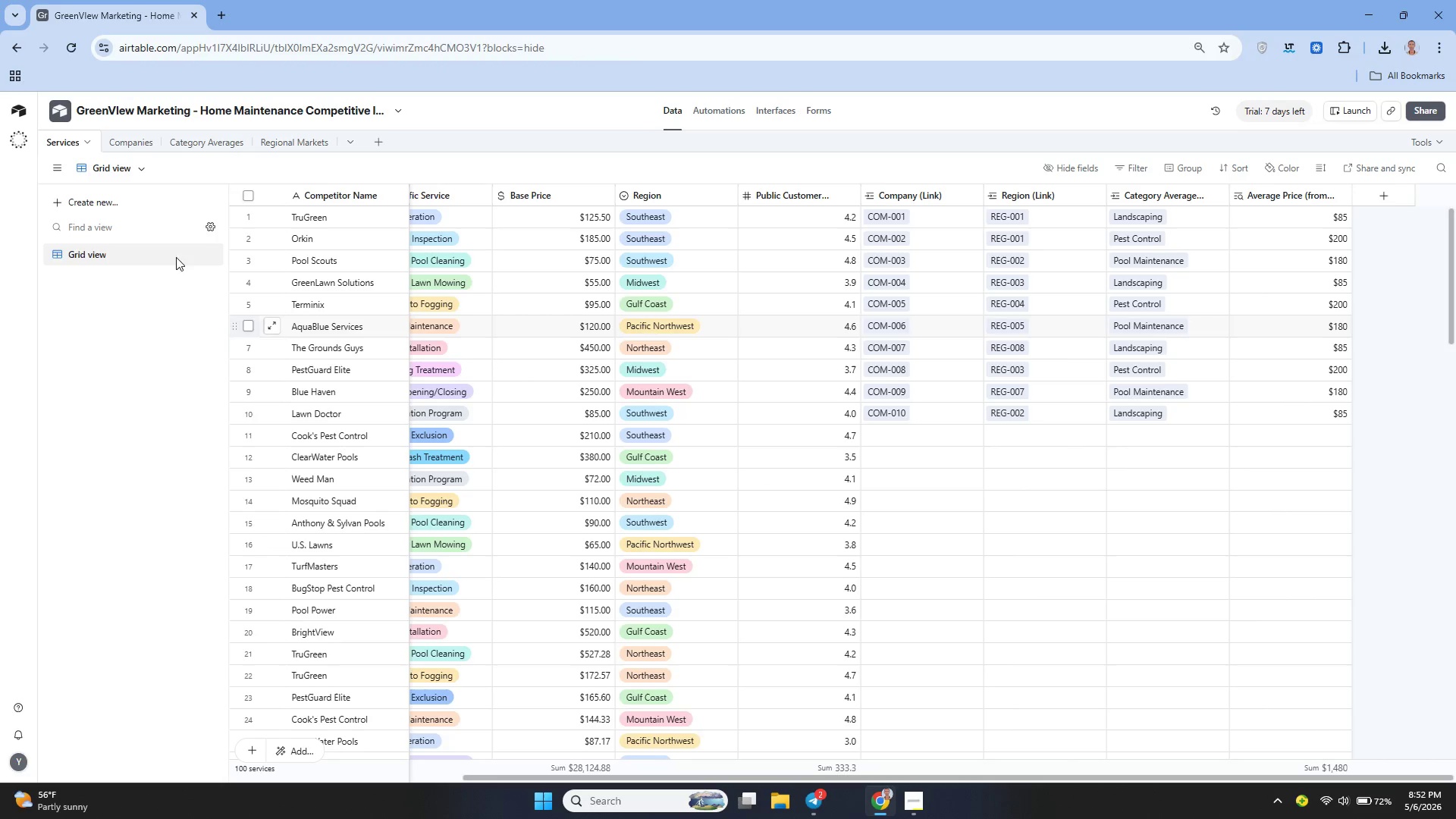 
wait(20.79)
 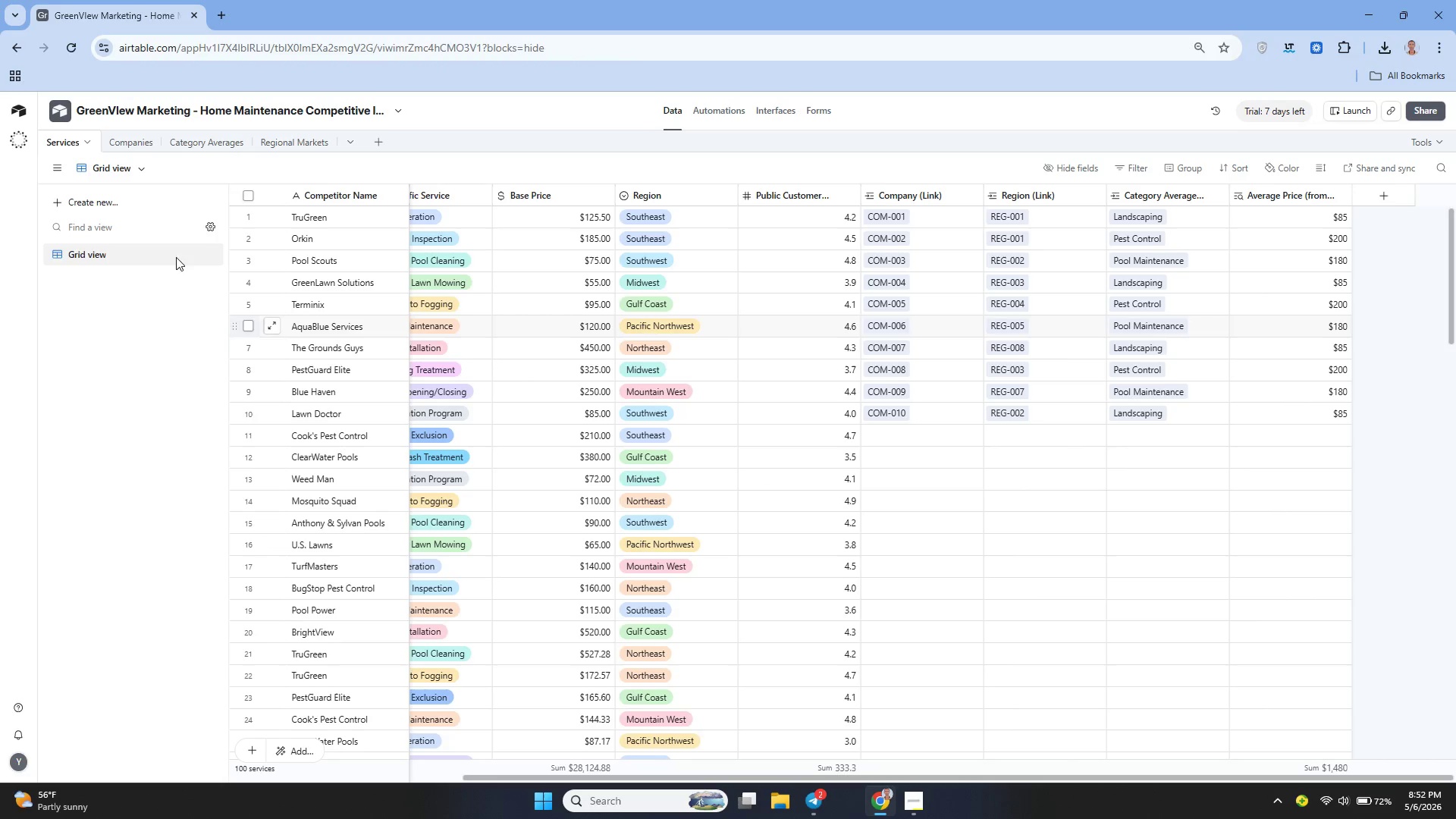 
left_click([376, 144])
 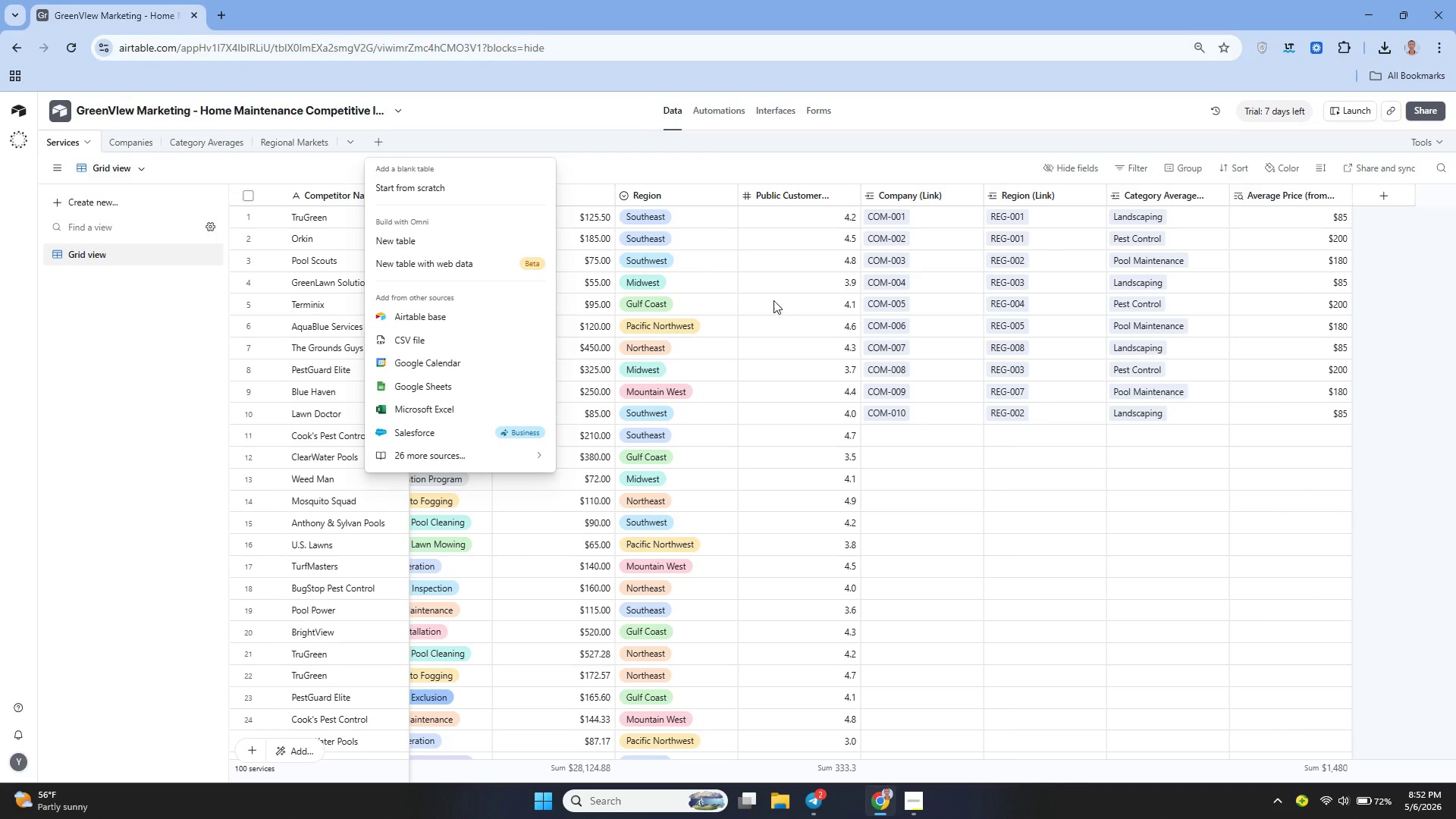 
left_click([1010, 439])
 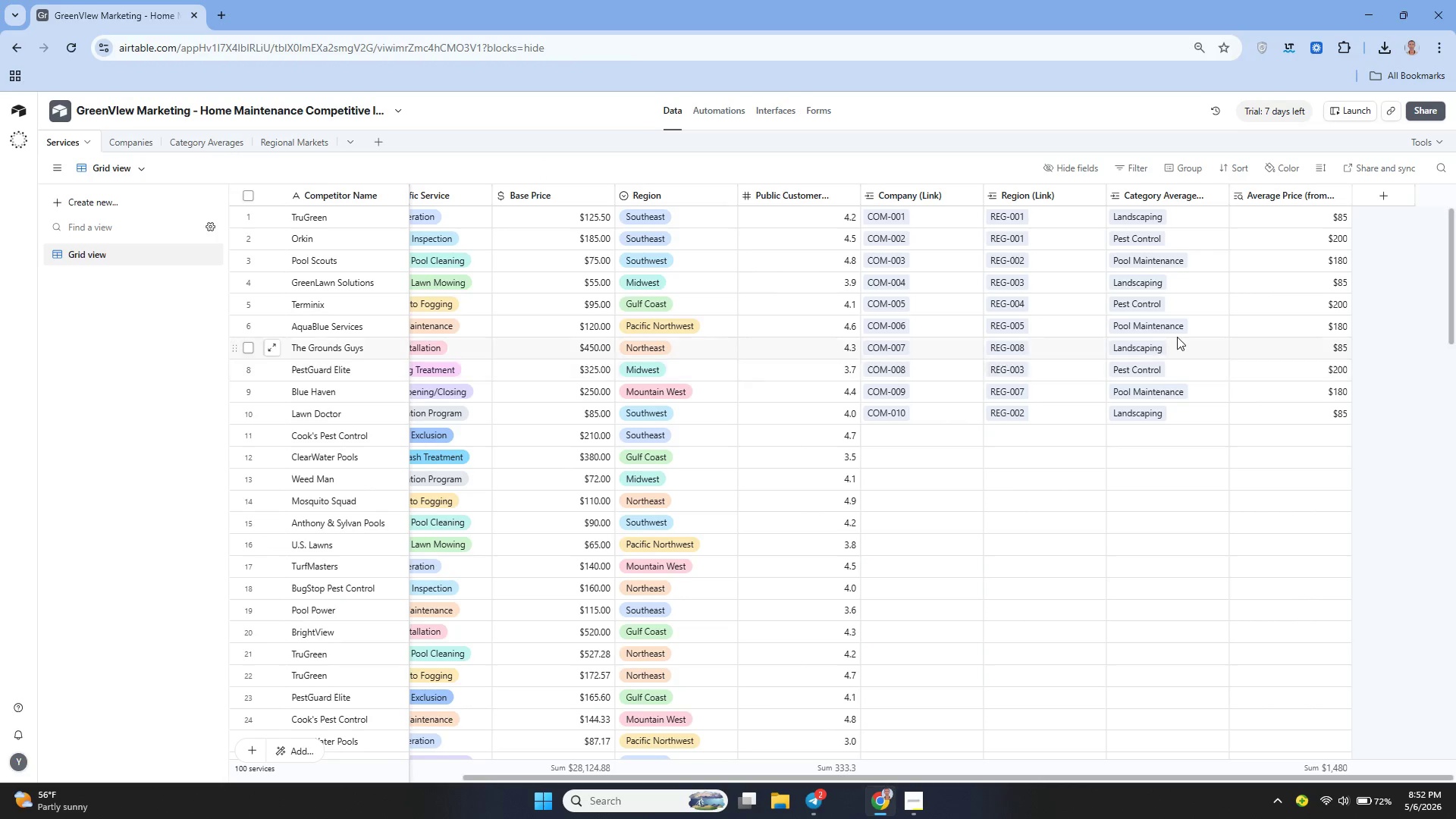 
left_click([1367, 185])
 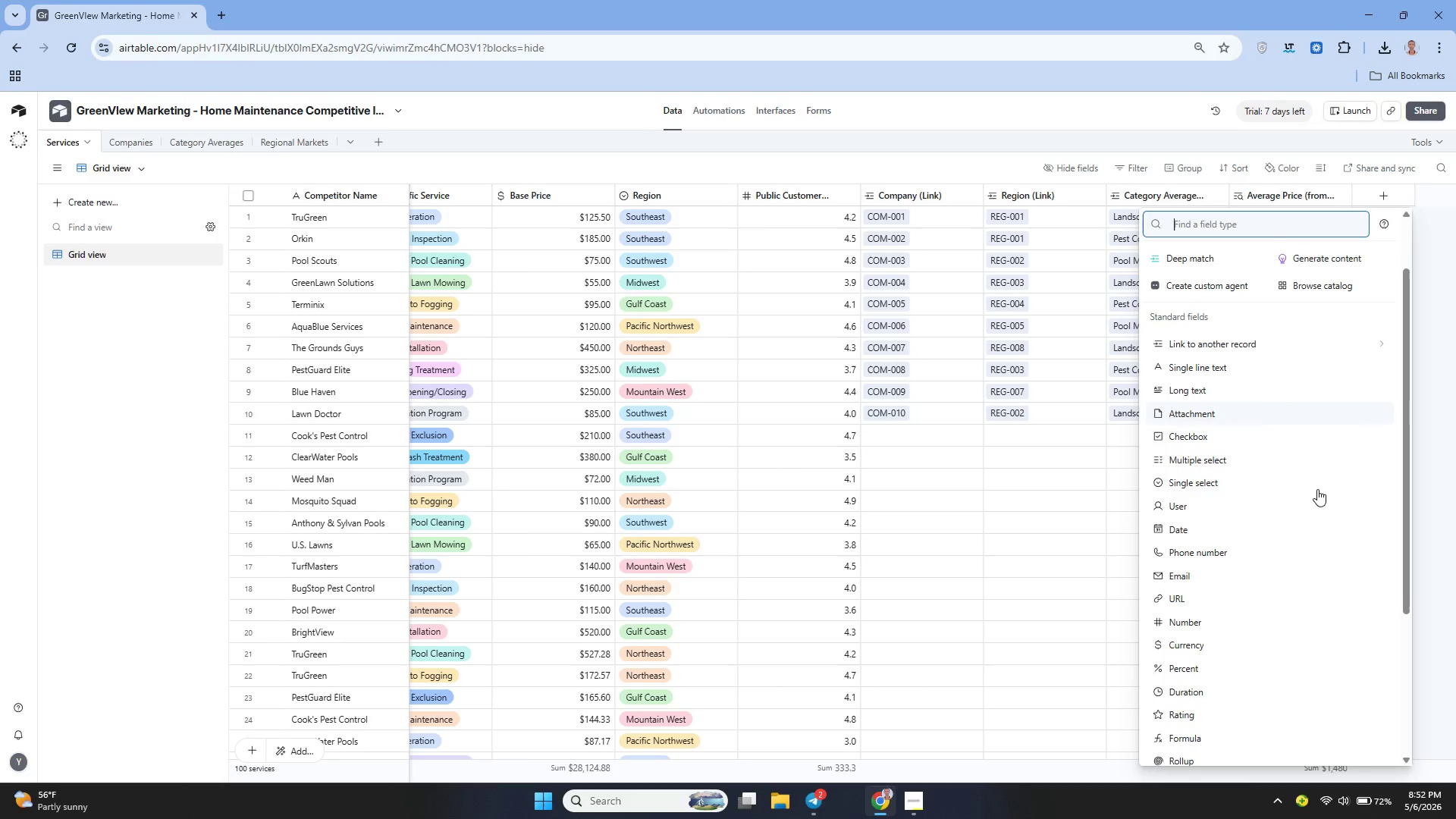 
wait(6.31)
 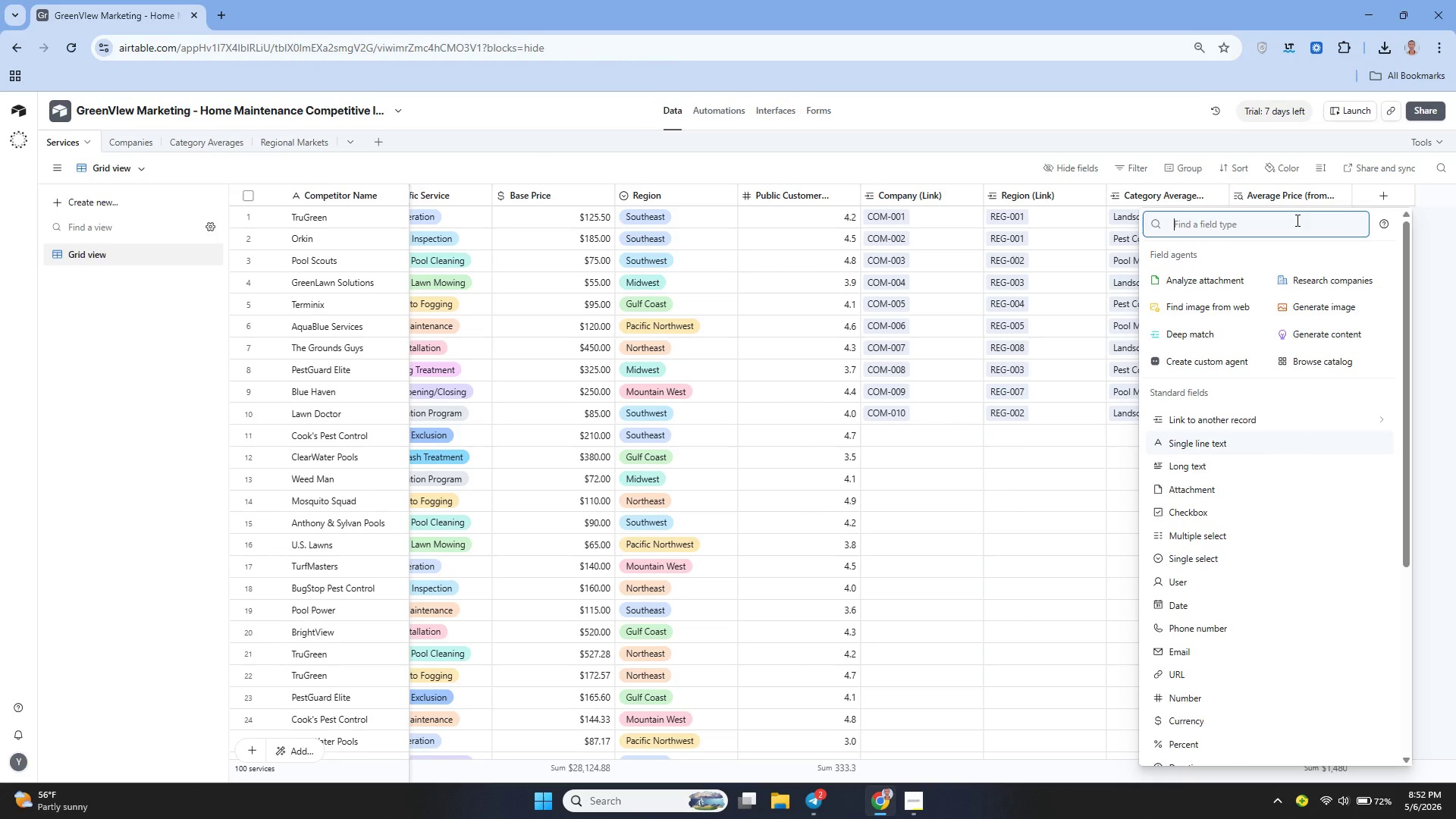 
left_click([1200, 682])
 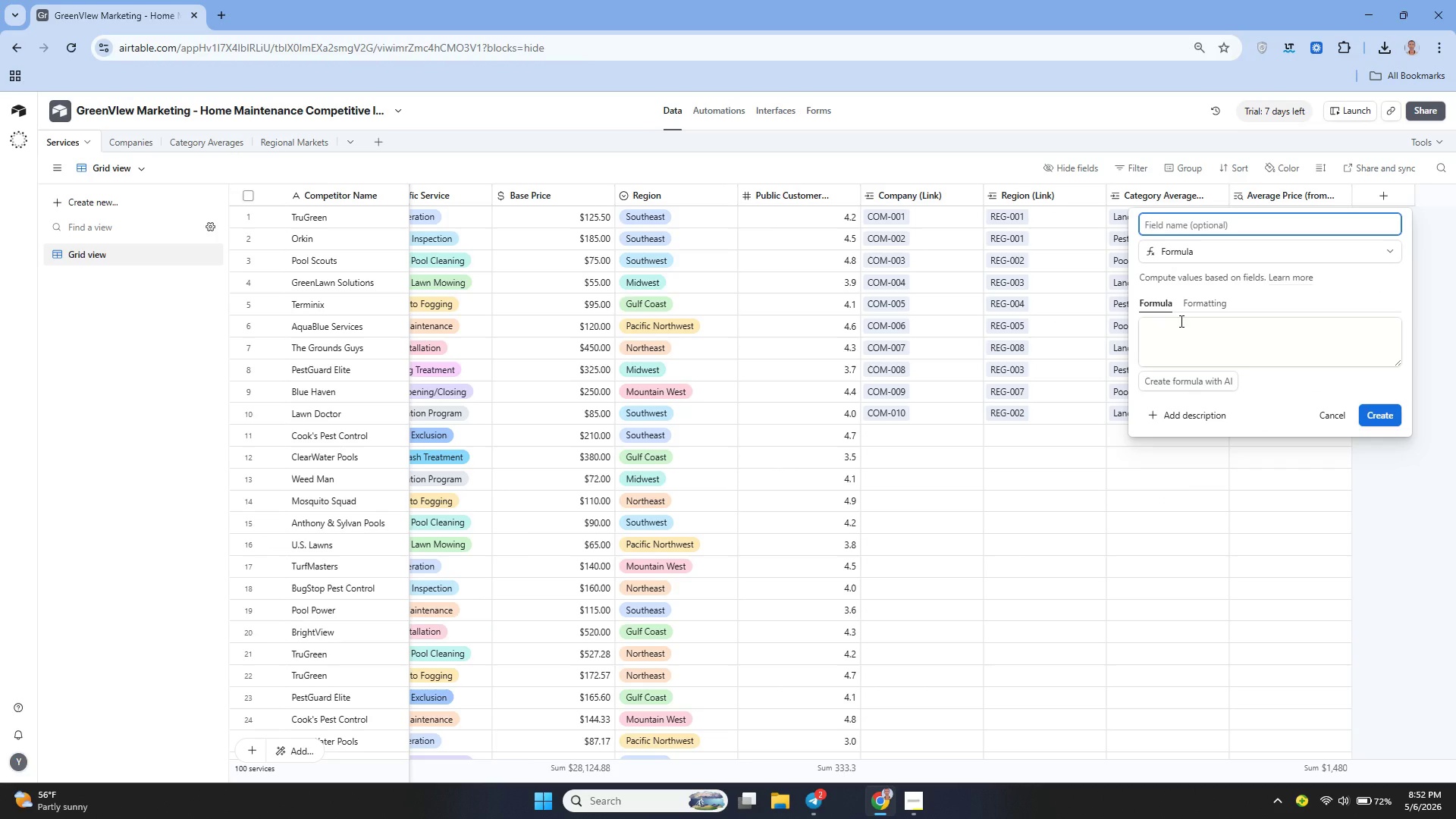 
type(Market Positioning)
 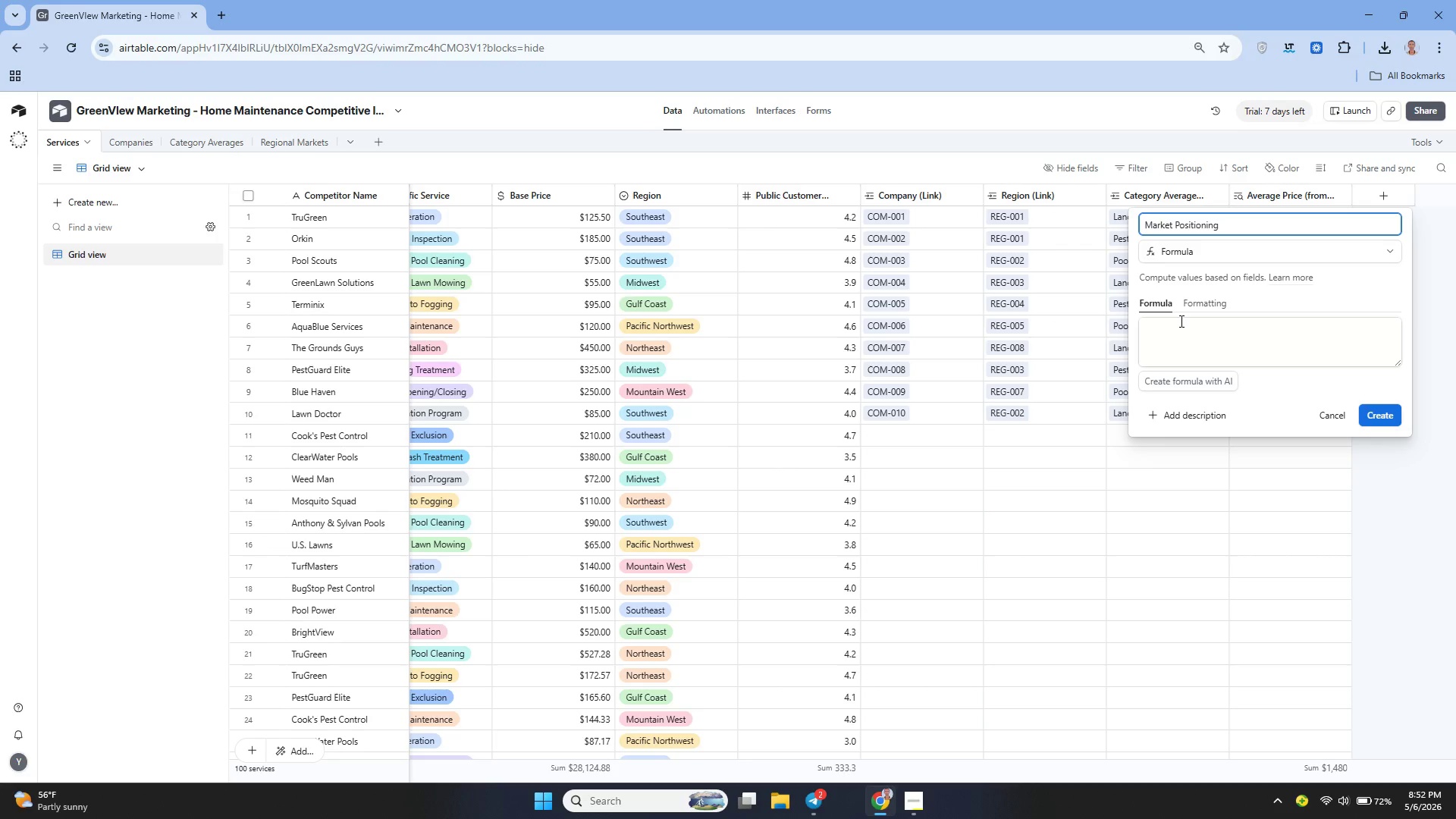 
left_click([1194, 341])
 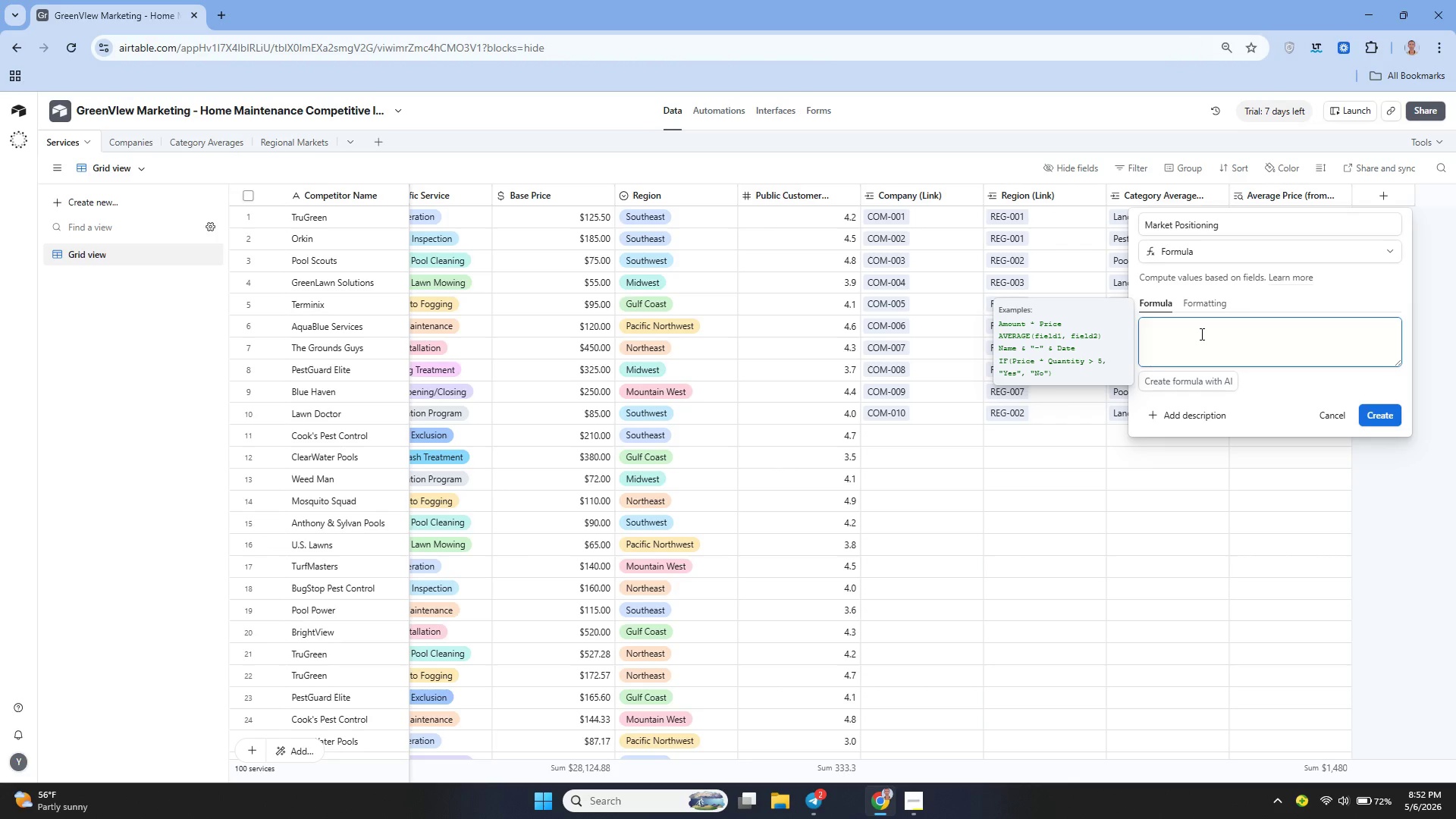 
wait(6.25)
 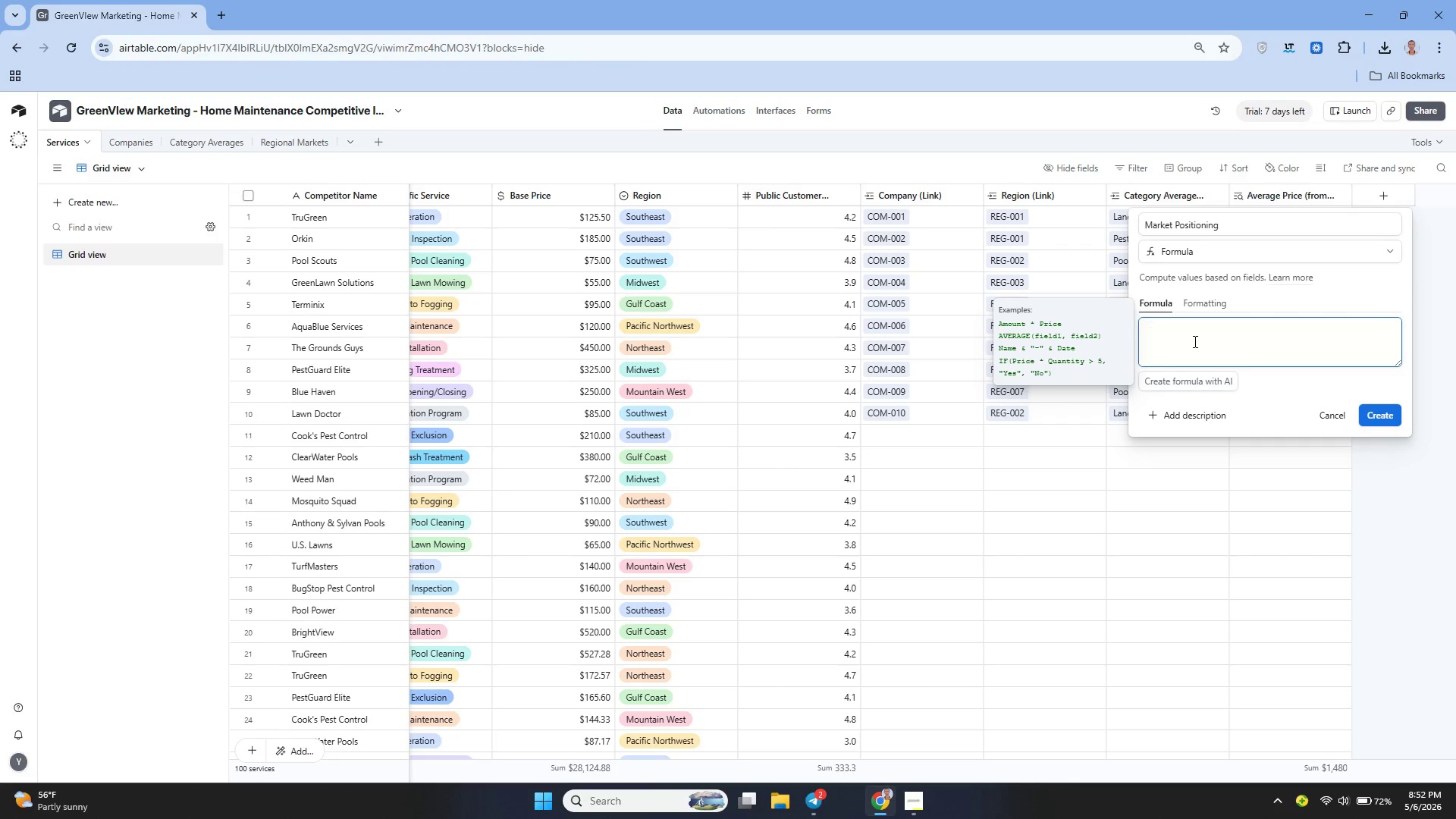 
type(IF()
 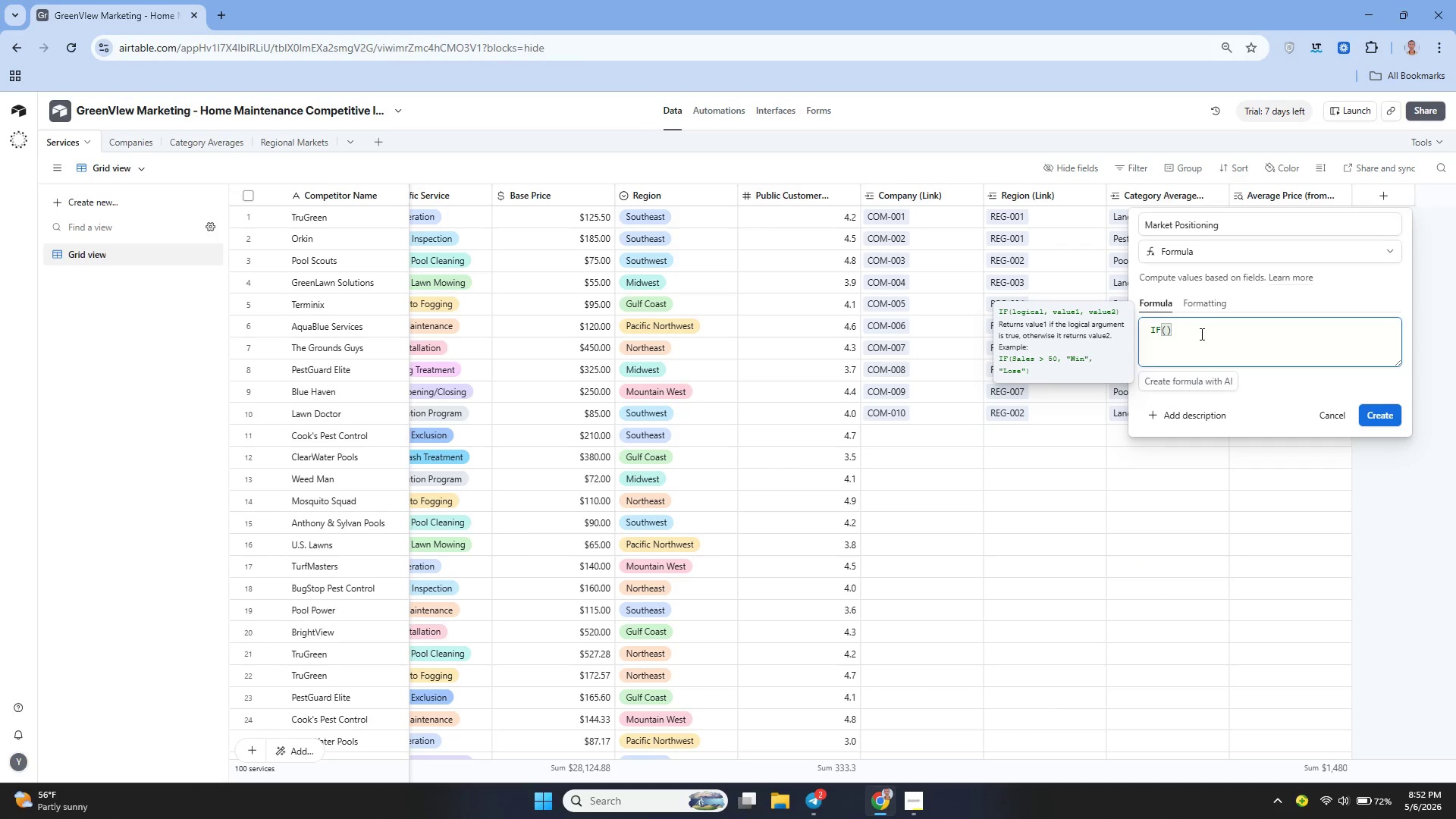 
key(Shift+Enter)
 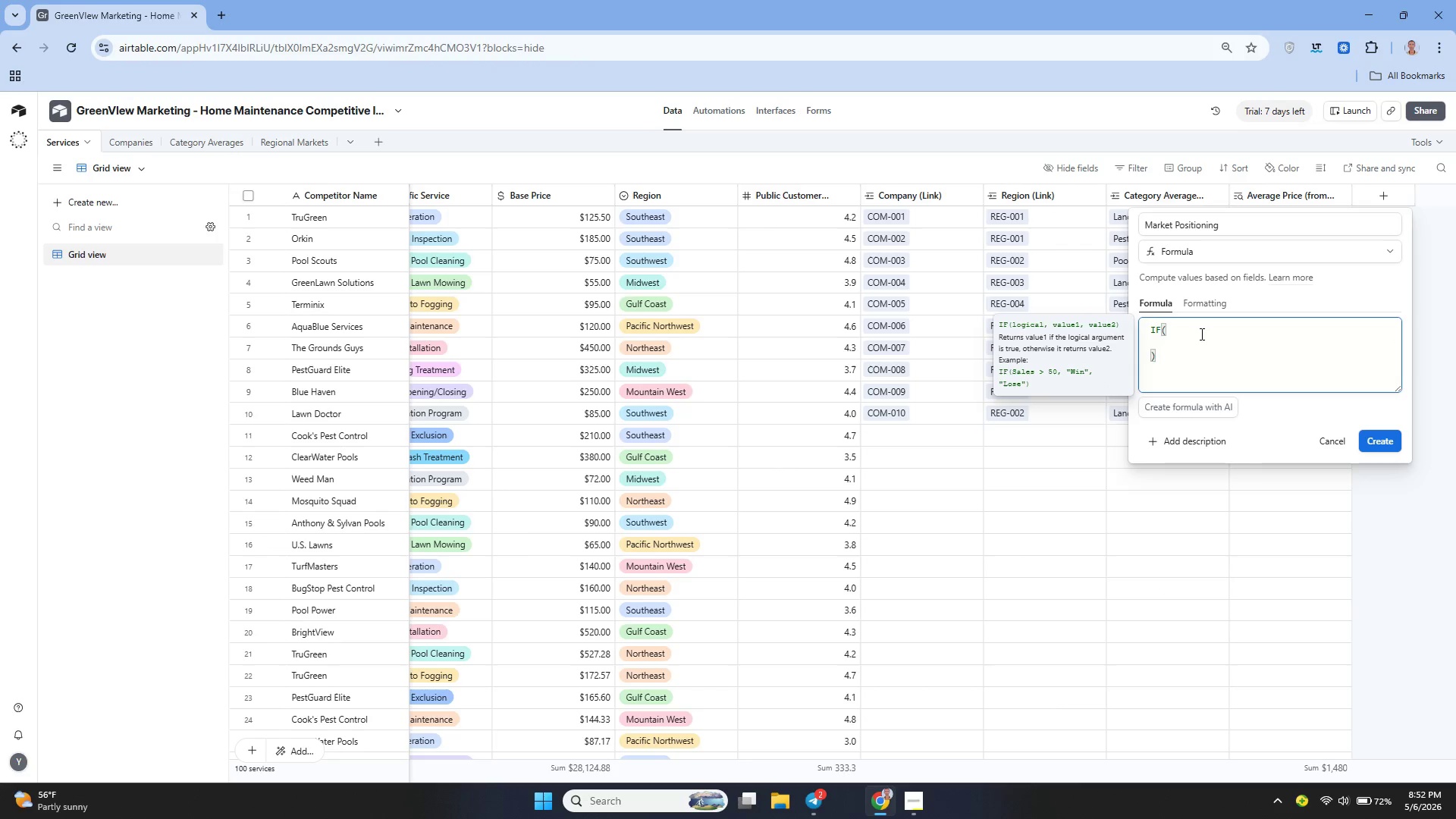 
type({Base {)
key(Backspace)
type(O)
key(Backspace)
type(Price)
 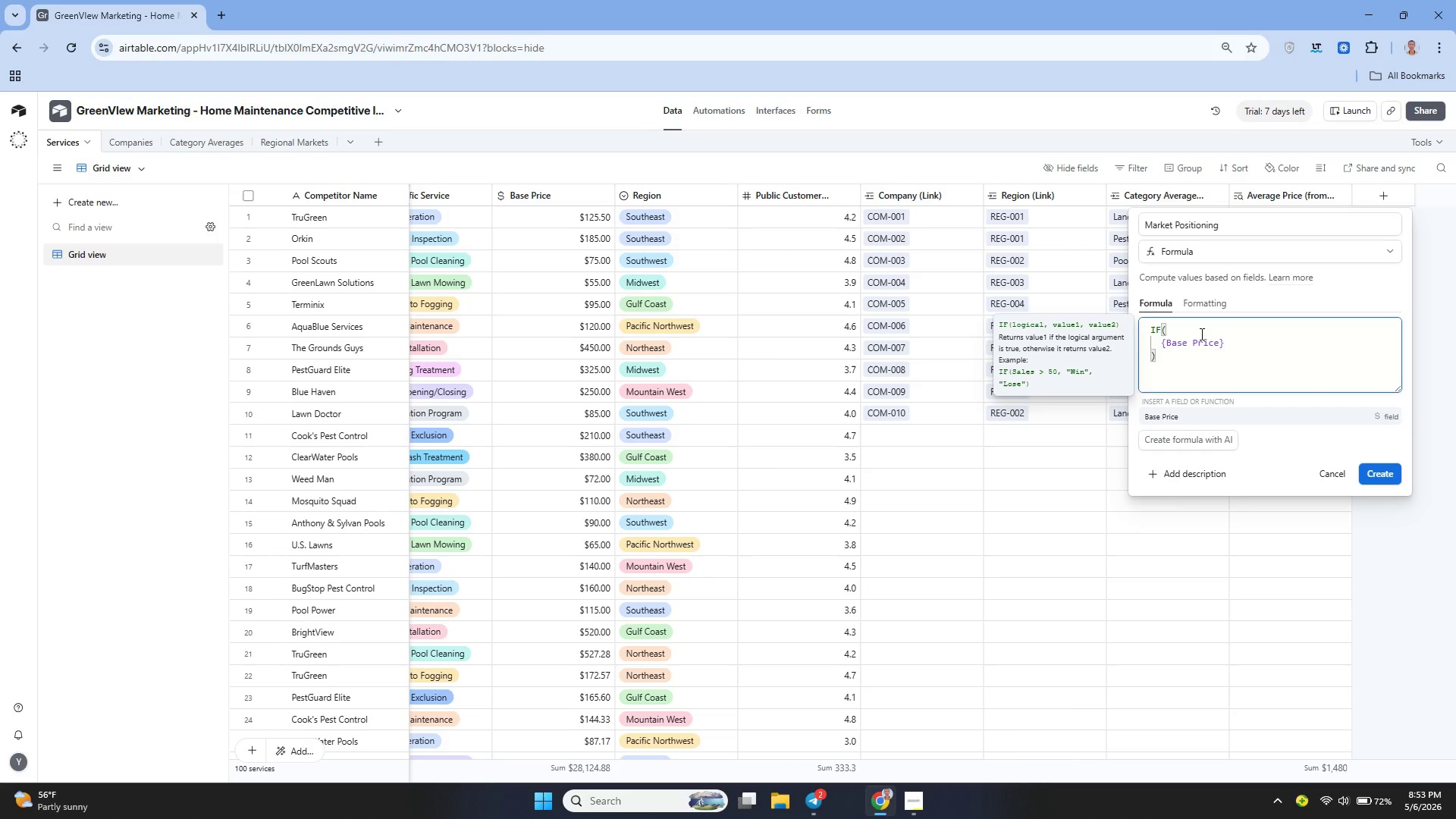 
key(ArrowRight)
 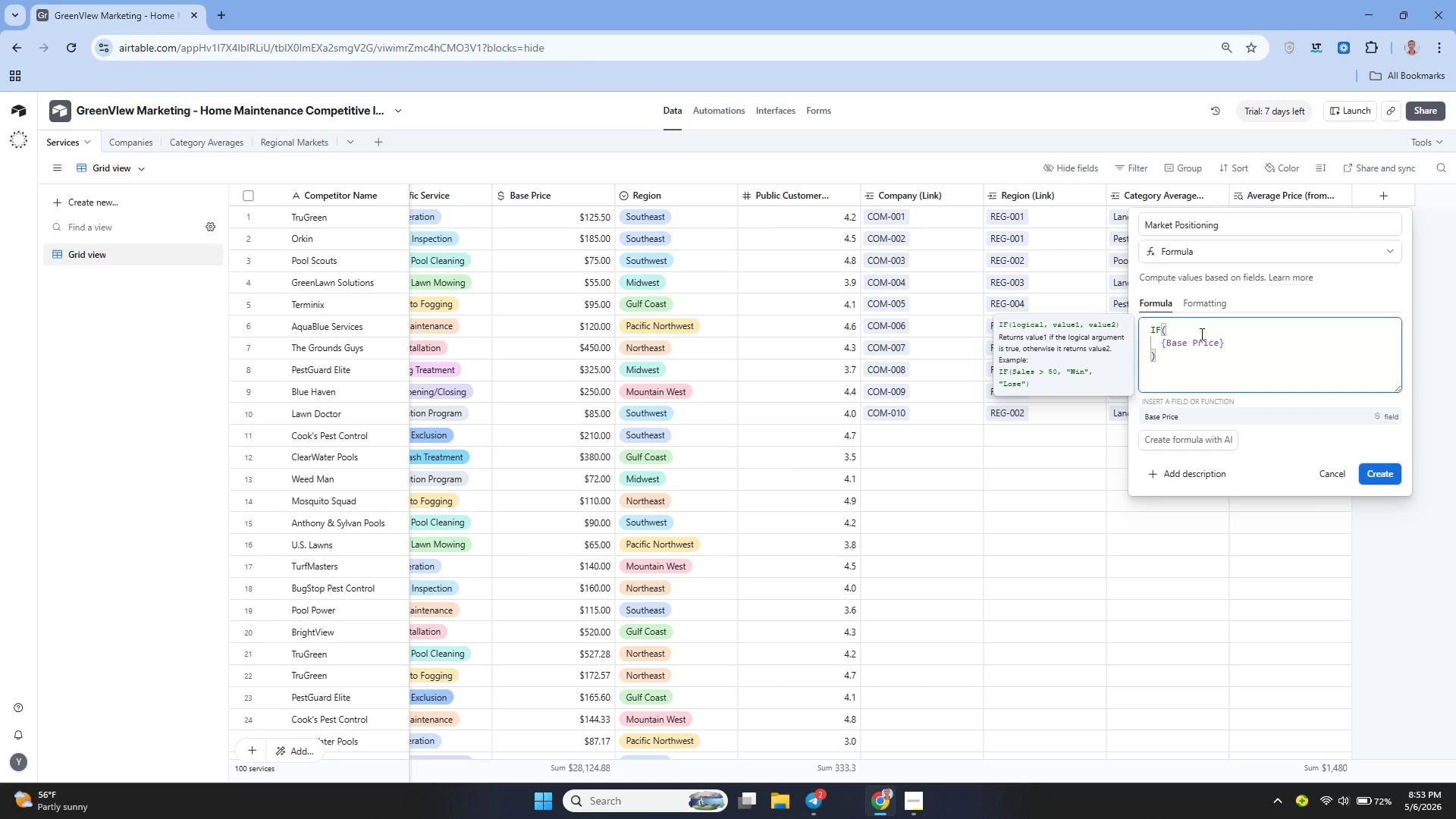 
type( < {Category Average Price)
 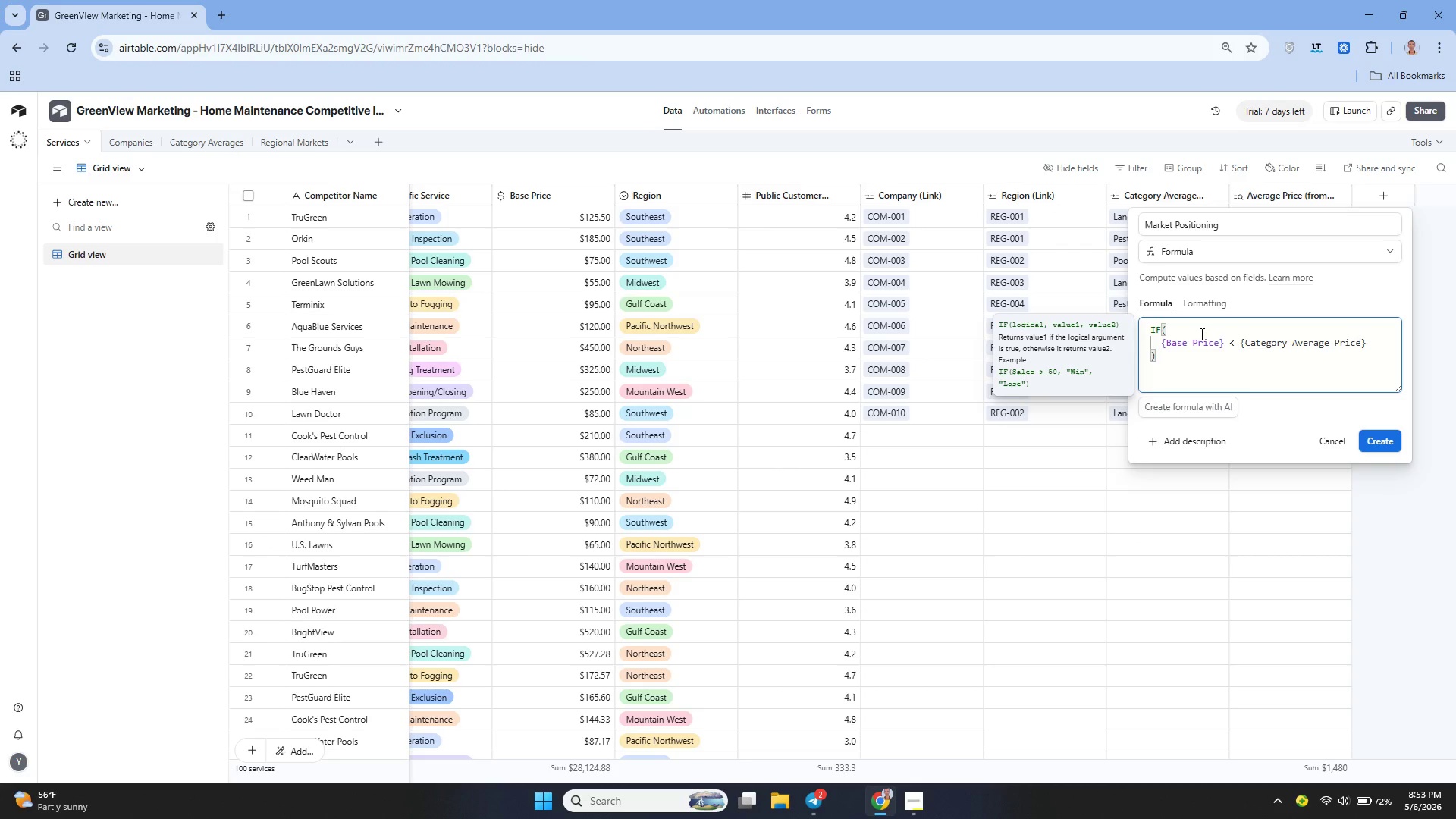 
wait(7.58)
 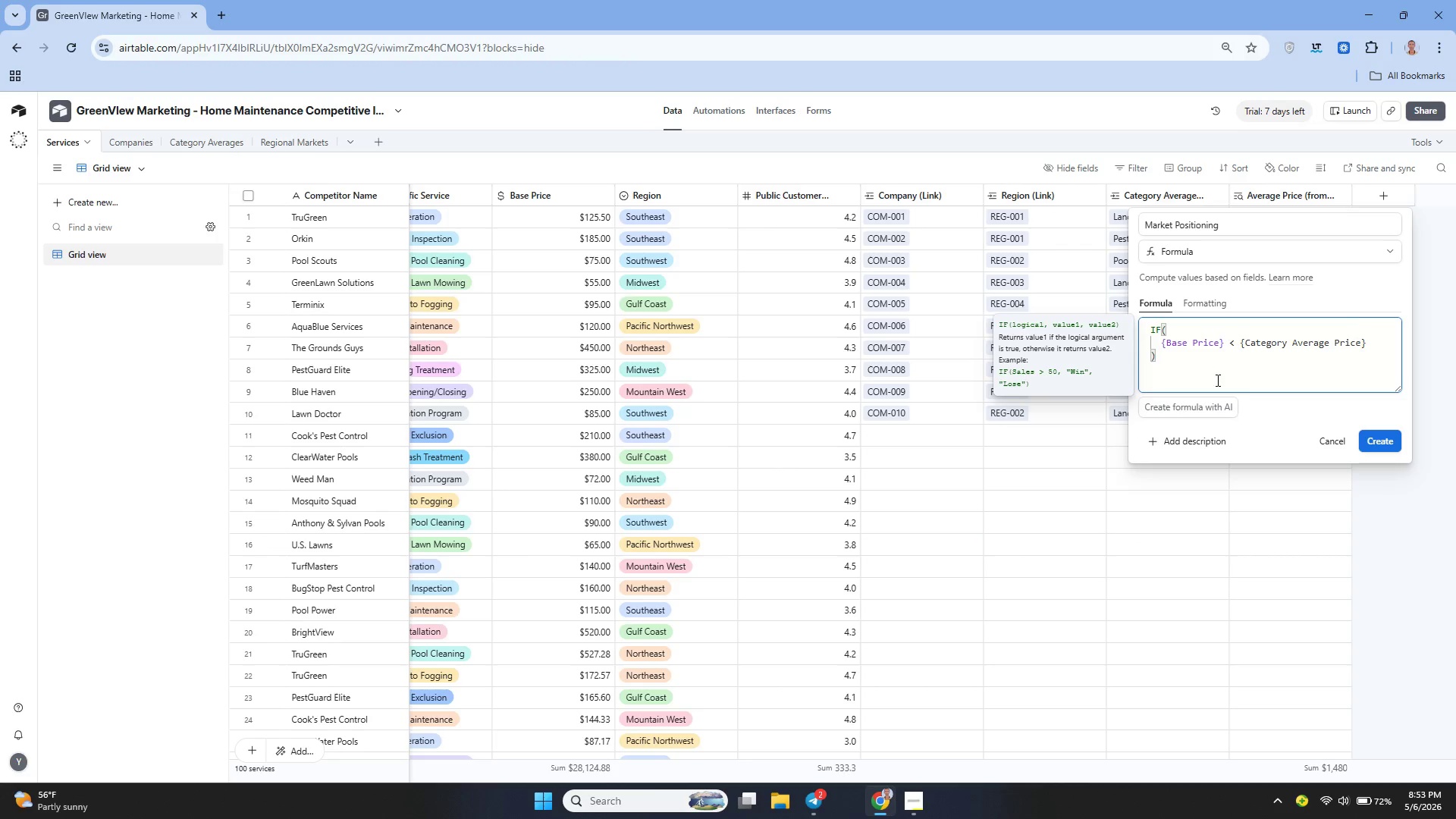 
left_click([1257, 342])
 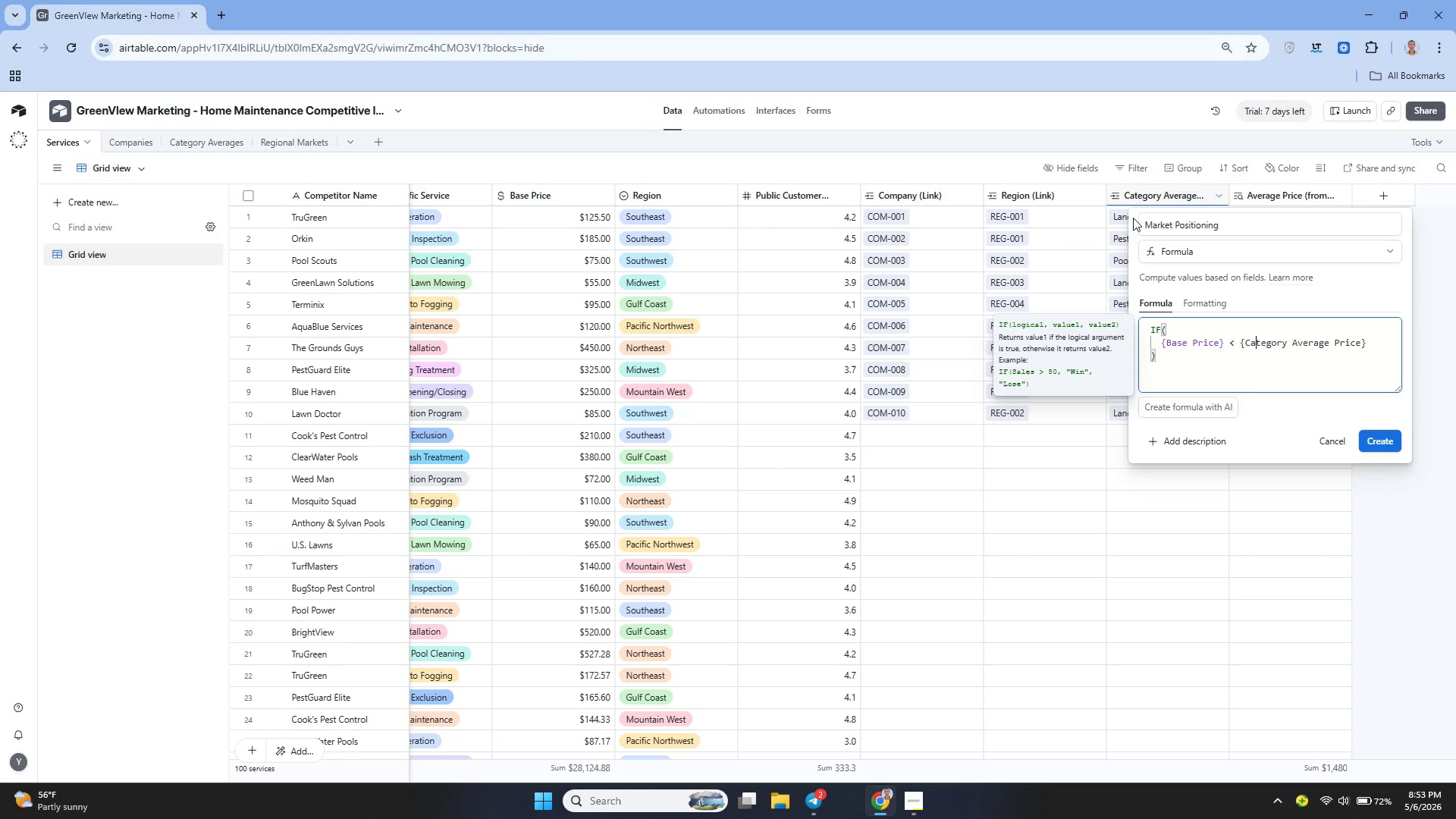 
wait(5.47)
 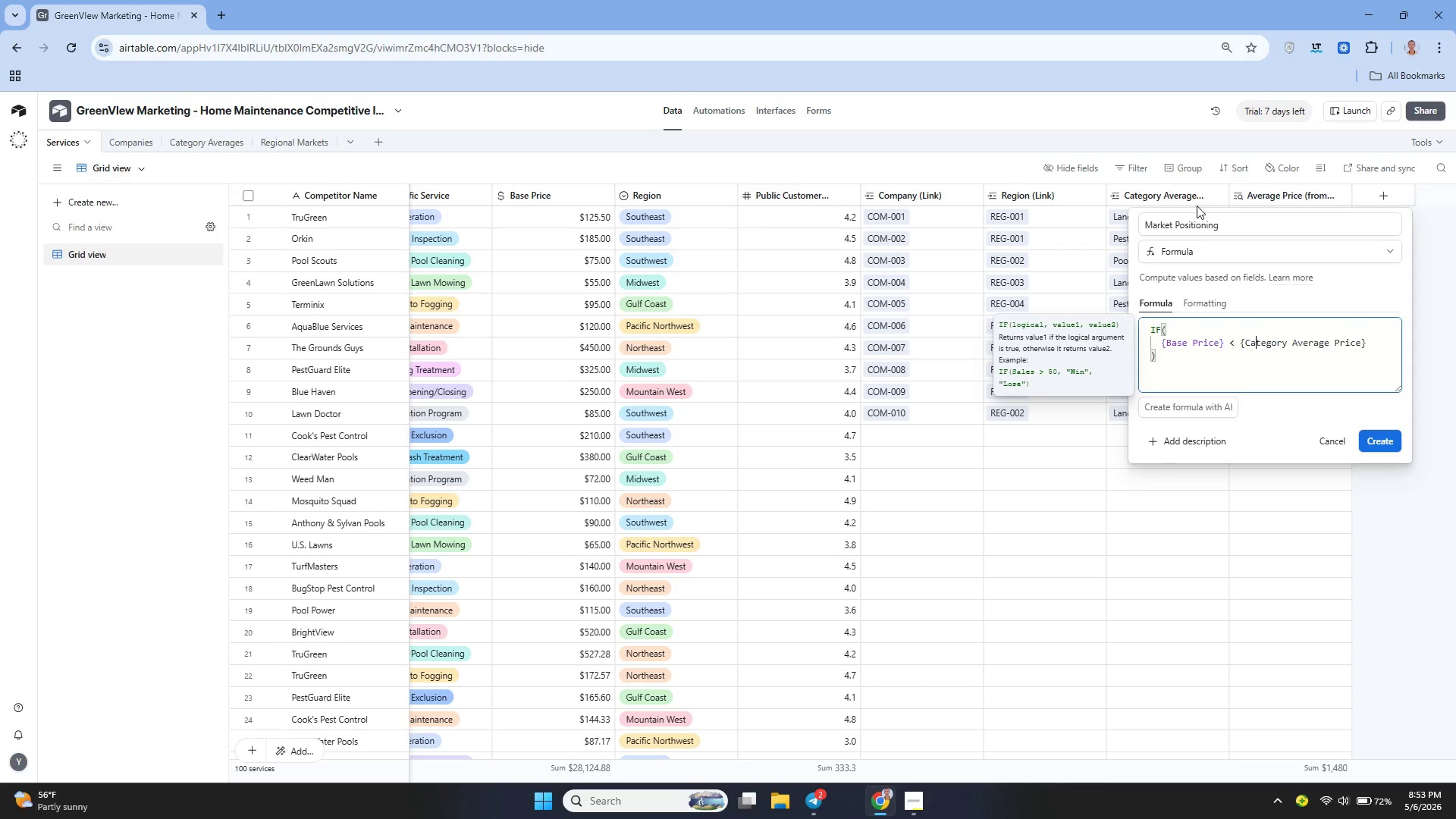 
left_click([1220, 191])
 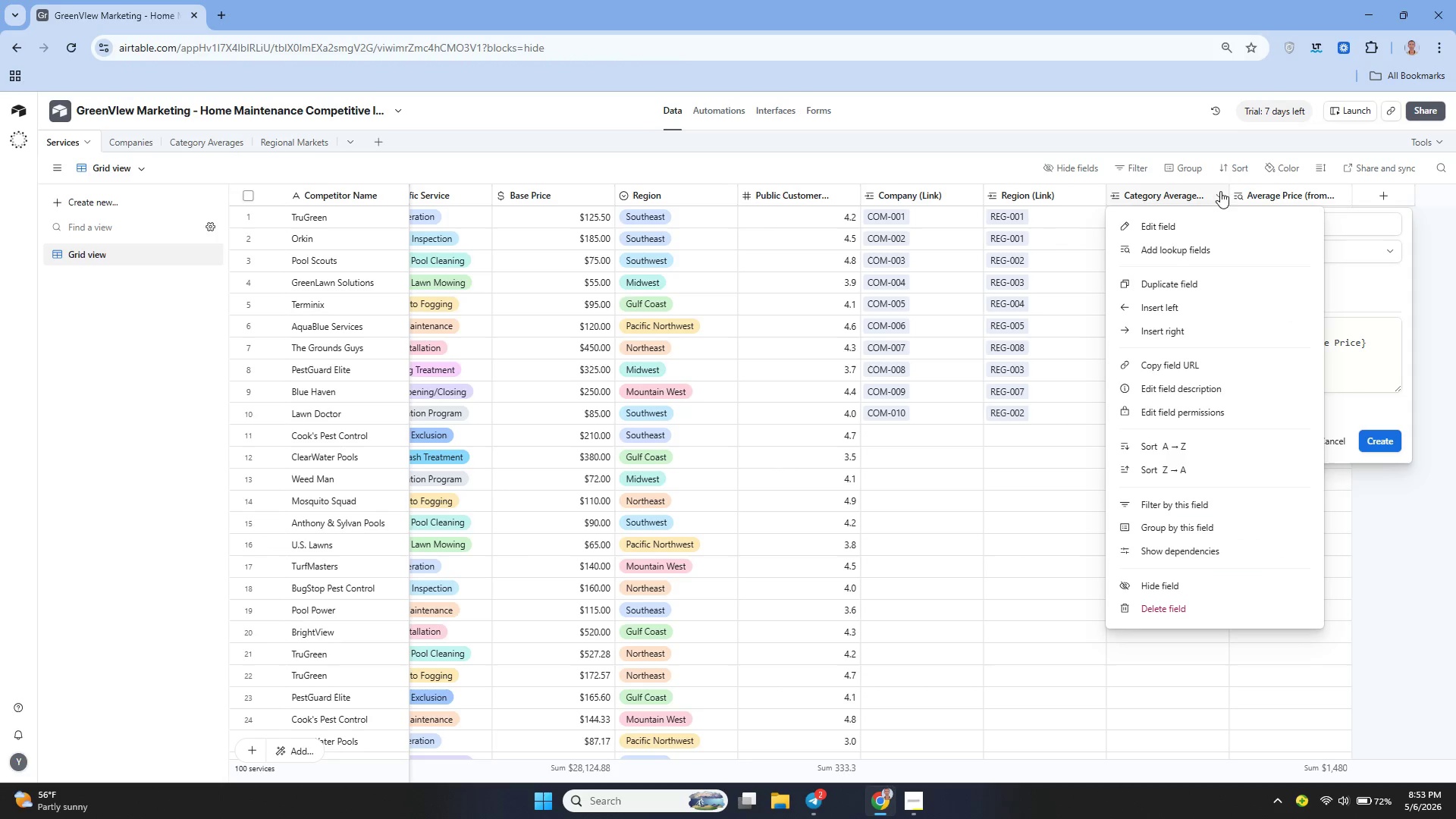 
left_click([1188, 213])
 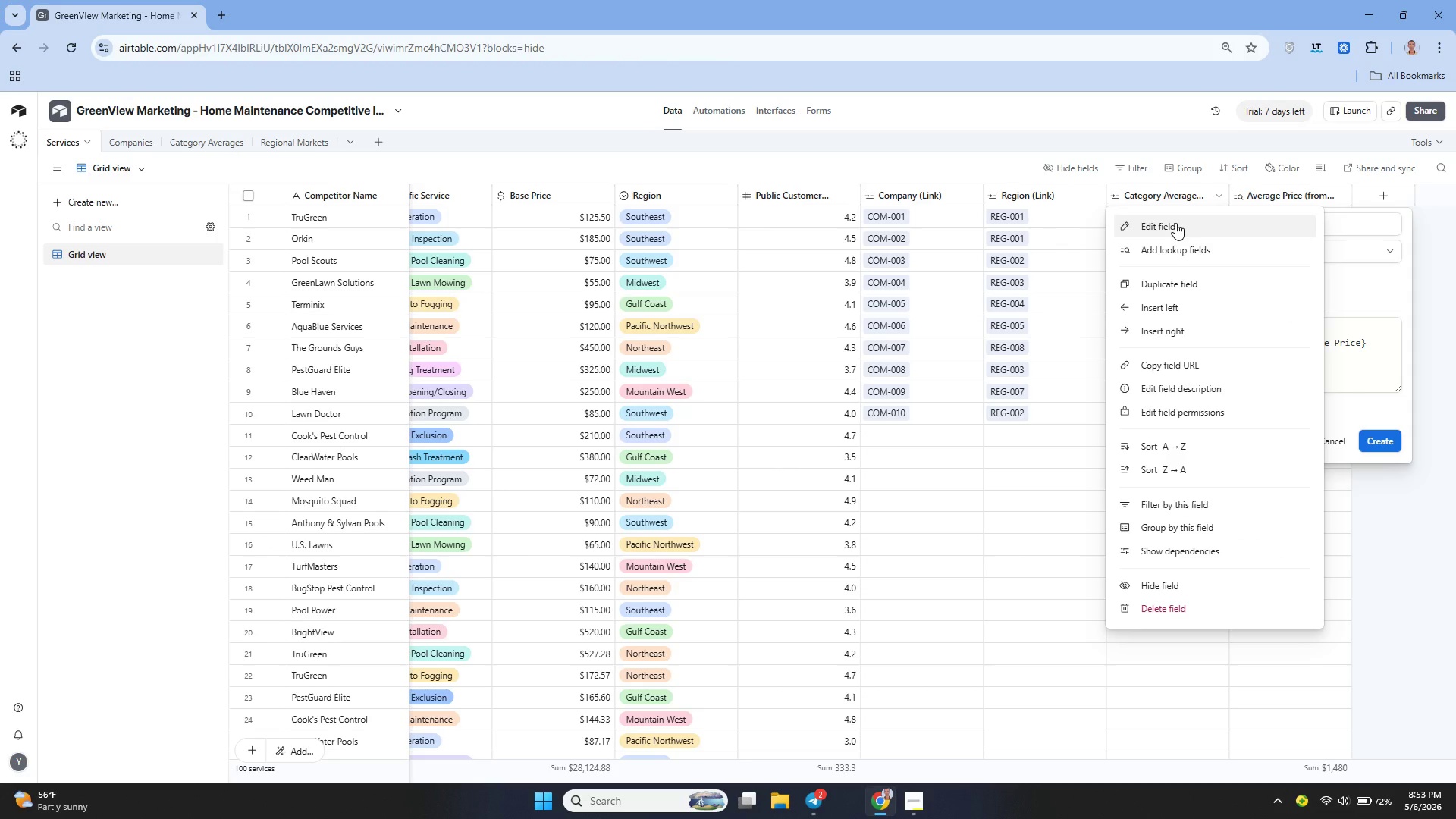 
left_click([1175, 223])
 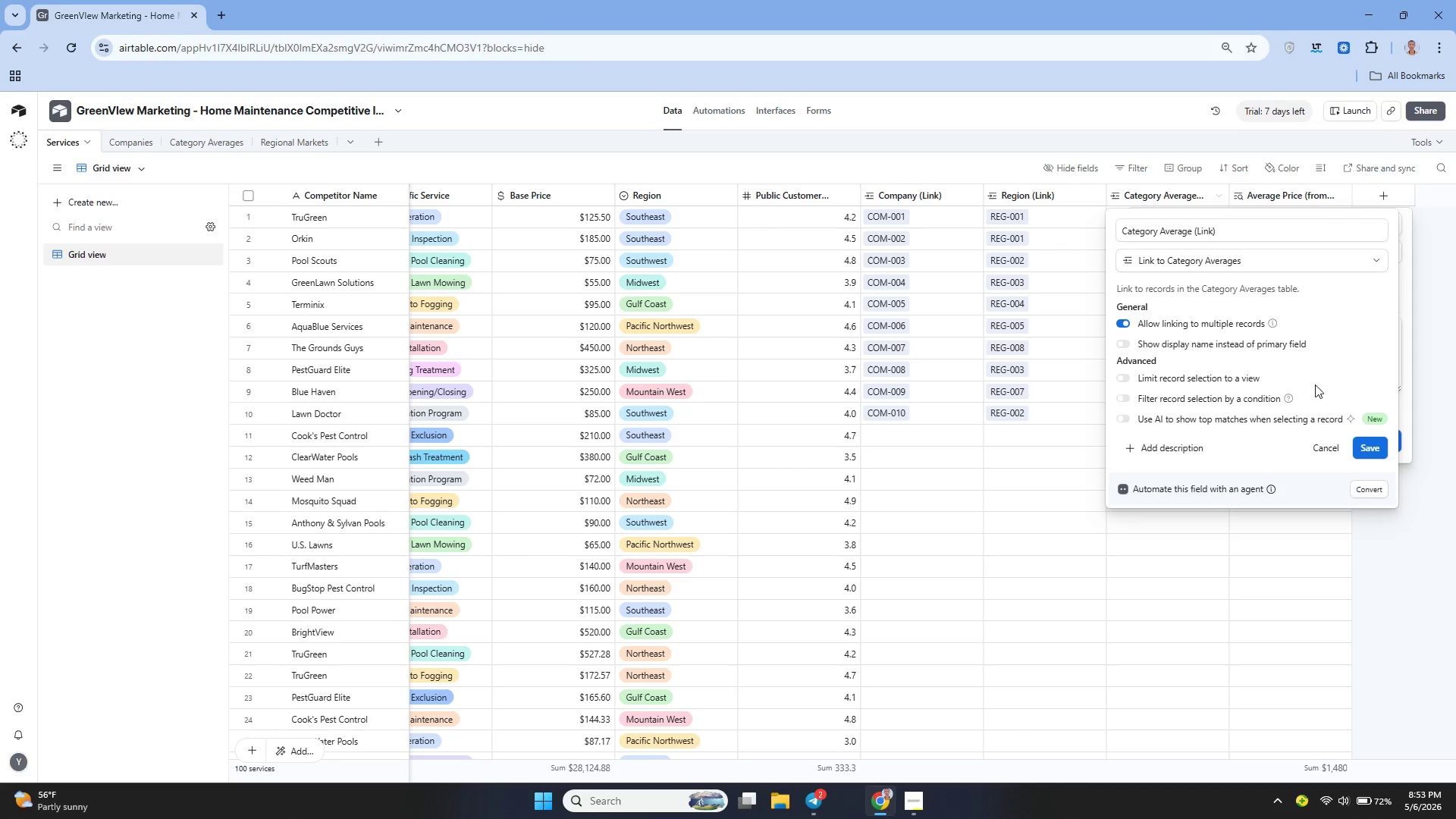 
left_click([1337, 457])
 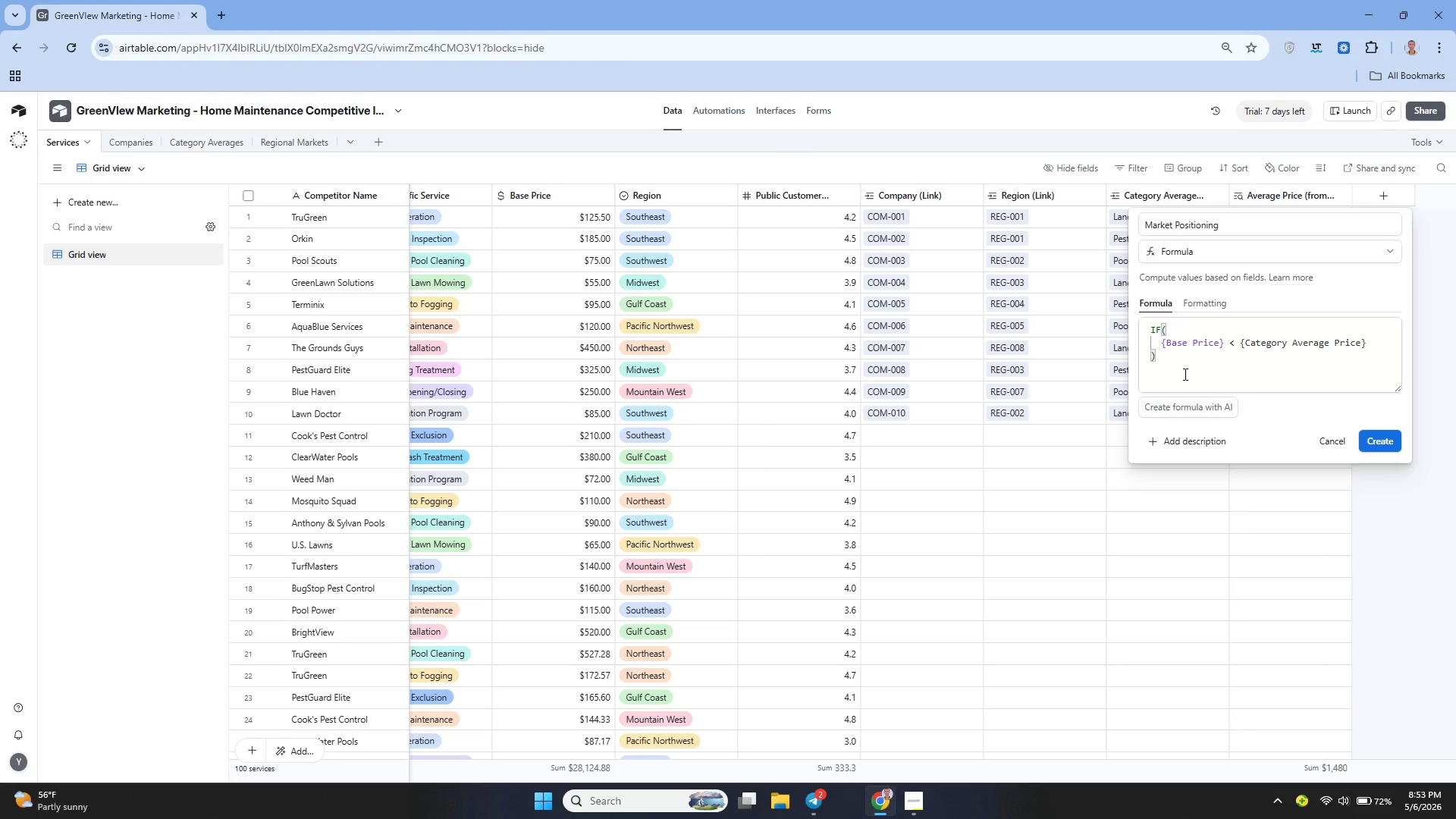 
wait(20.01)
 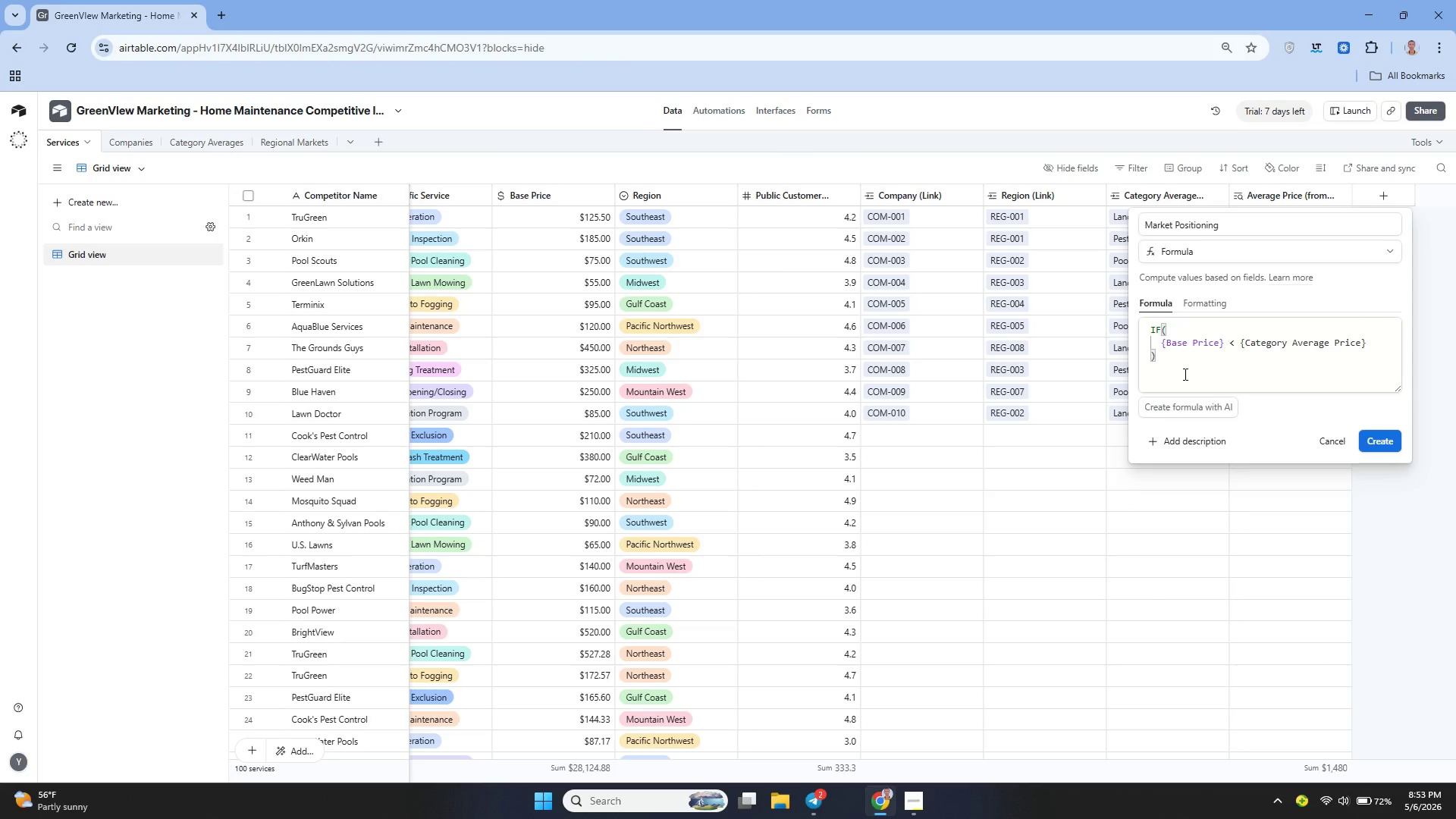 
double_click([1343, 344])
 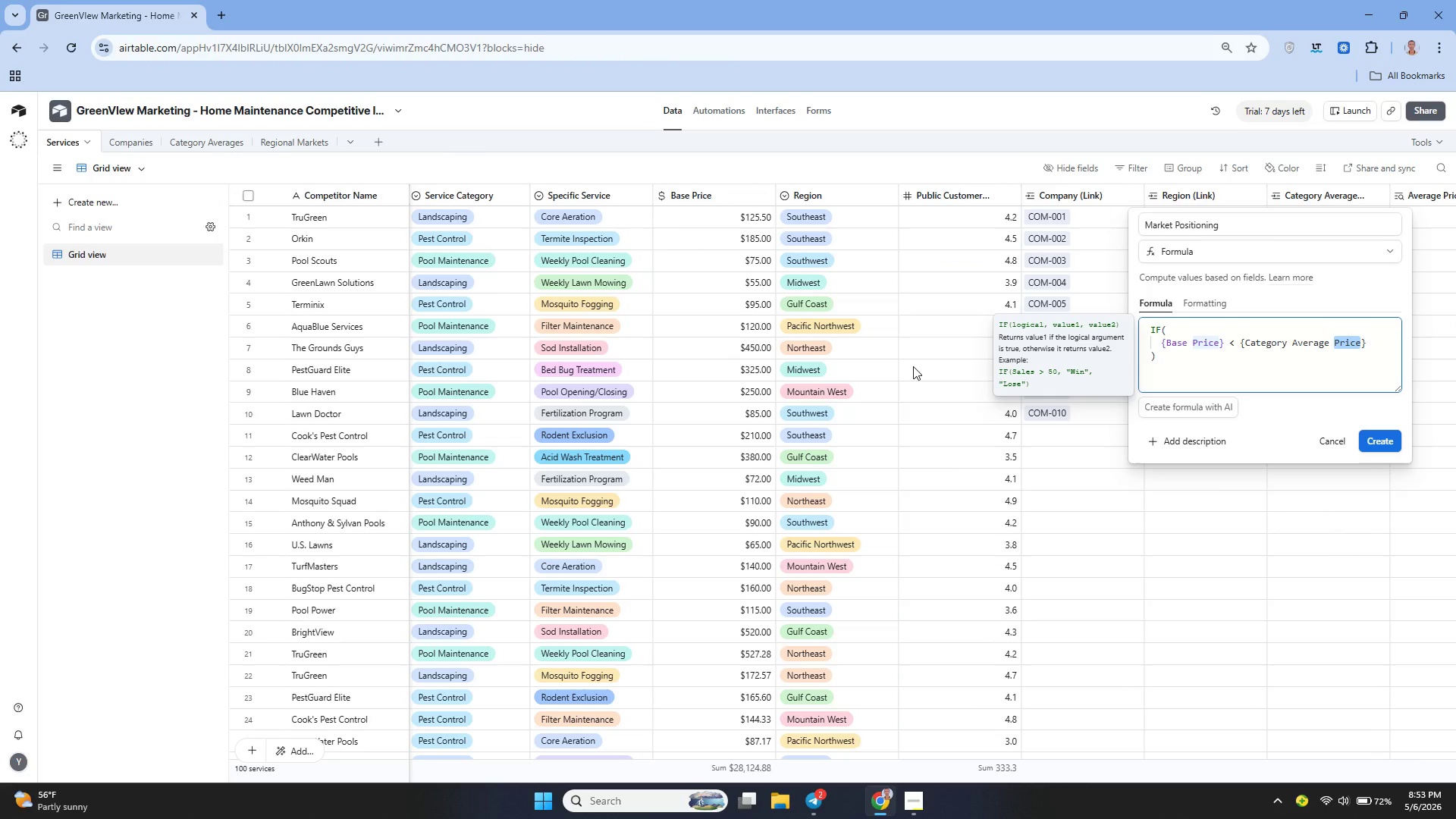 
wait(10.62)
 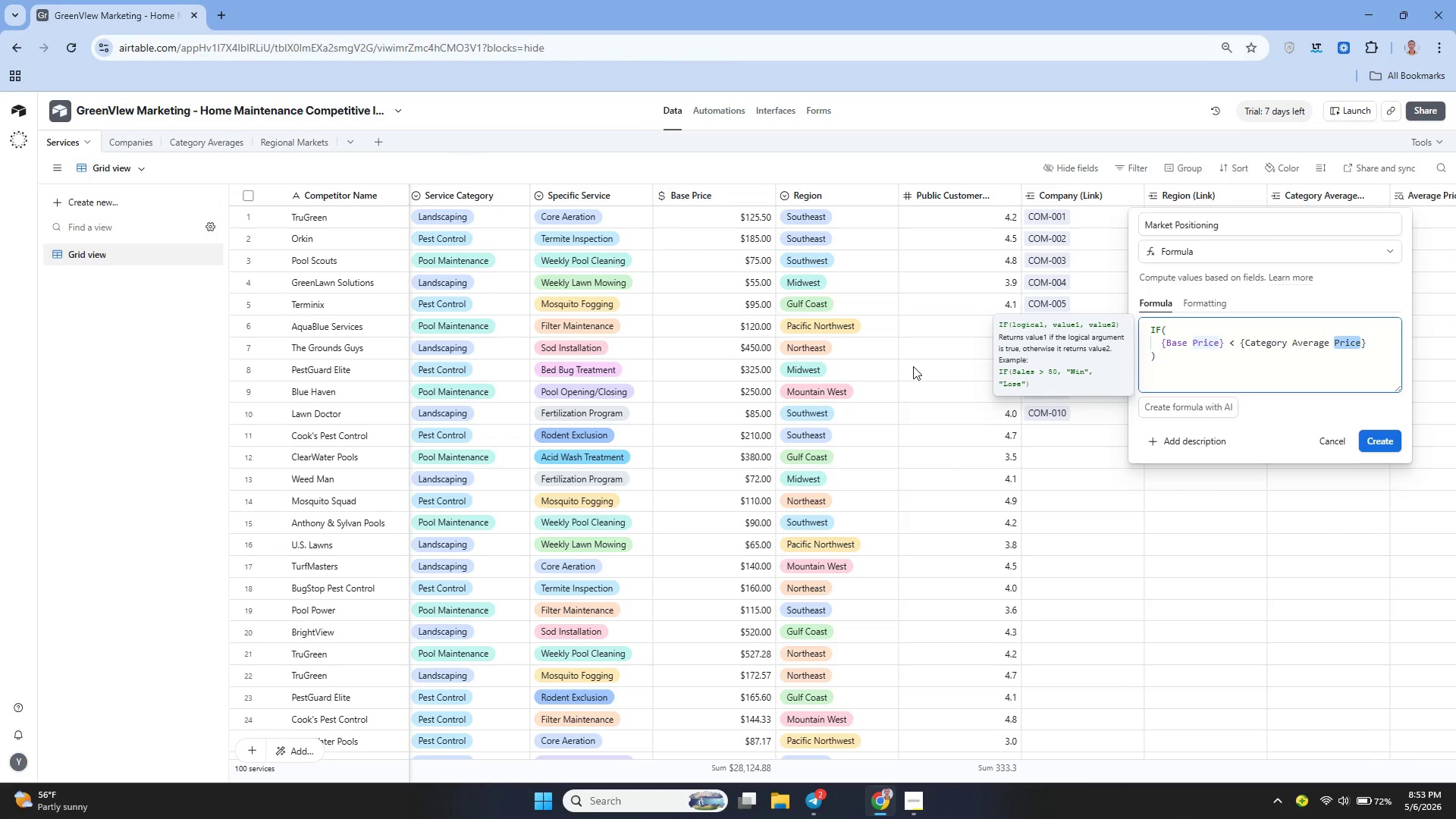 
key(Backspace)
 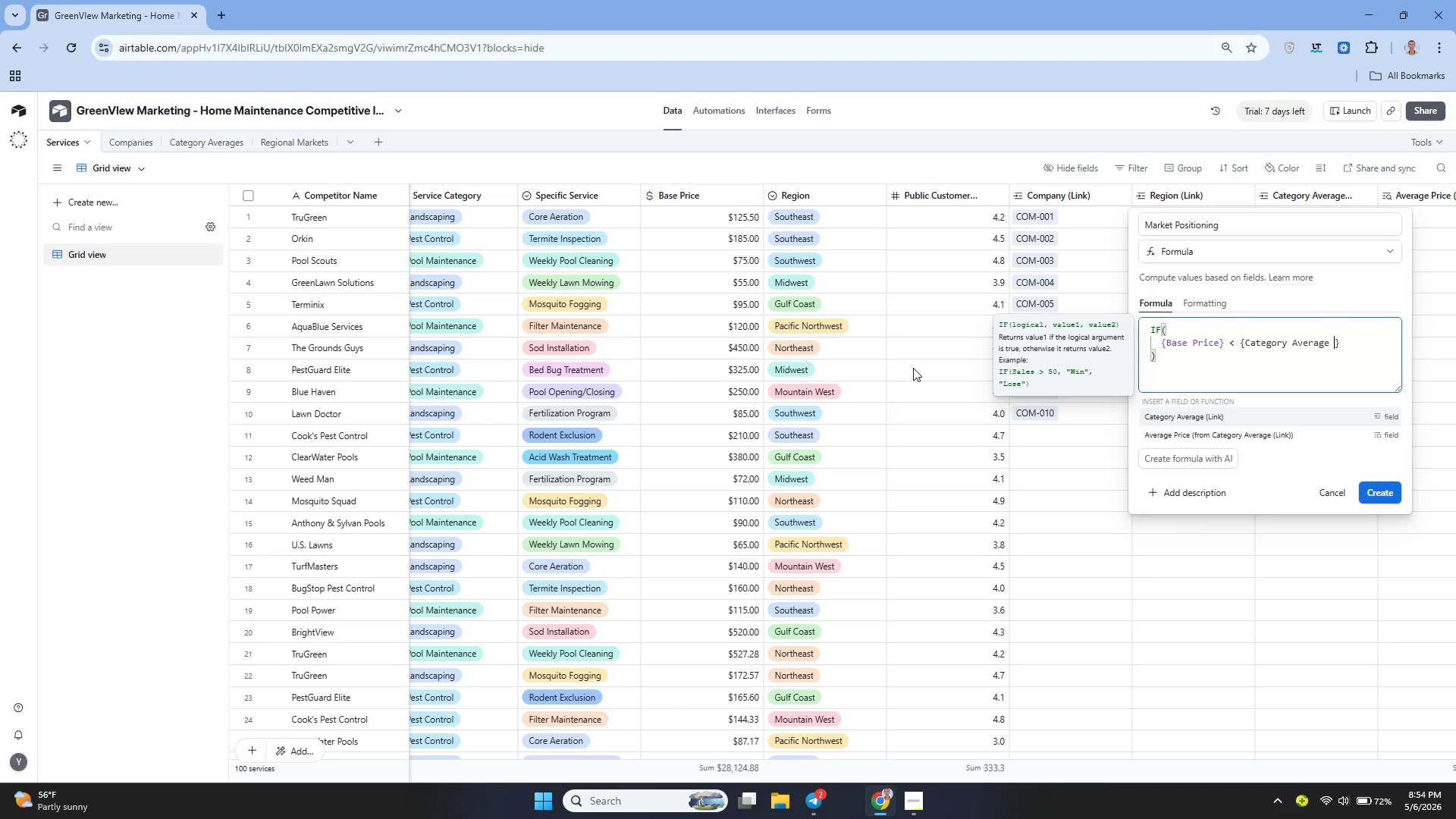 
wait(6.74)
 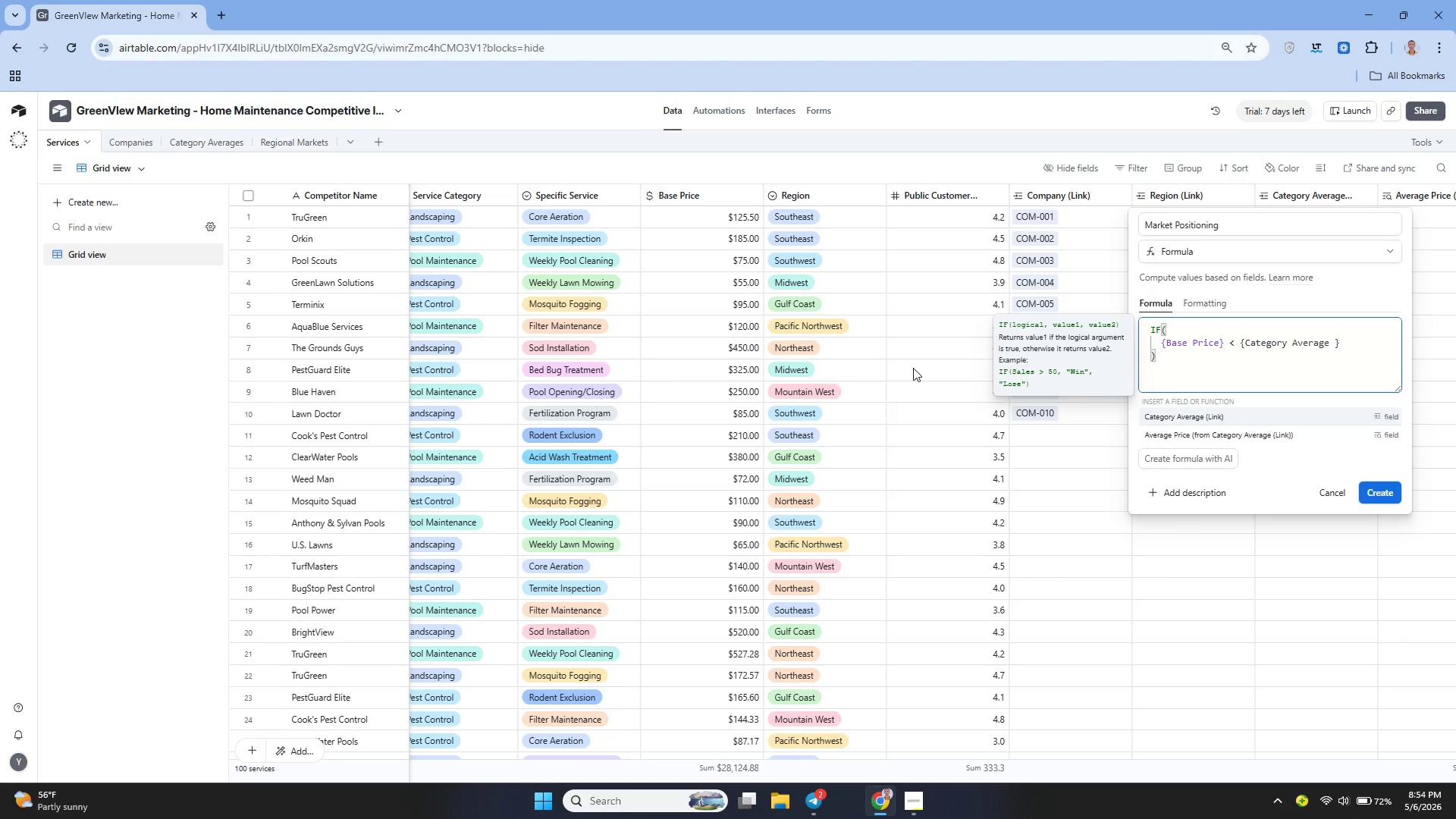 
type(link)
 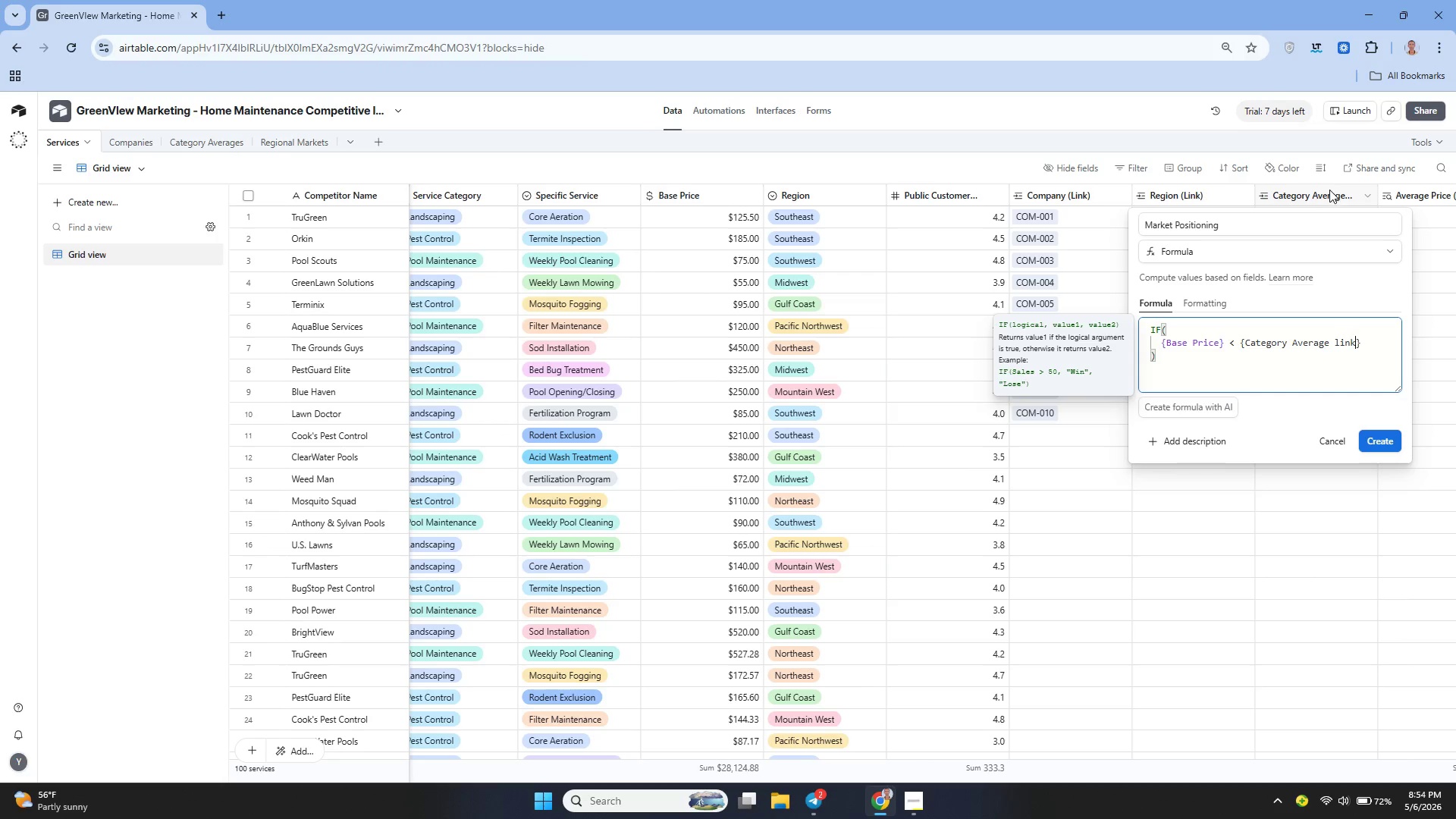 
key(Shift+0)
 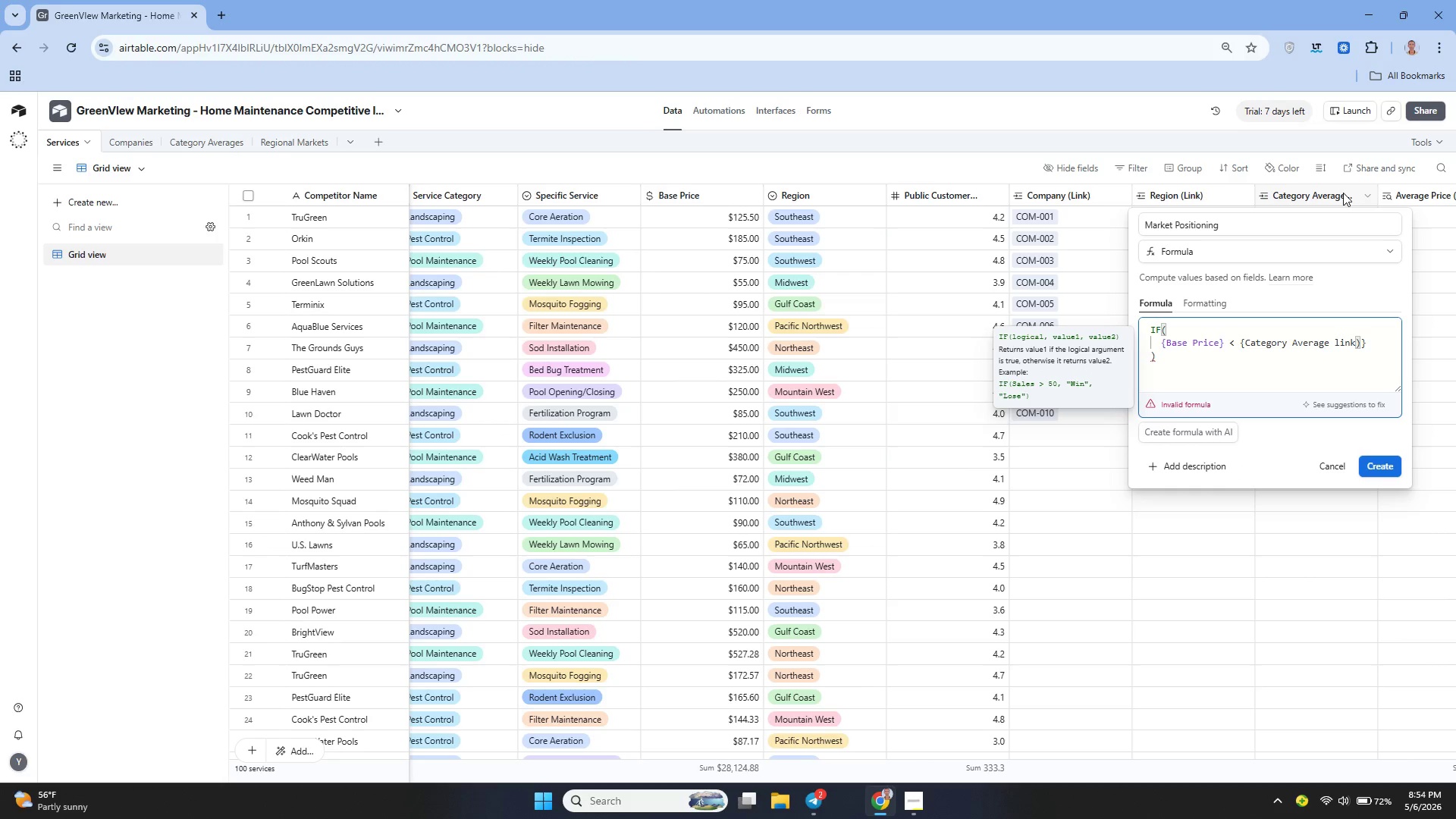 
key(ArrowLeft)
 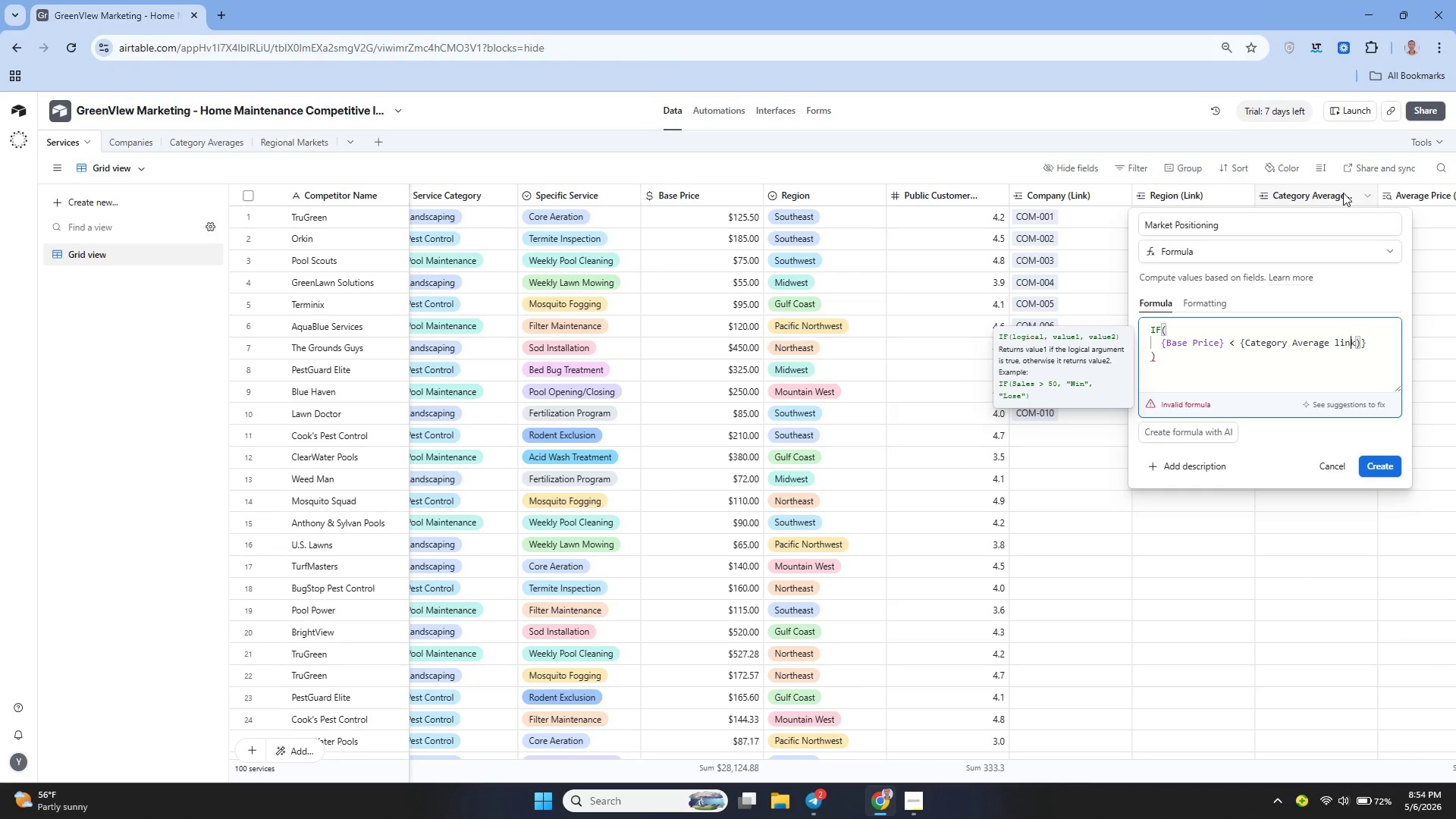 
key(ArrowLeft)
 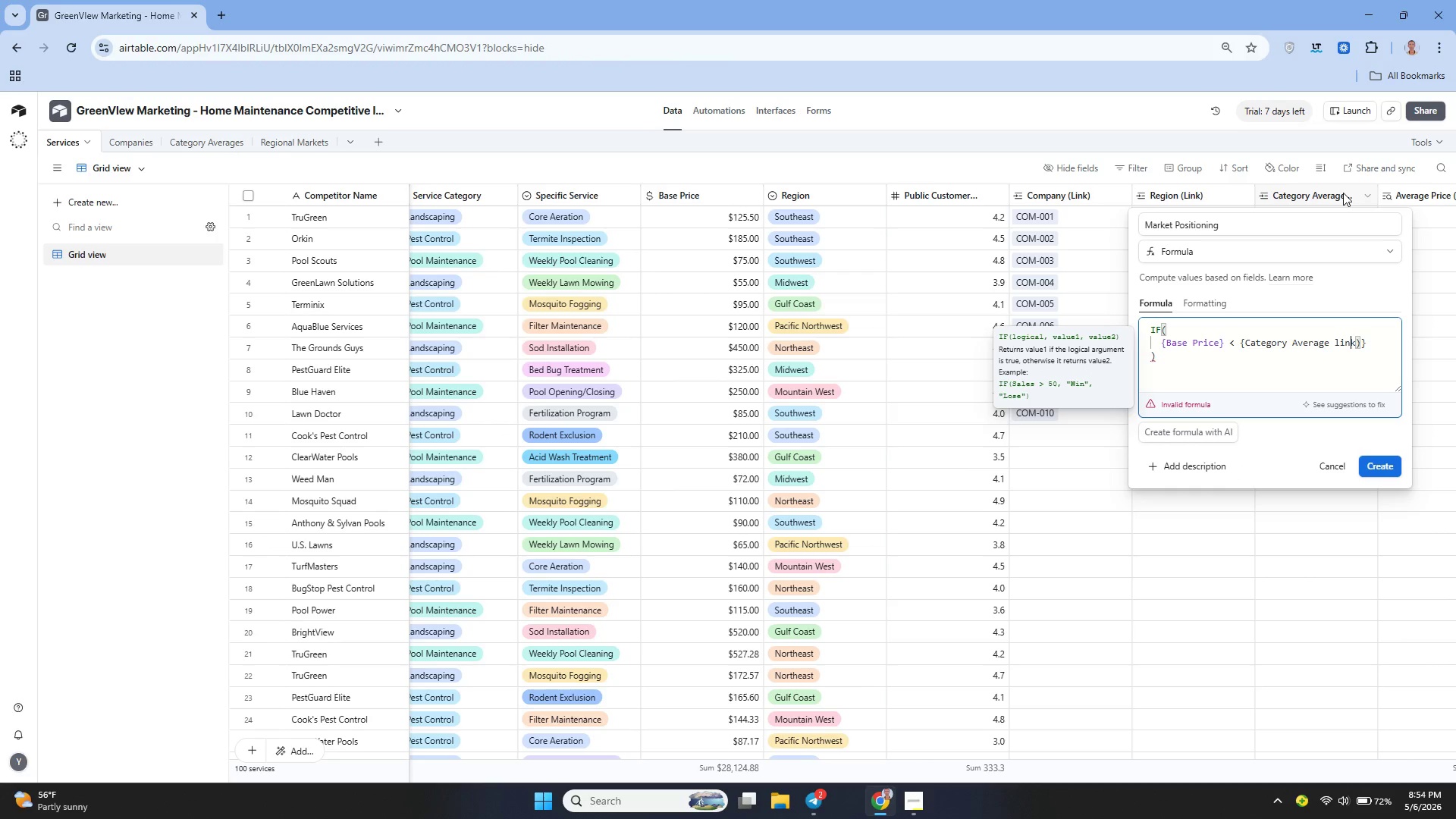 
key(ArrowLeft)
 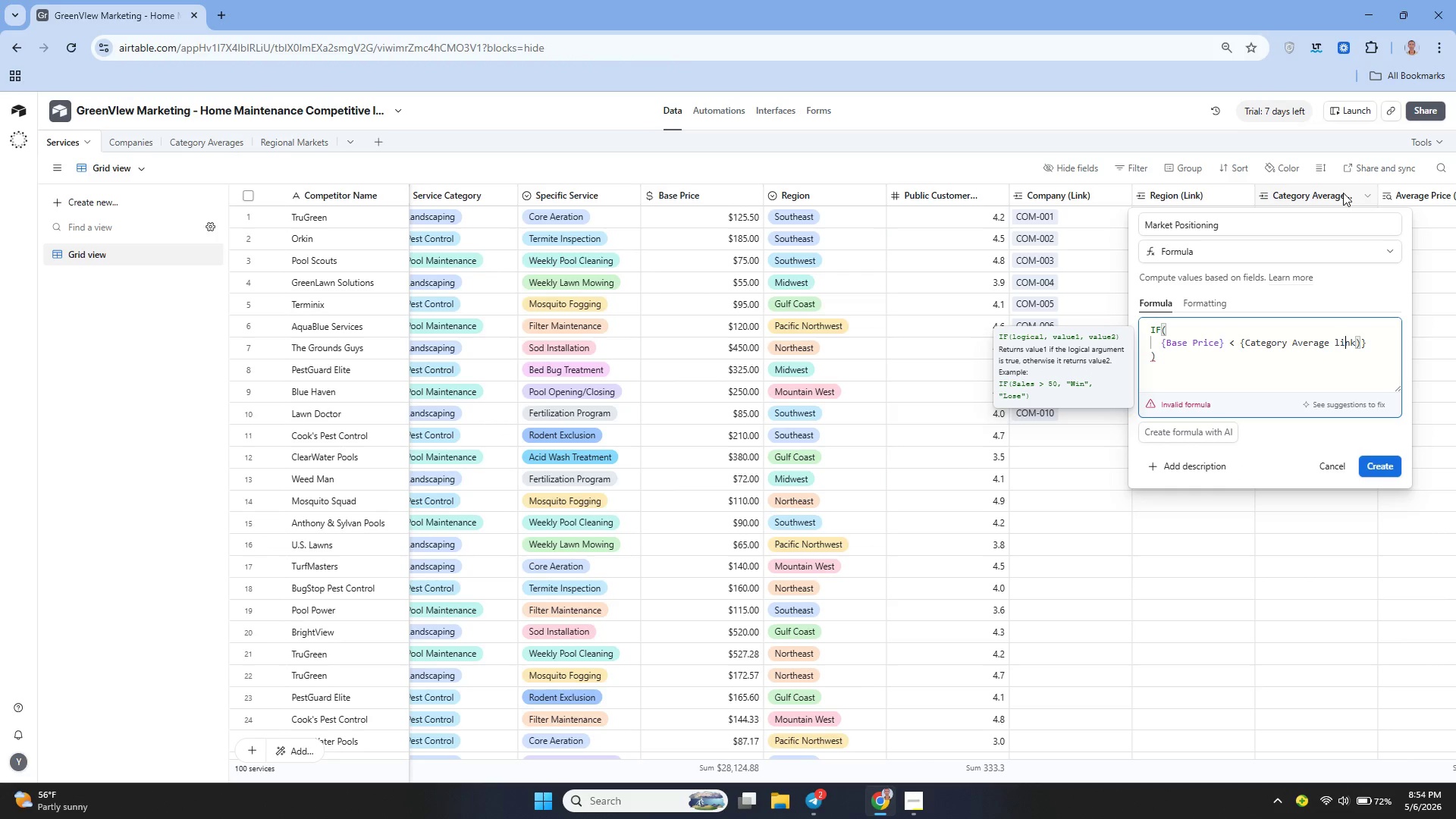 
key(ArrowLeft)
 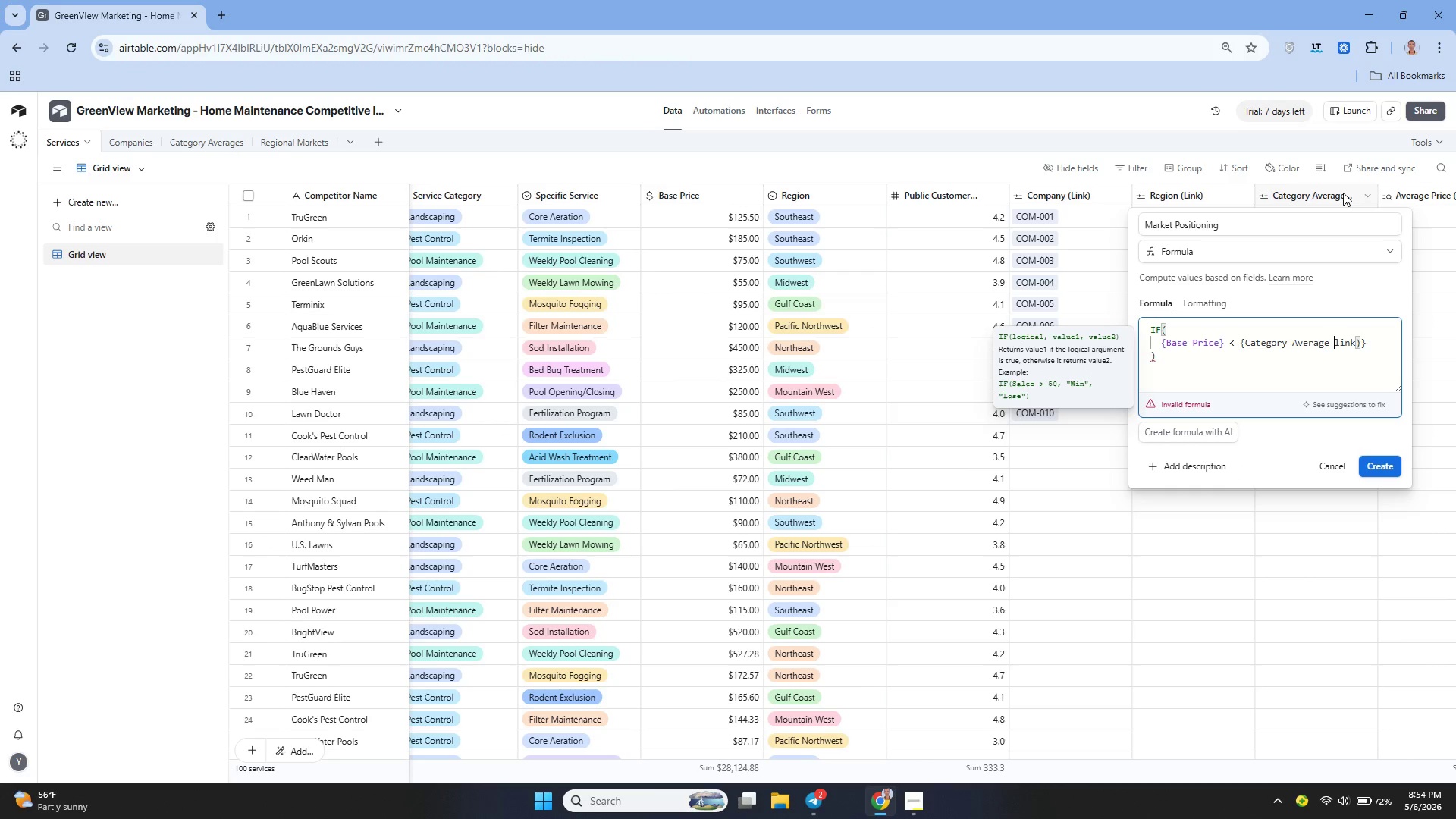 
key(ArrowLeft)
 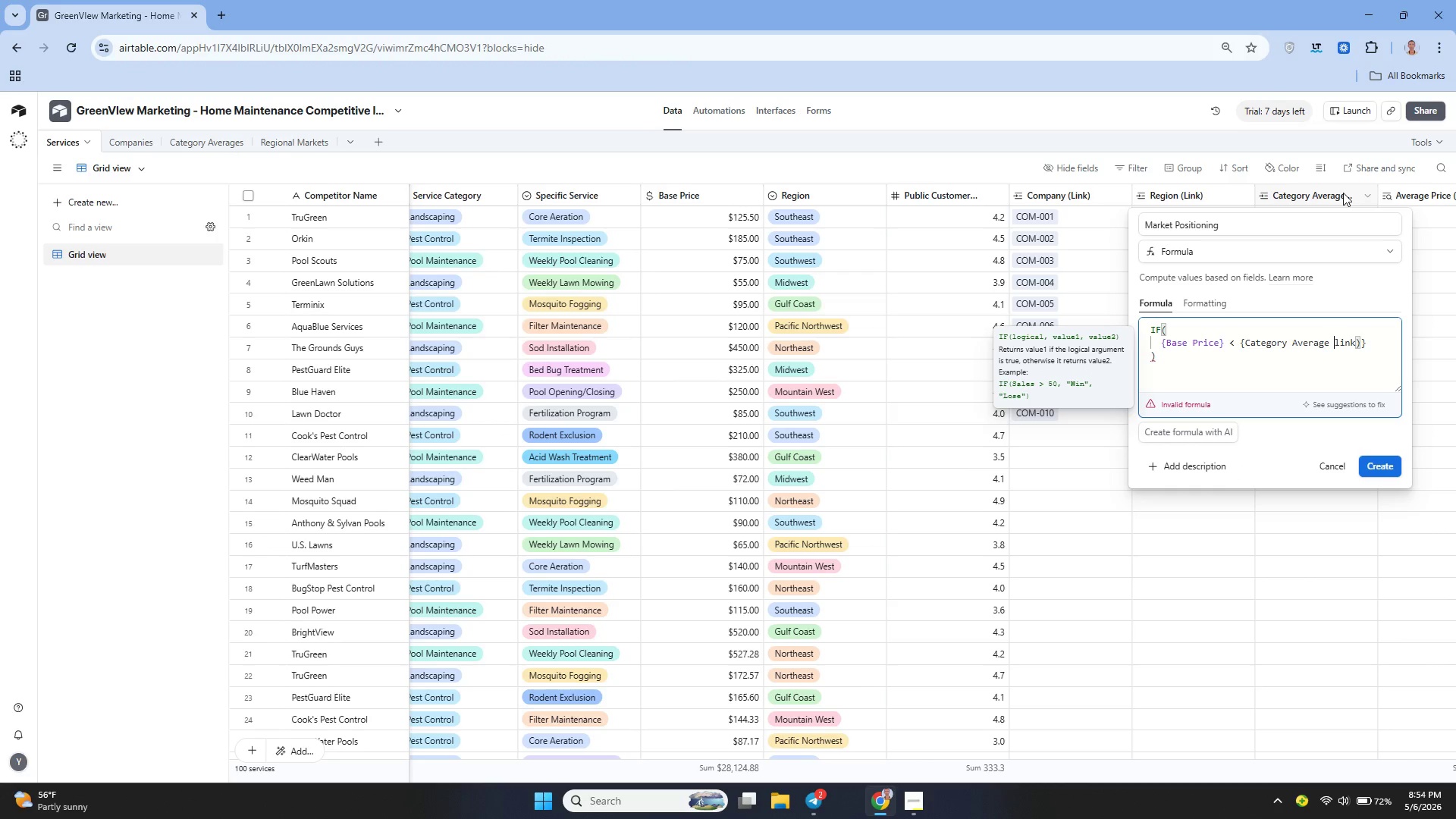 
key(Shift+9)
 